 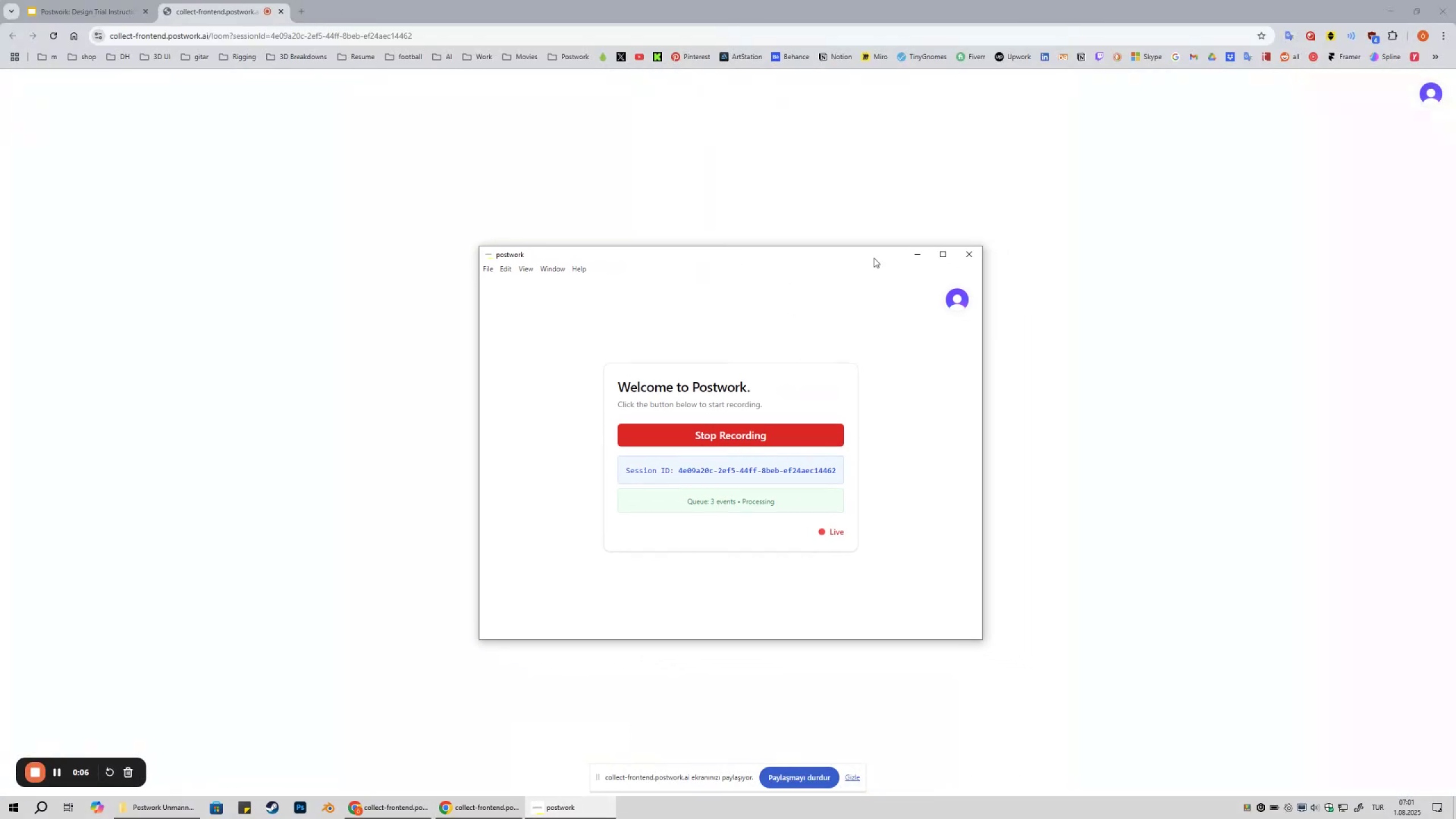 
left_click([916, 251])
 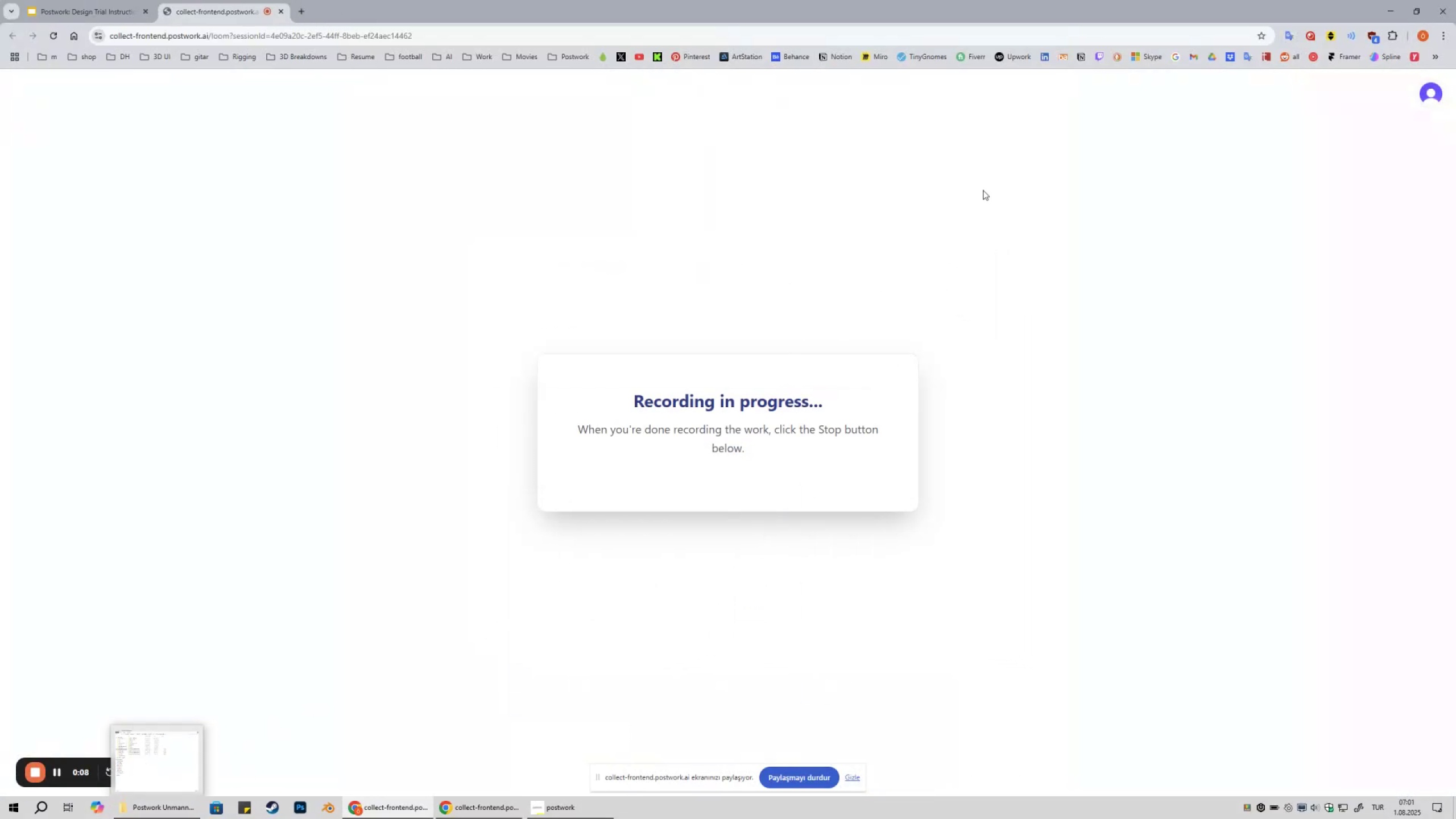 
left_click([1392, 0])
 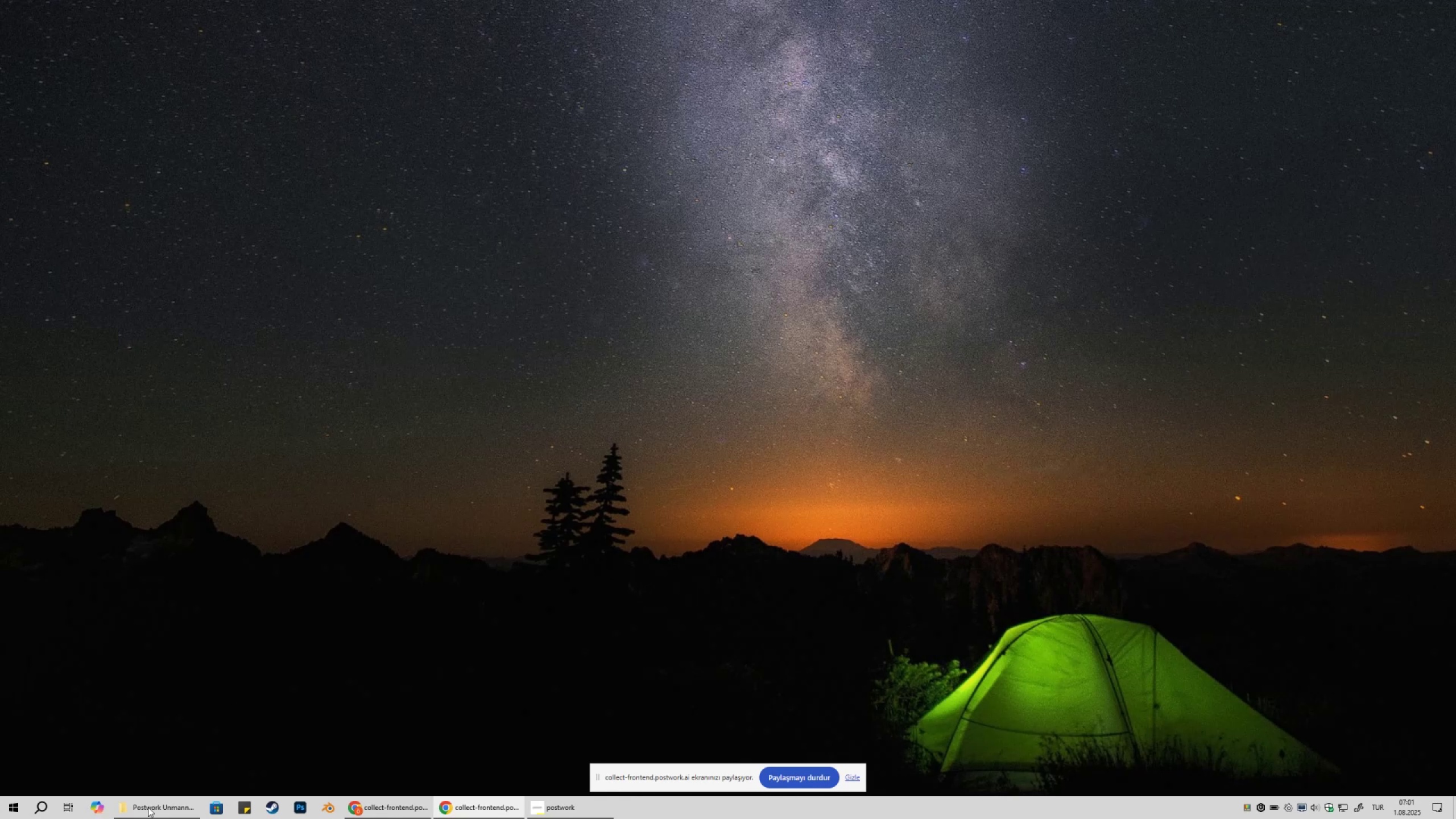 
left_click([133, 818])
 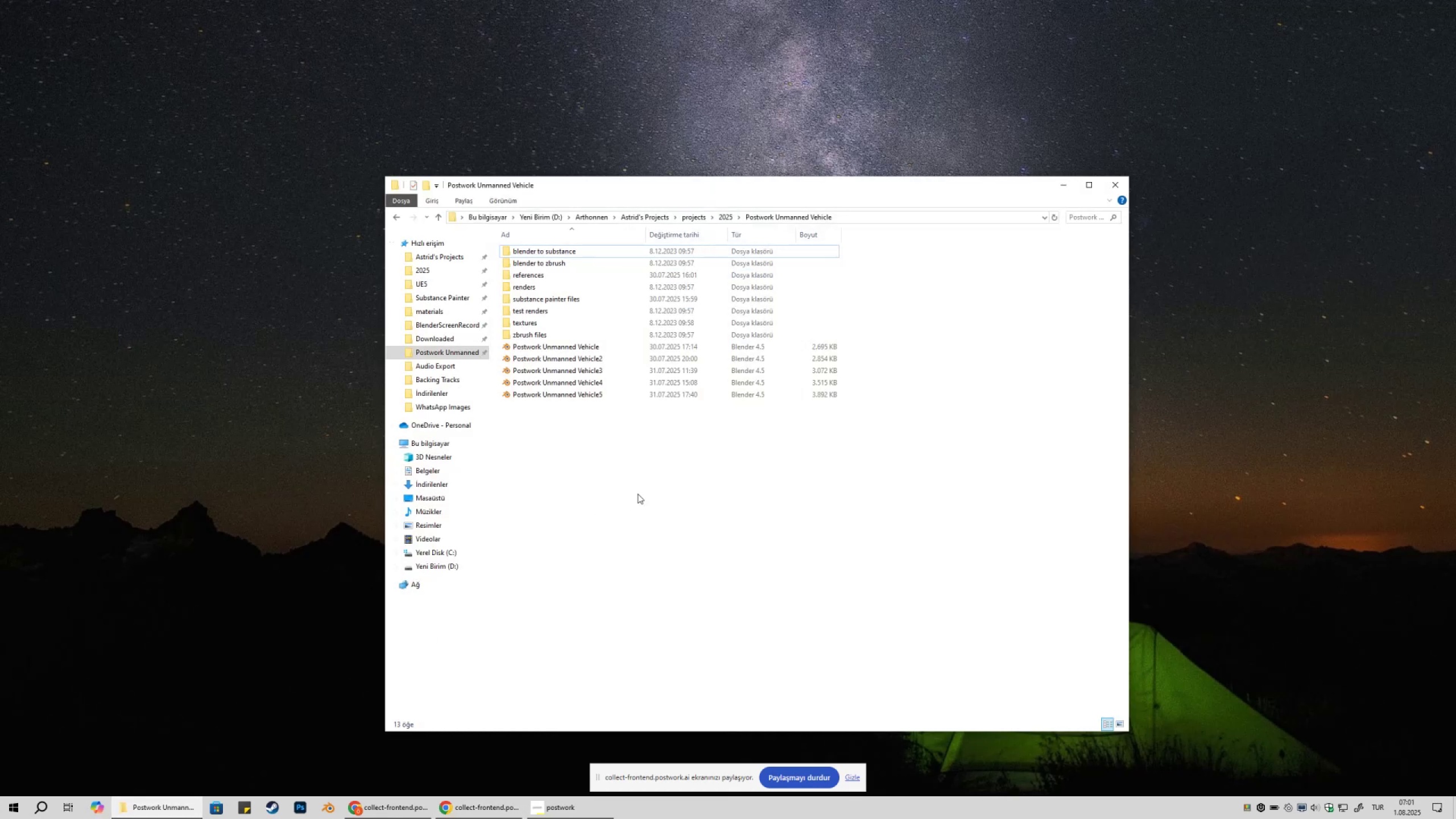 
left_click([638, 494])
 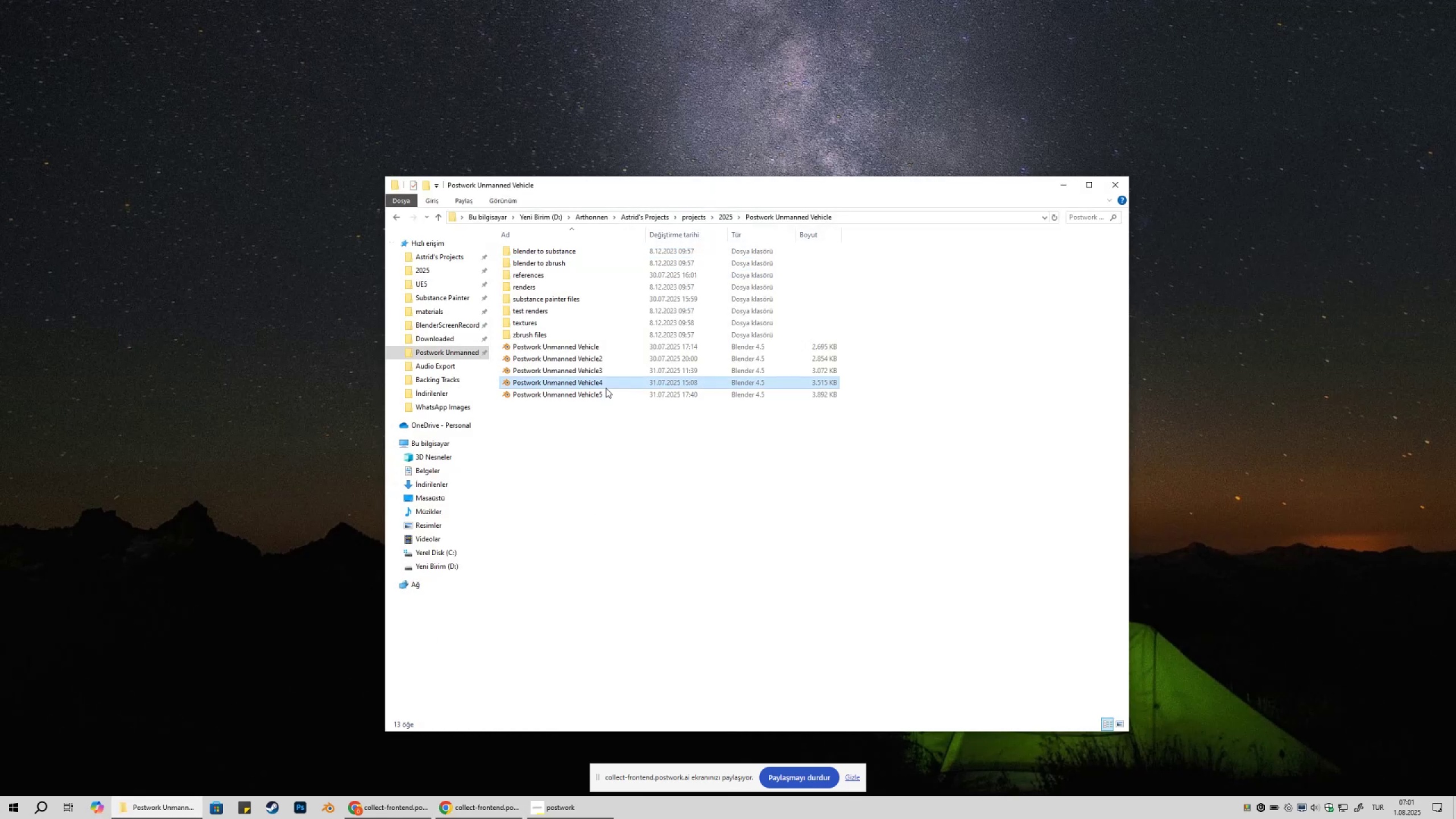 
double_click([605, 394])
 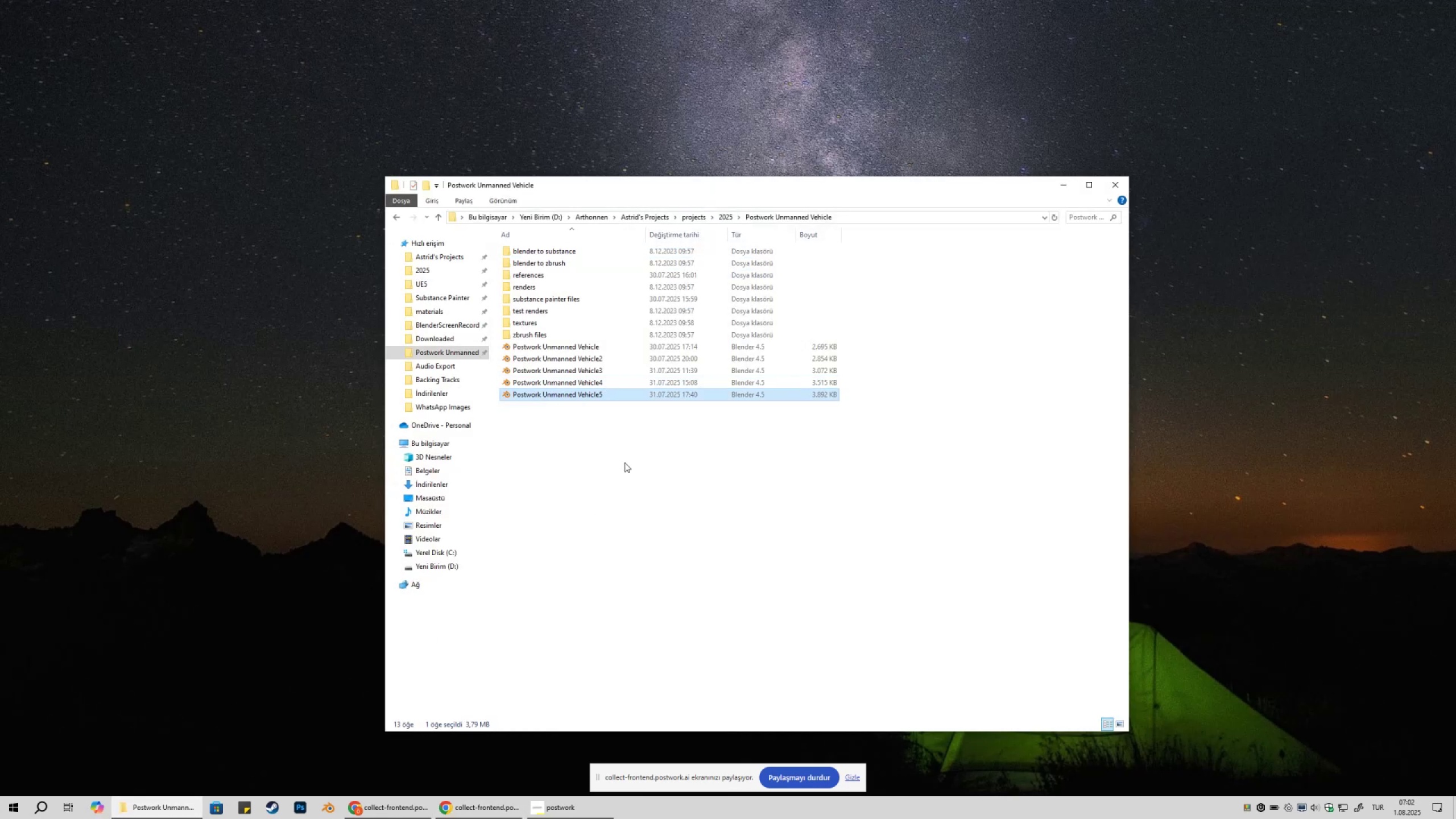 
key(Control+C)
 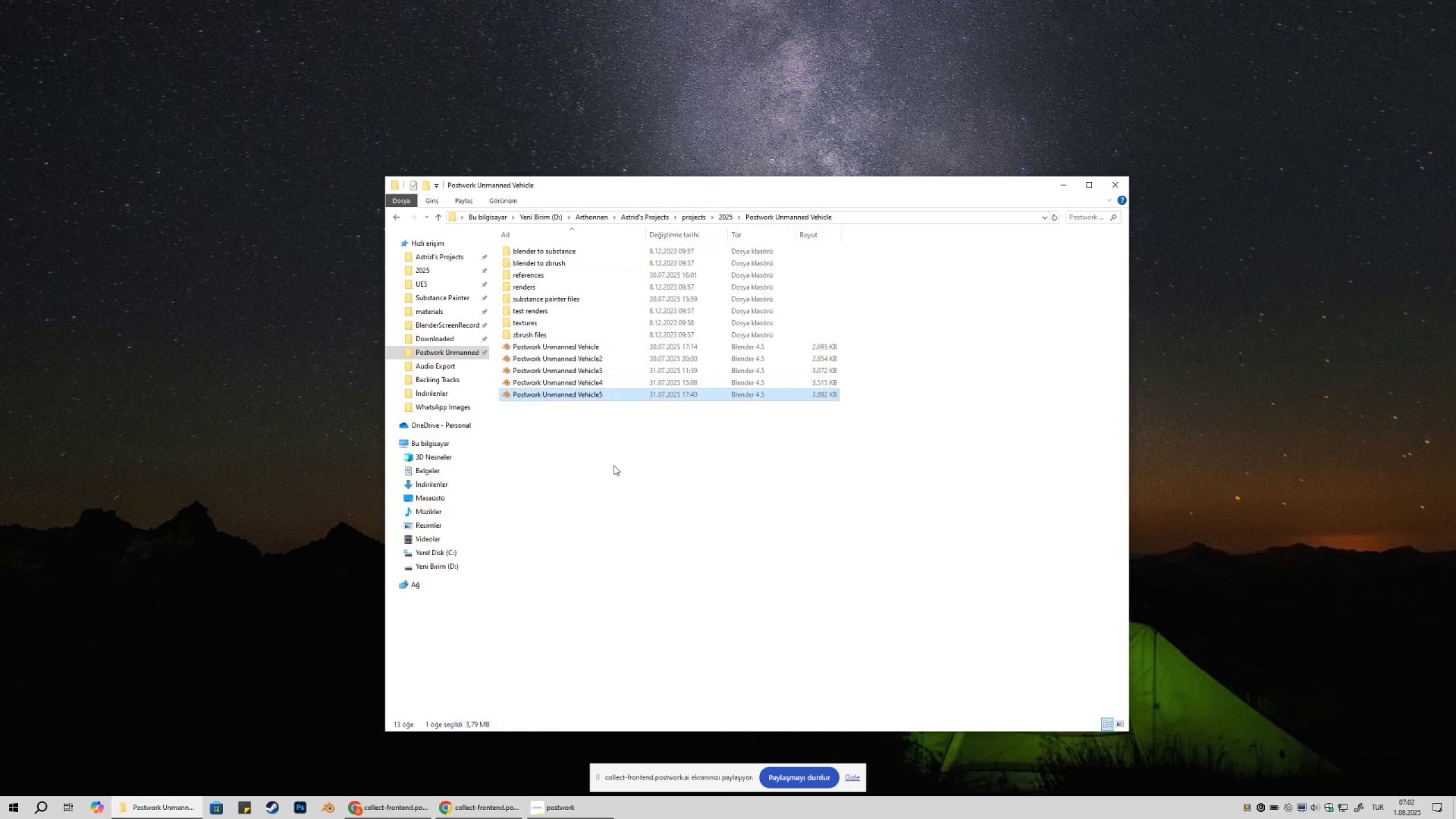 
key(Control+ControlLeft)
 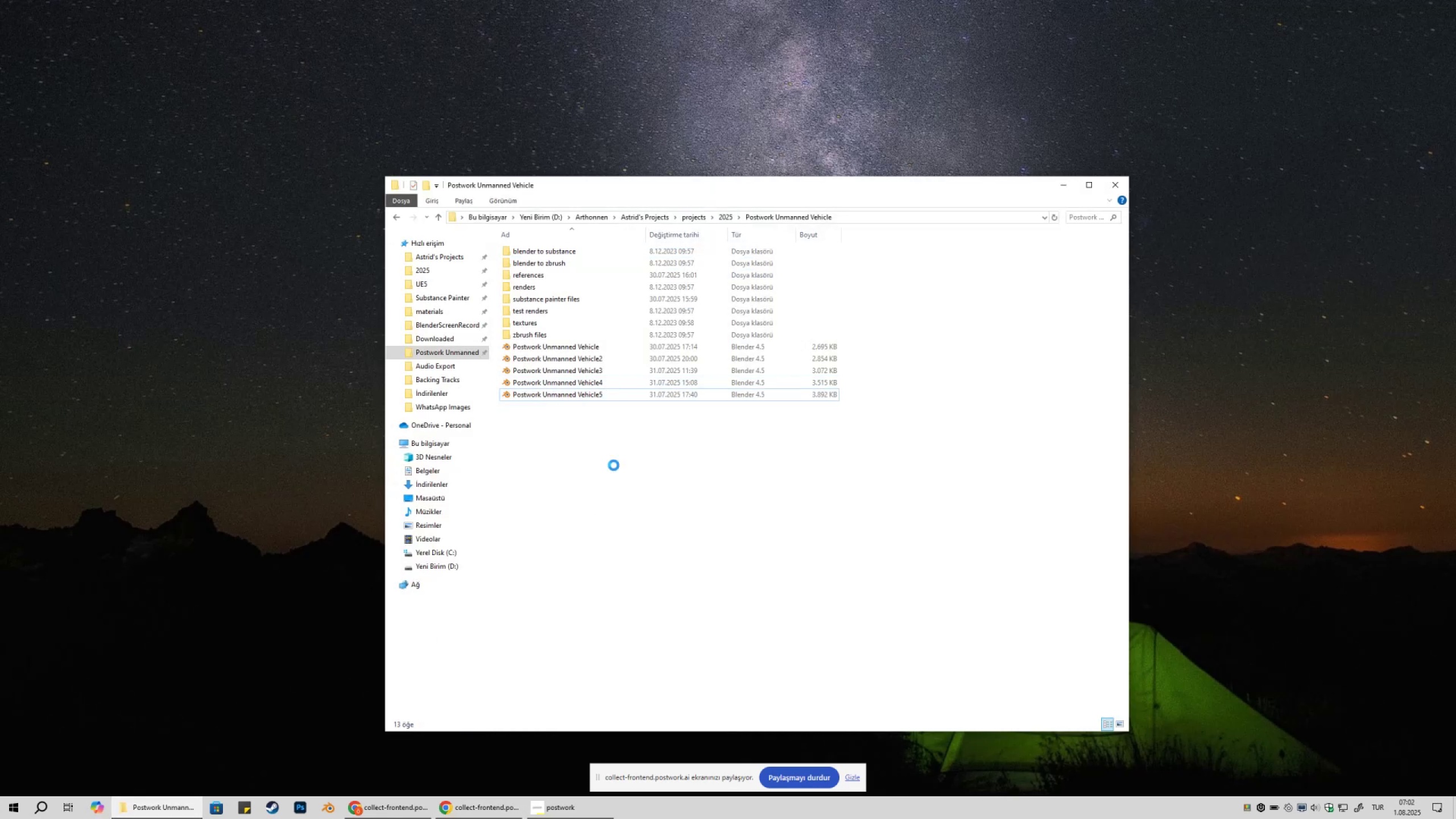 
key(Control+V)
 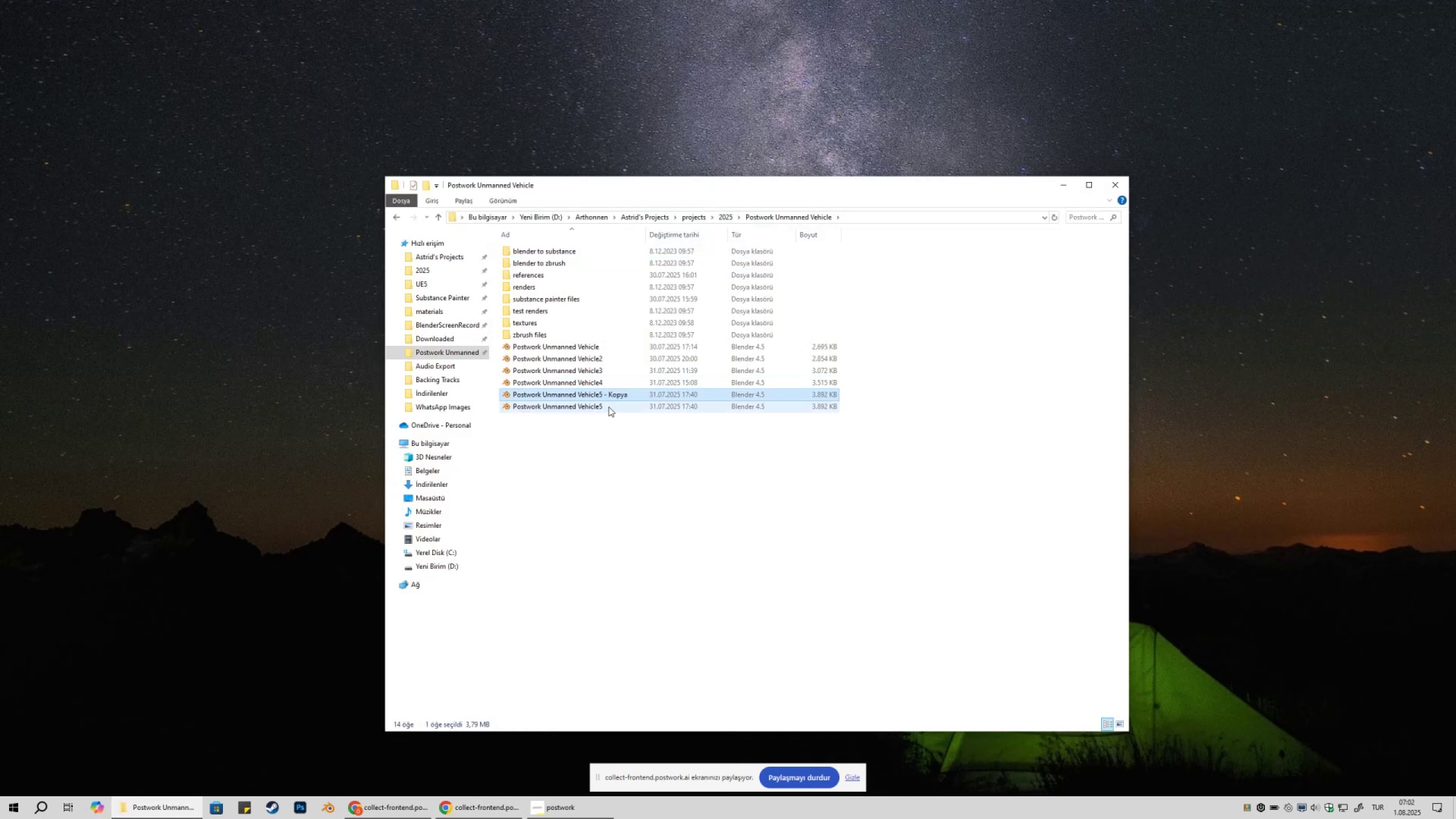 
key(F2)
 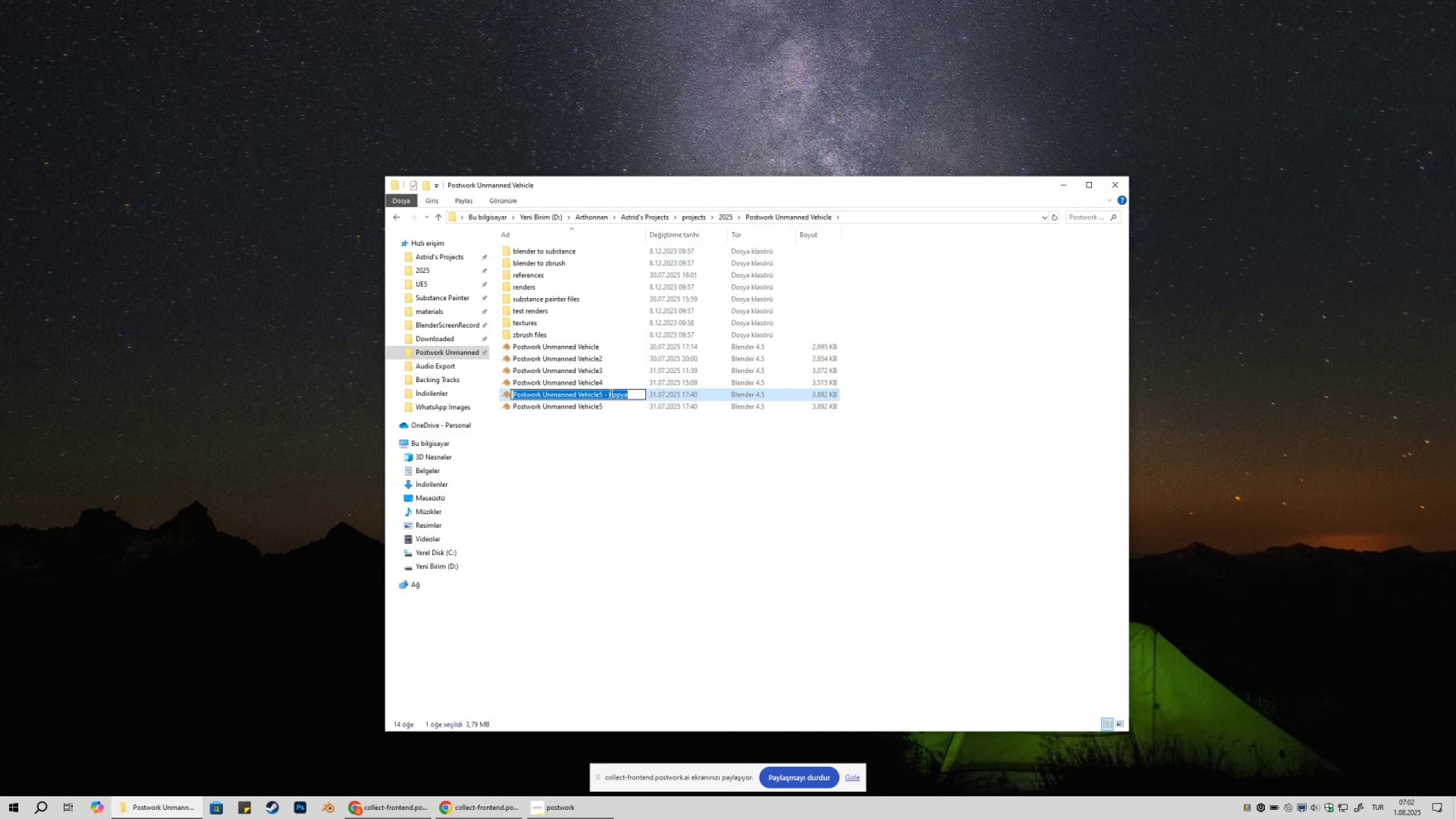 
left_click([610, 394])
 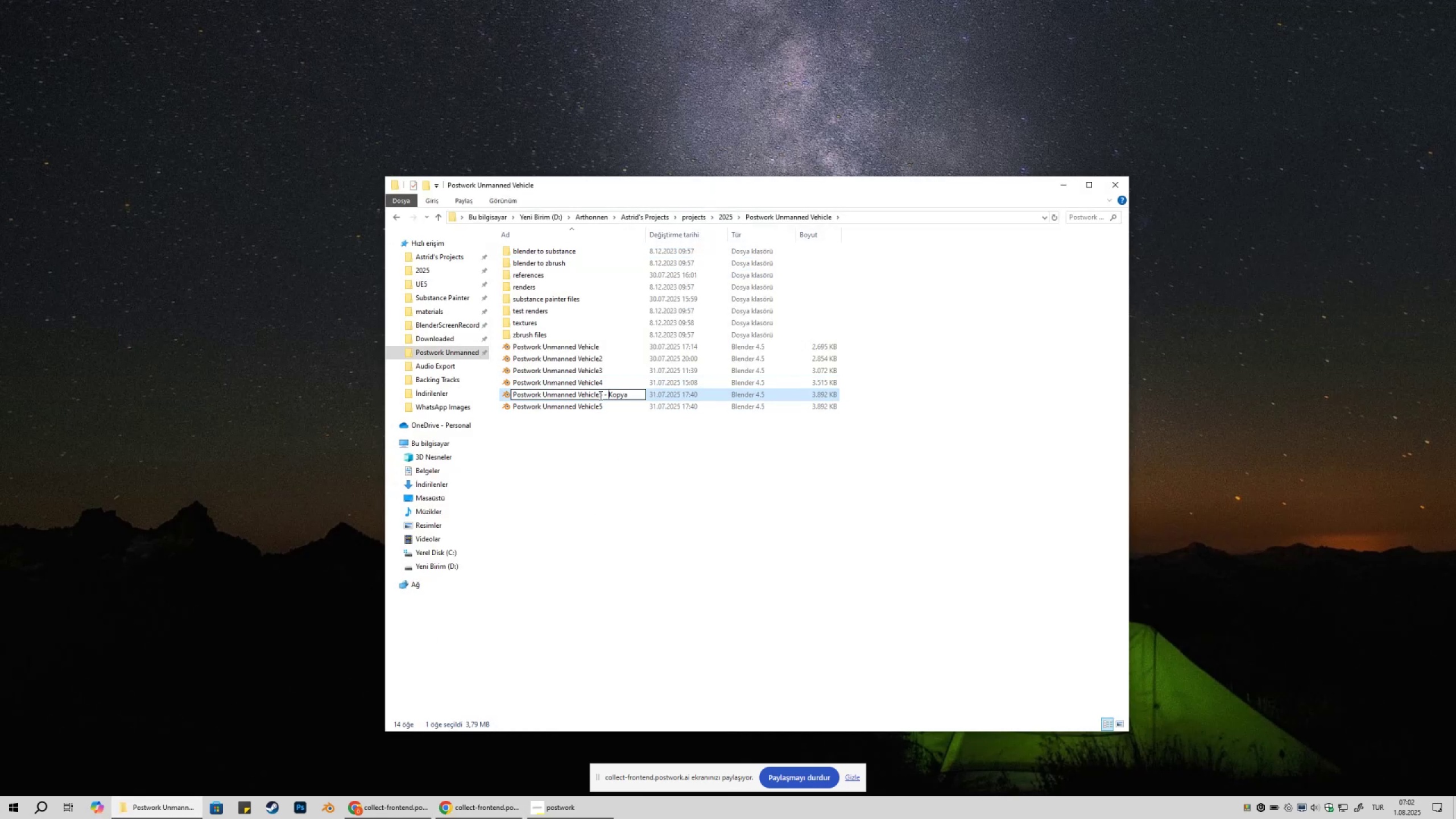 
left_click_drag(start_coordinate=[599, 395], to_coordinate=[665, 404])
 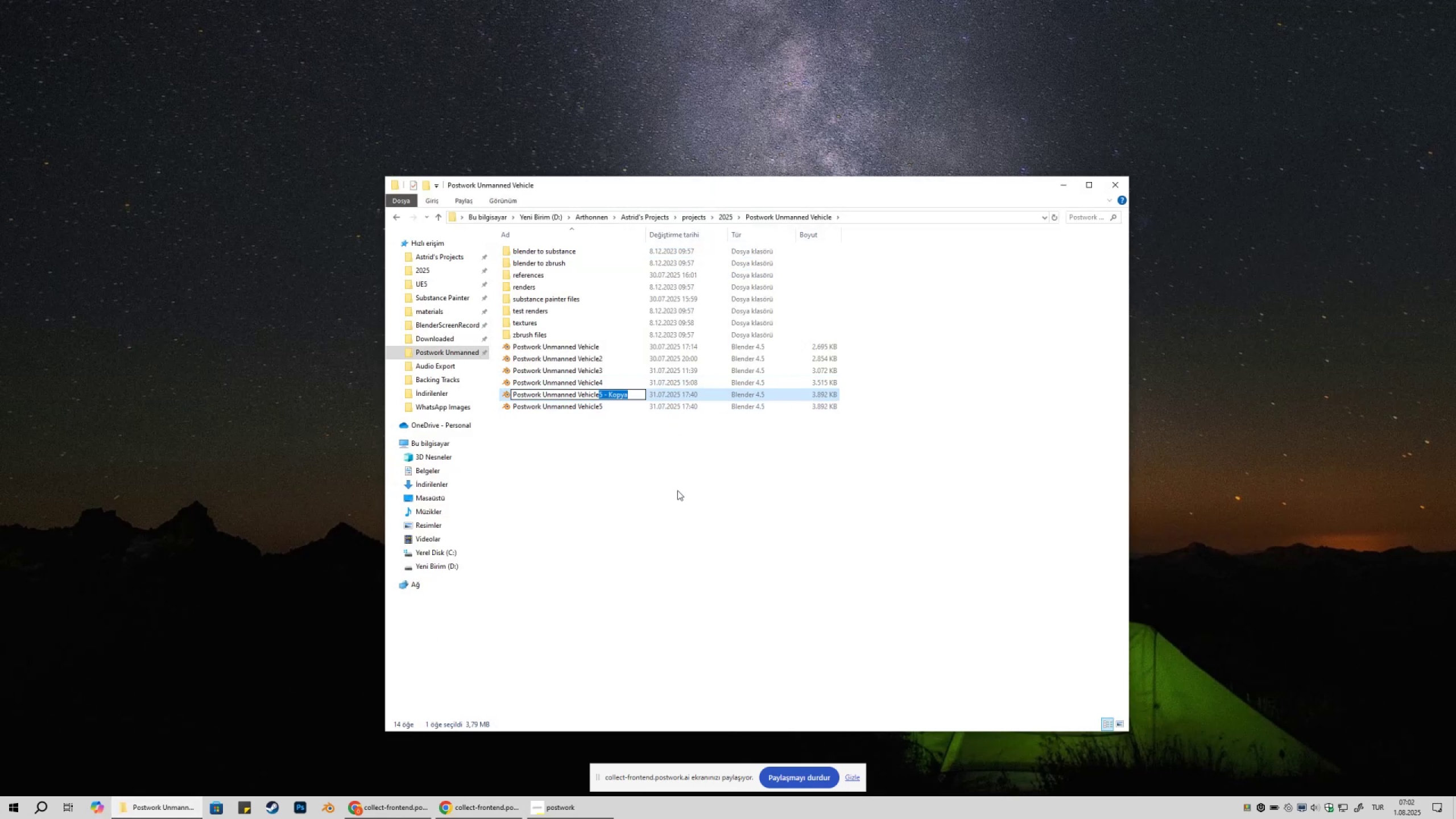 
key(6)
 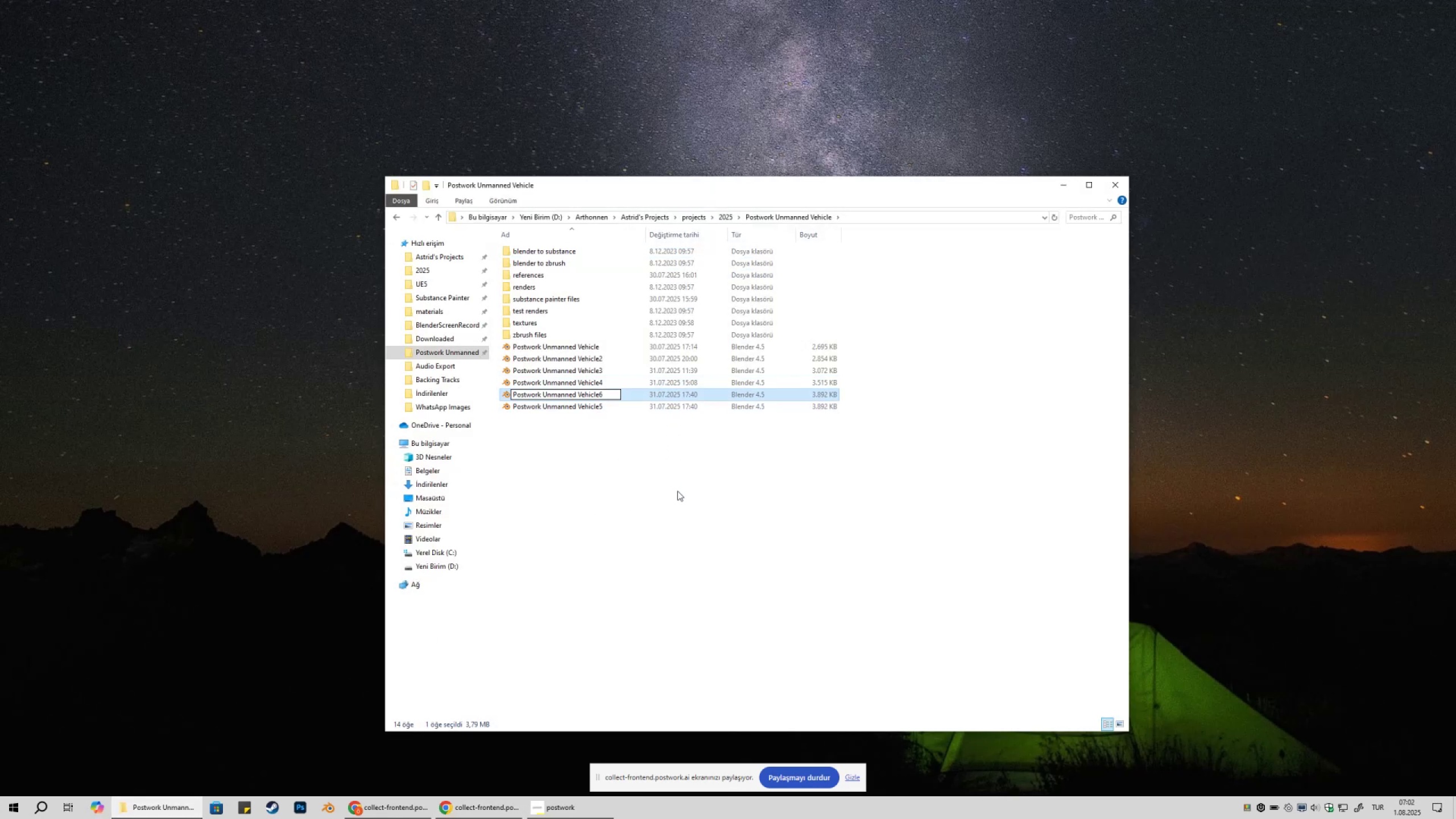 
left_click([677, 491])
 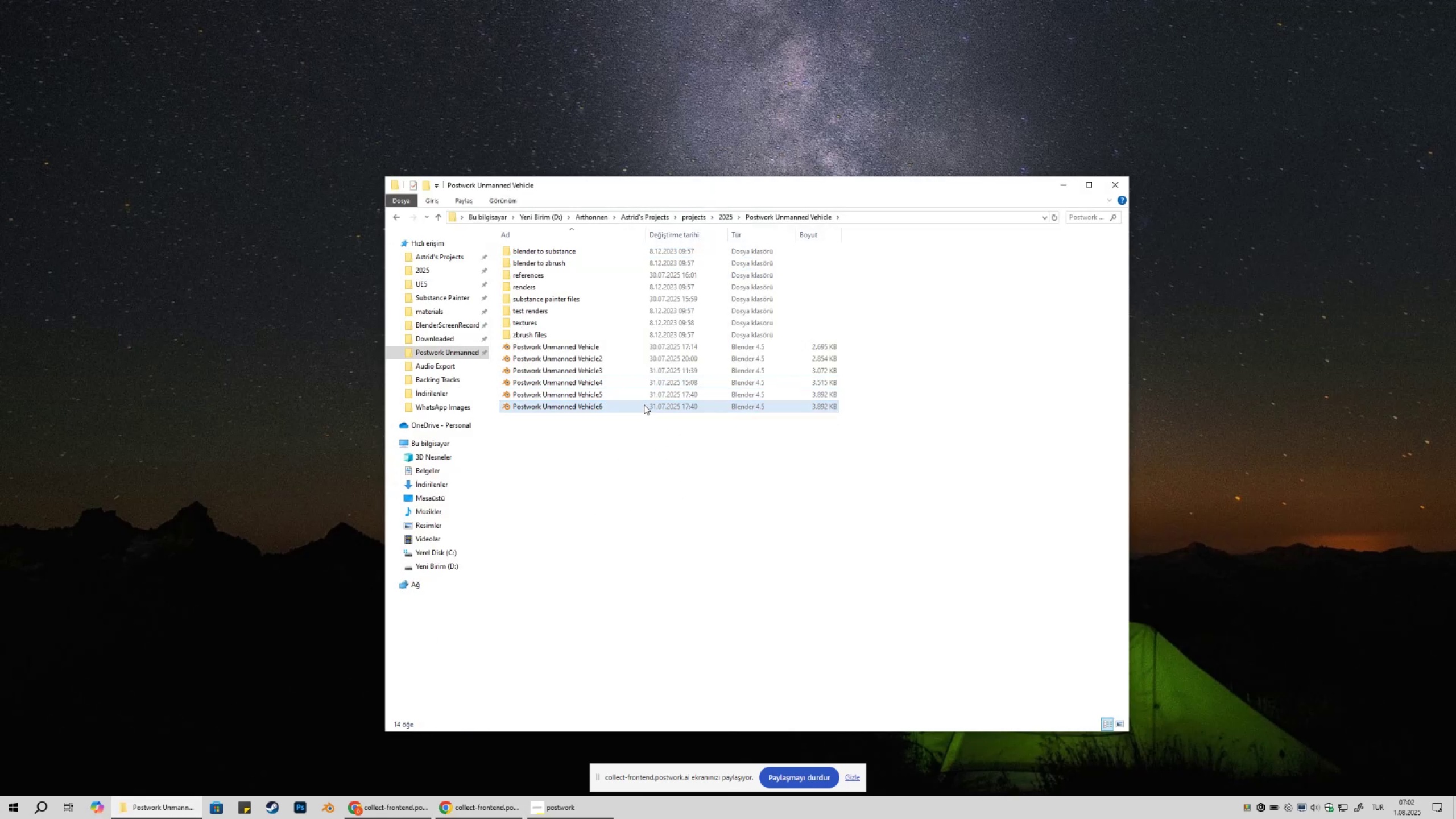 
double_click([644, 404])
 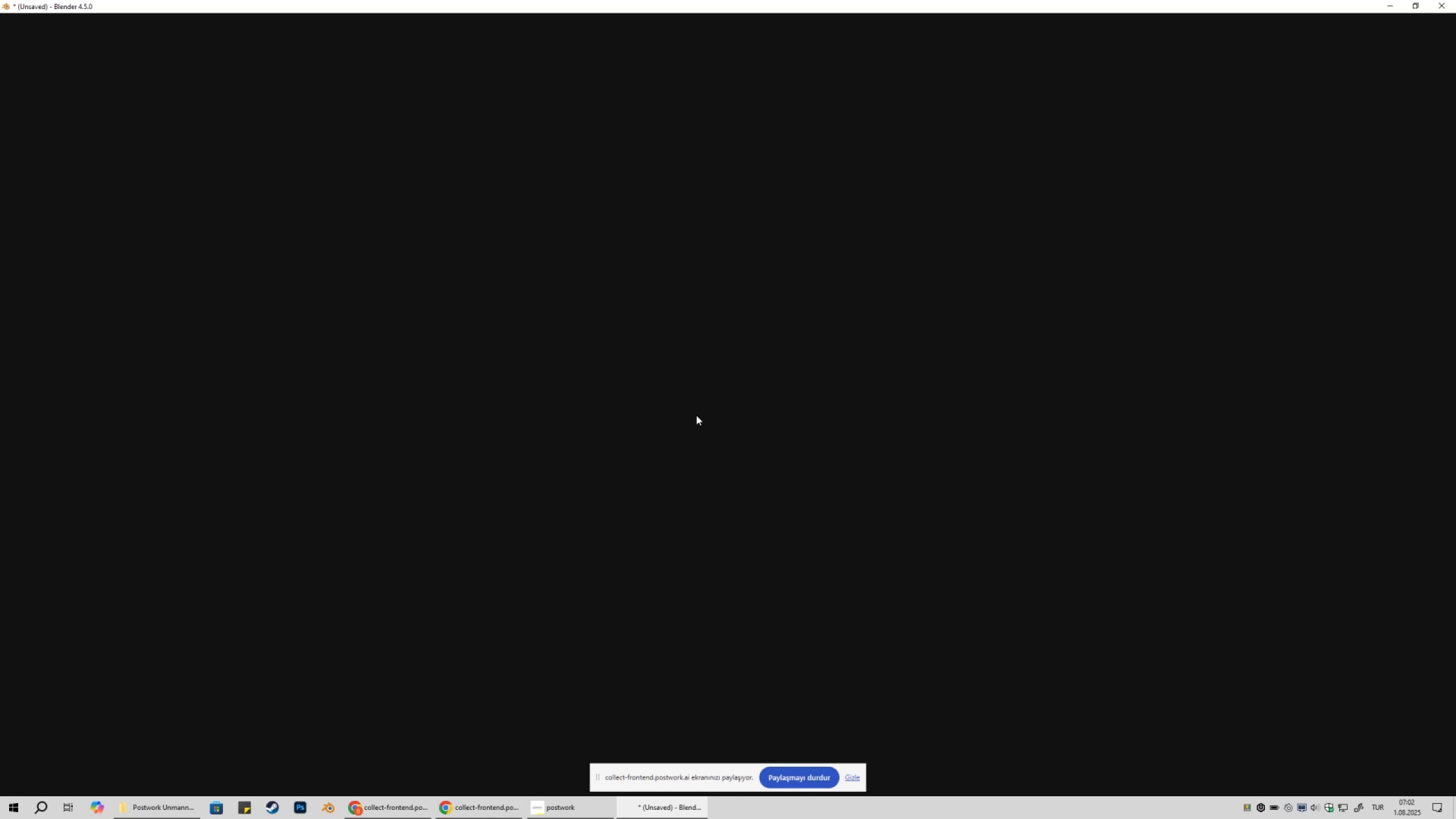 
wait(22.47)
 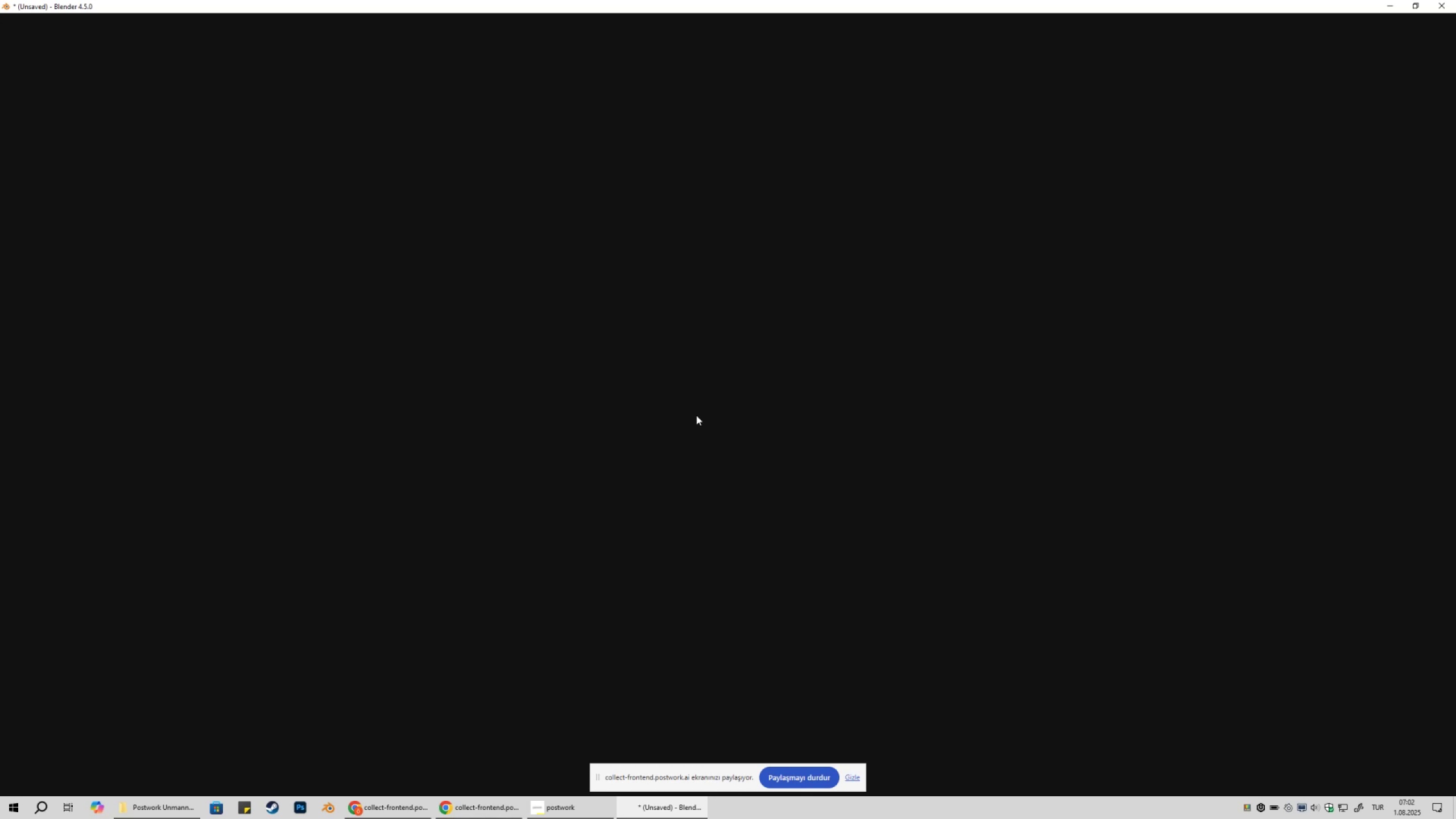 
key(Numpad1)
 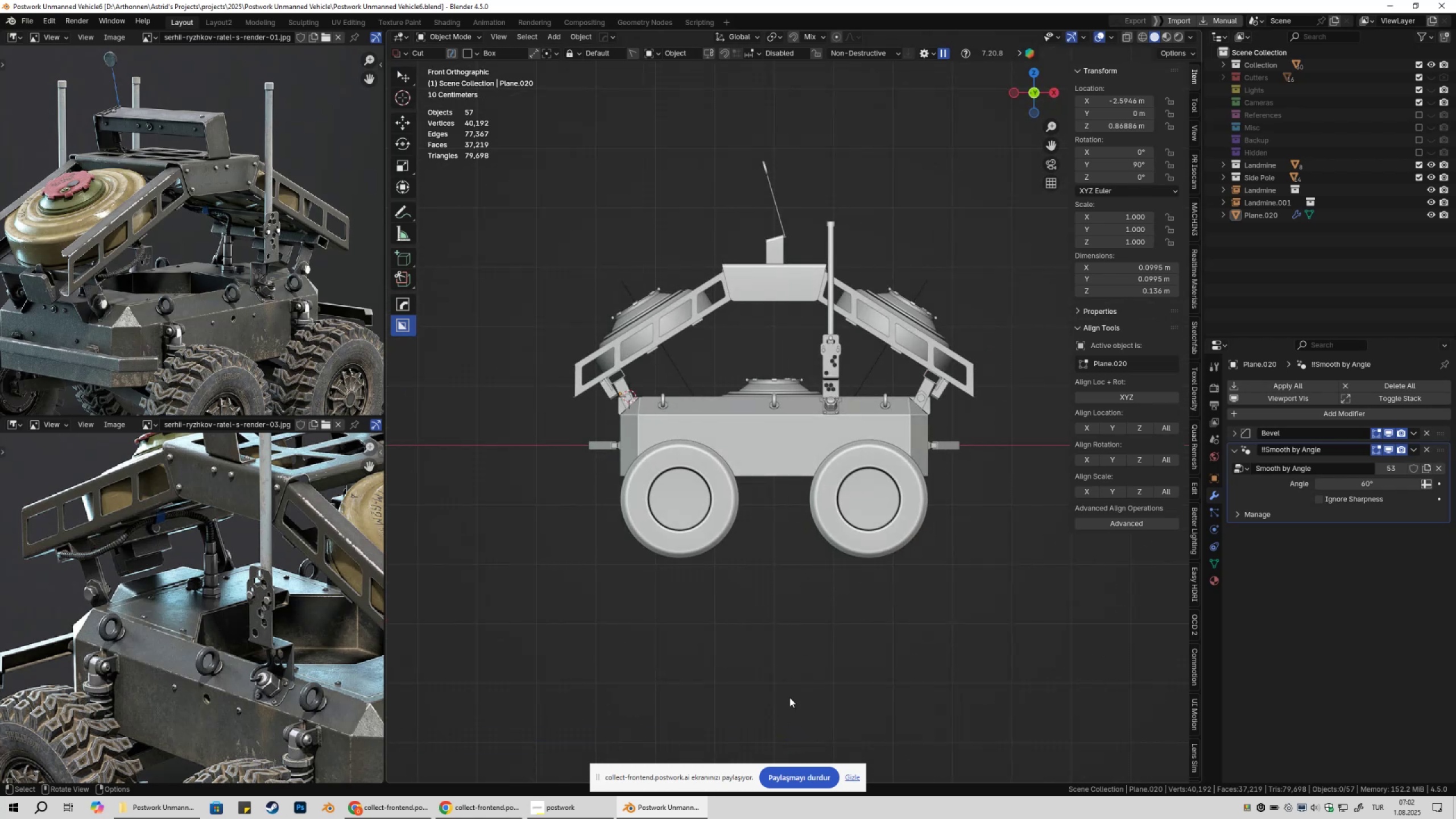 
scroll: coordinate [162, 230], scroll_direction: down, amount: 2.0
 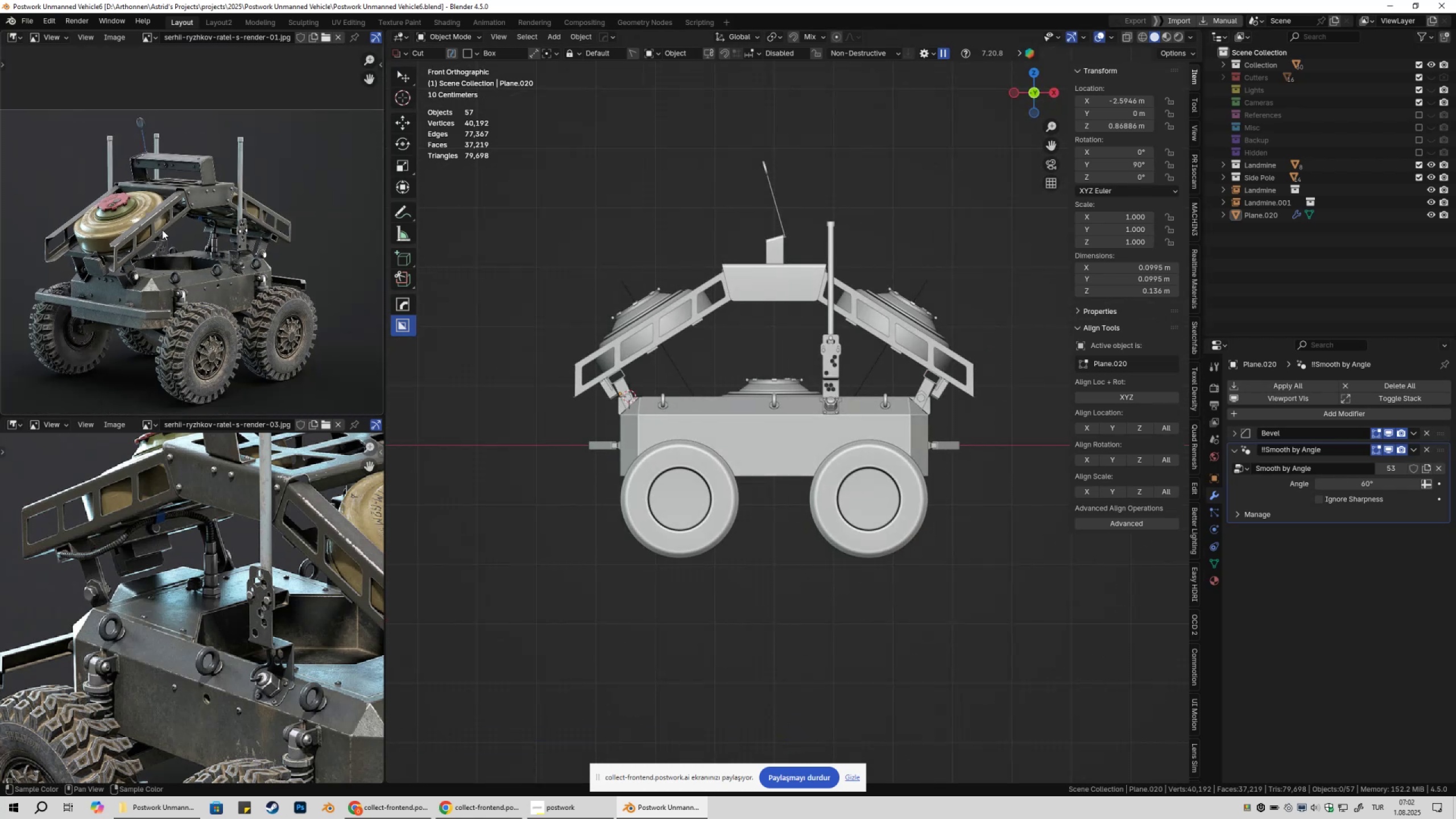 
hold_key(key=ShiftLeft, duration=0.36)
 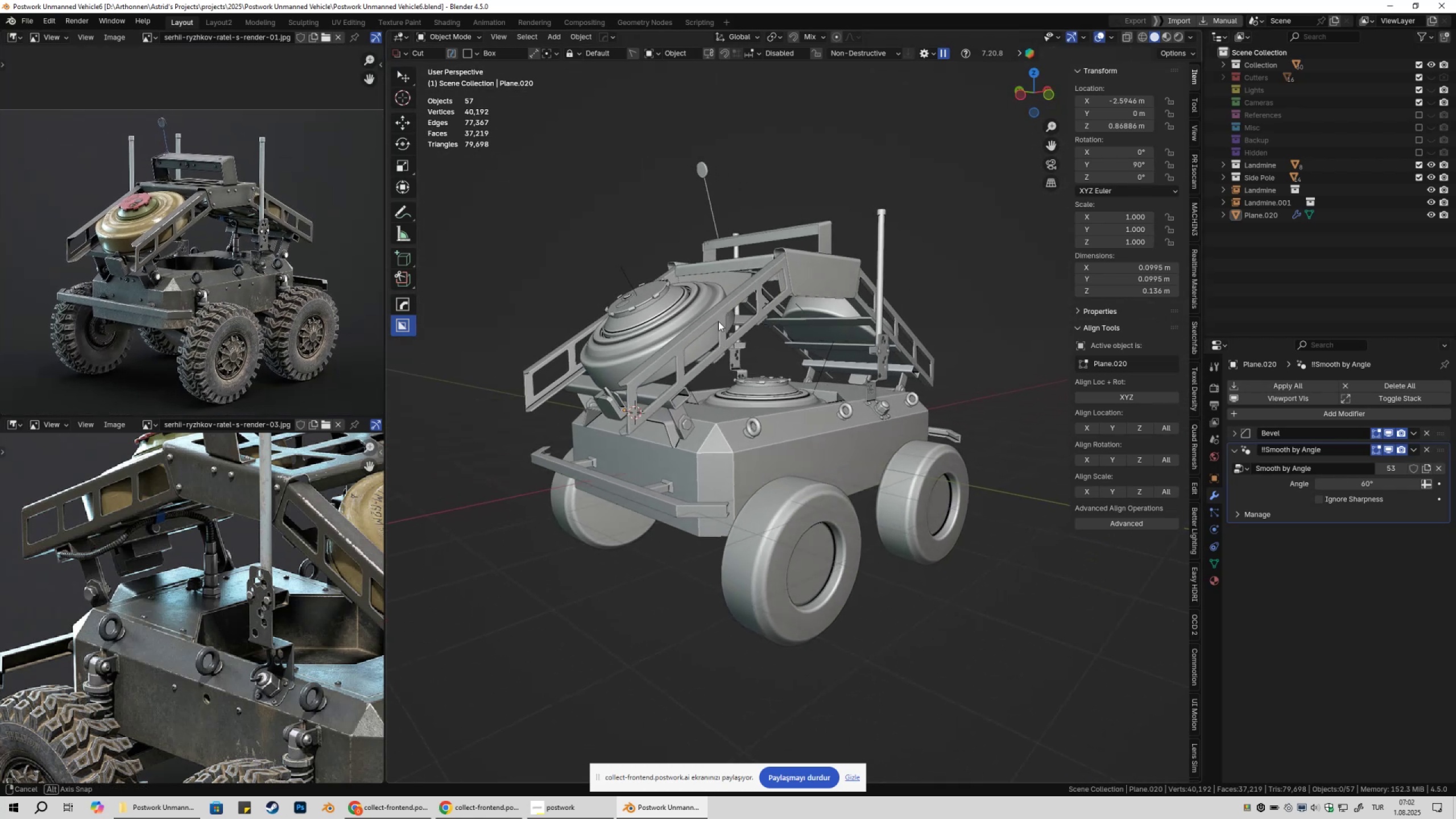 
scroll: coordinate [142, 263], scroll_direction: up, amount: 3.0
 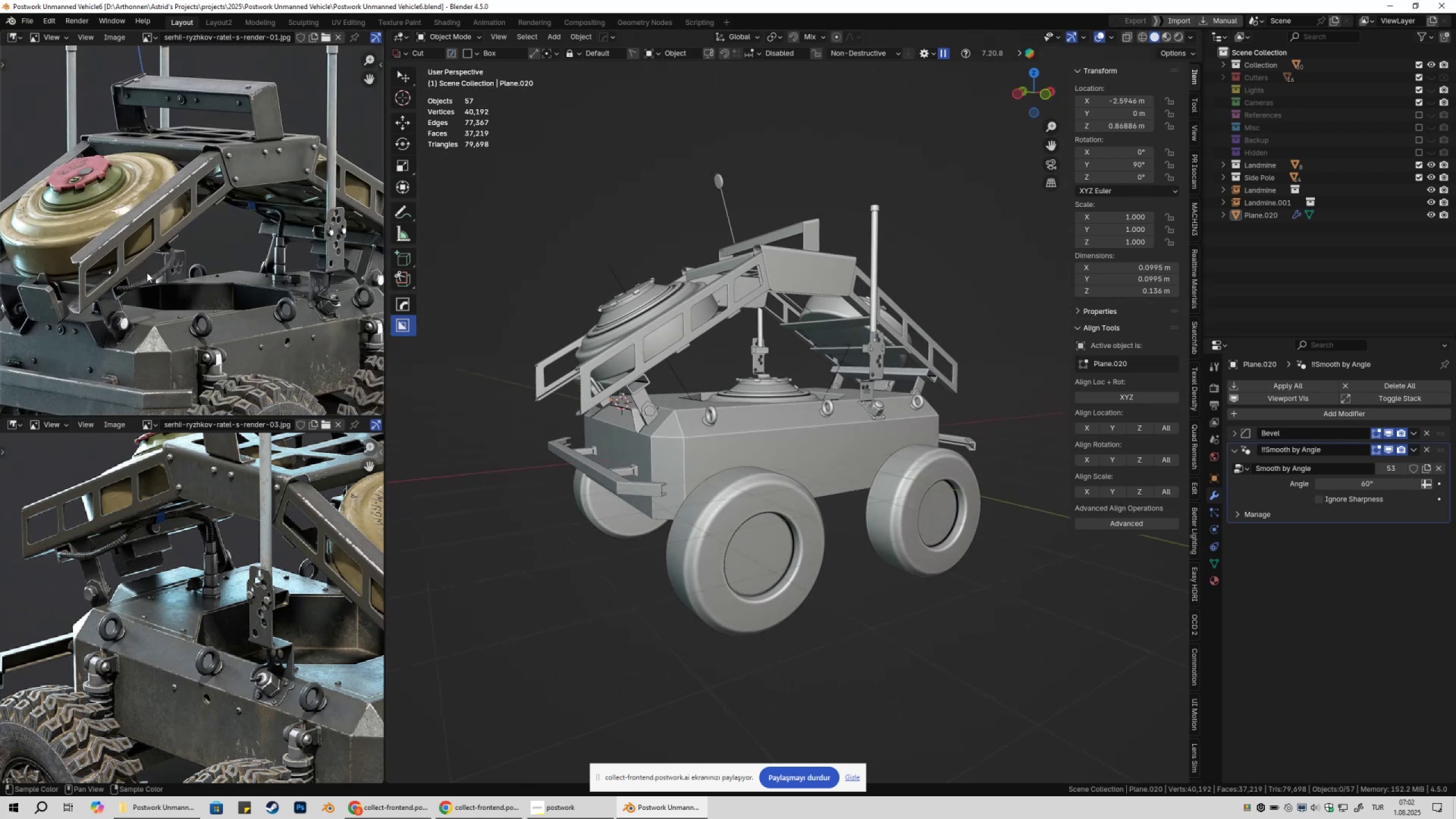 
hold_key(key=ShiftLeft, duration=0.47)
 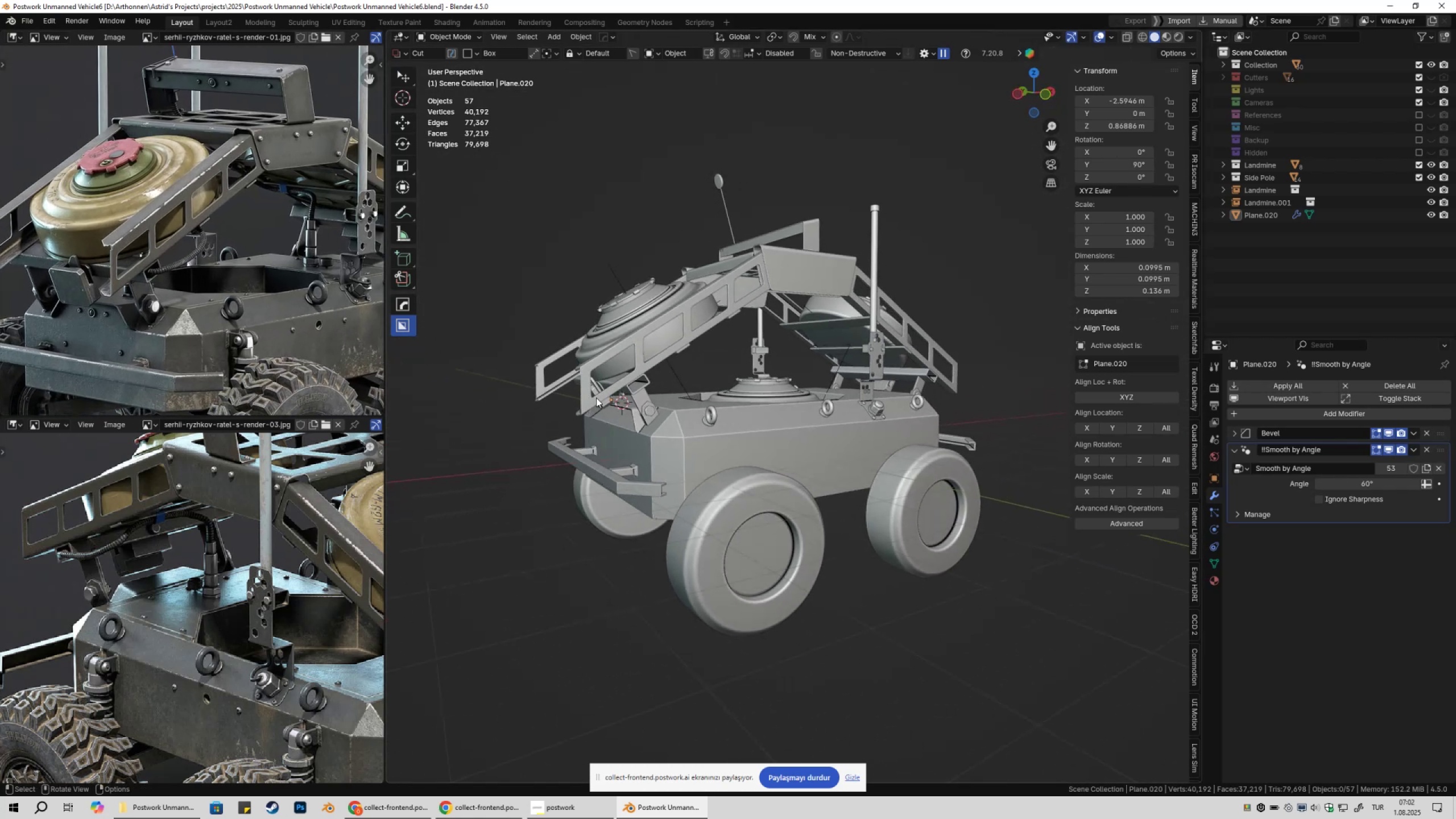 
hold_key(key=ShiftLeft, duration=0.45)
 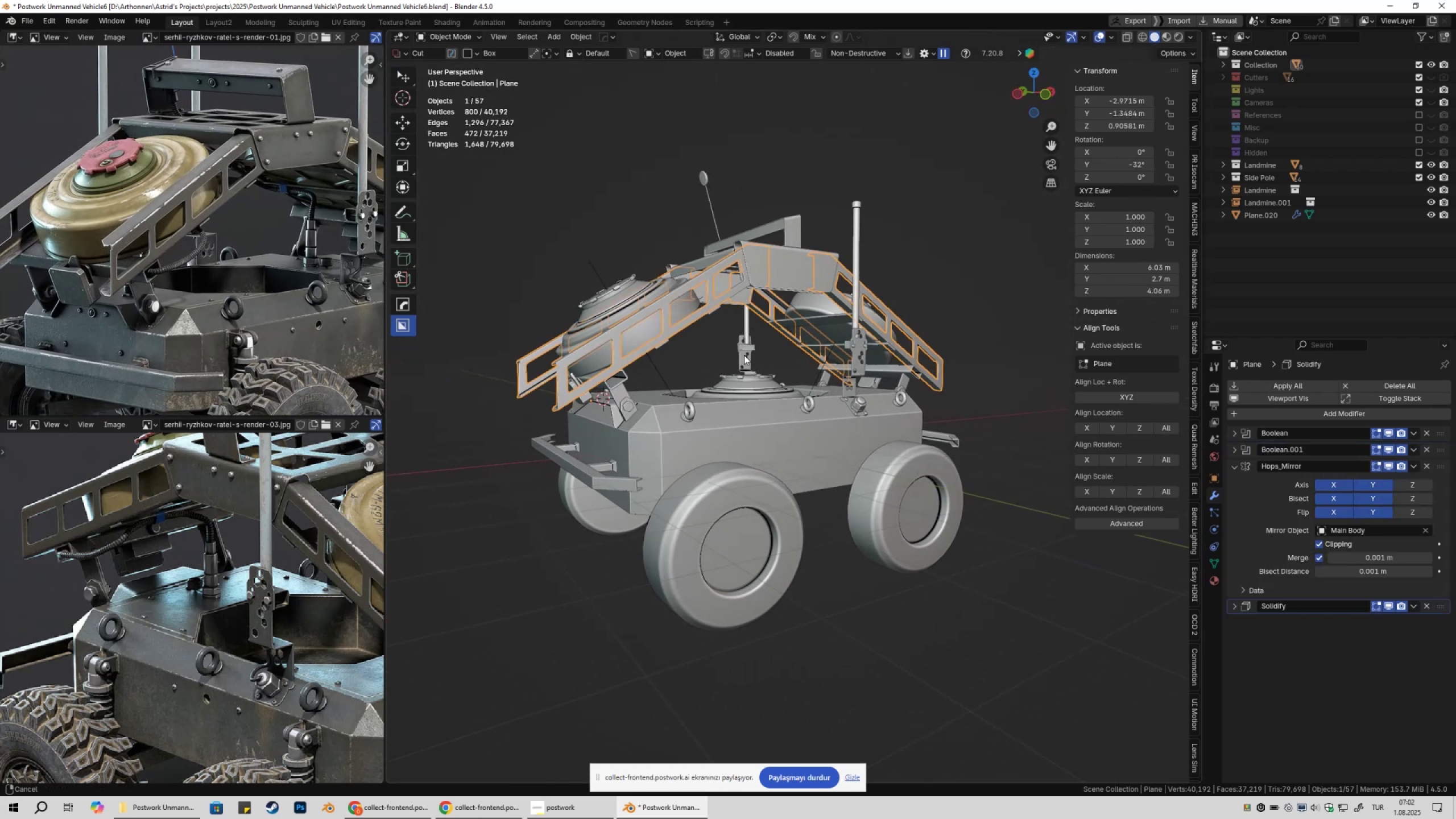 
hold_key(key=ShiftLeft, duration=0.3)
 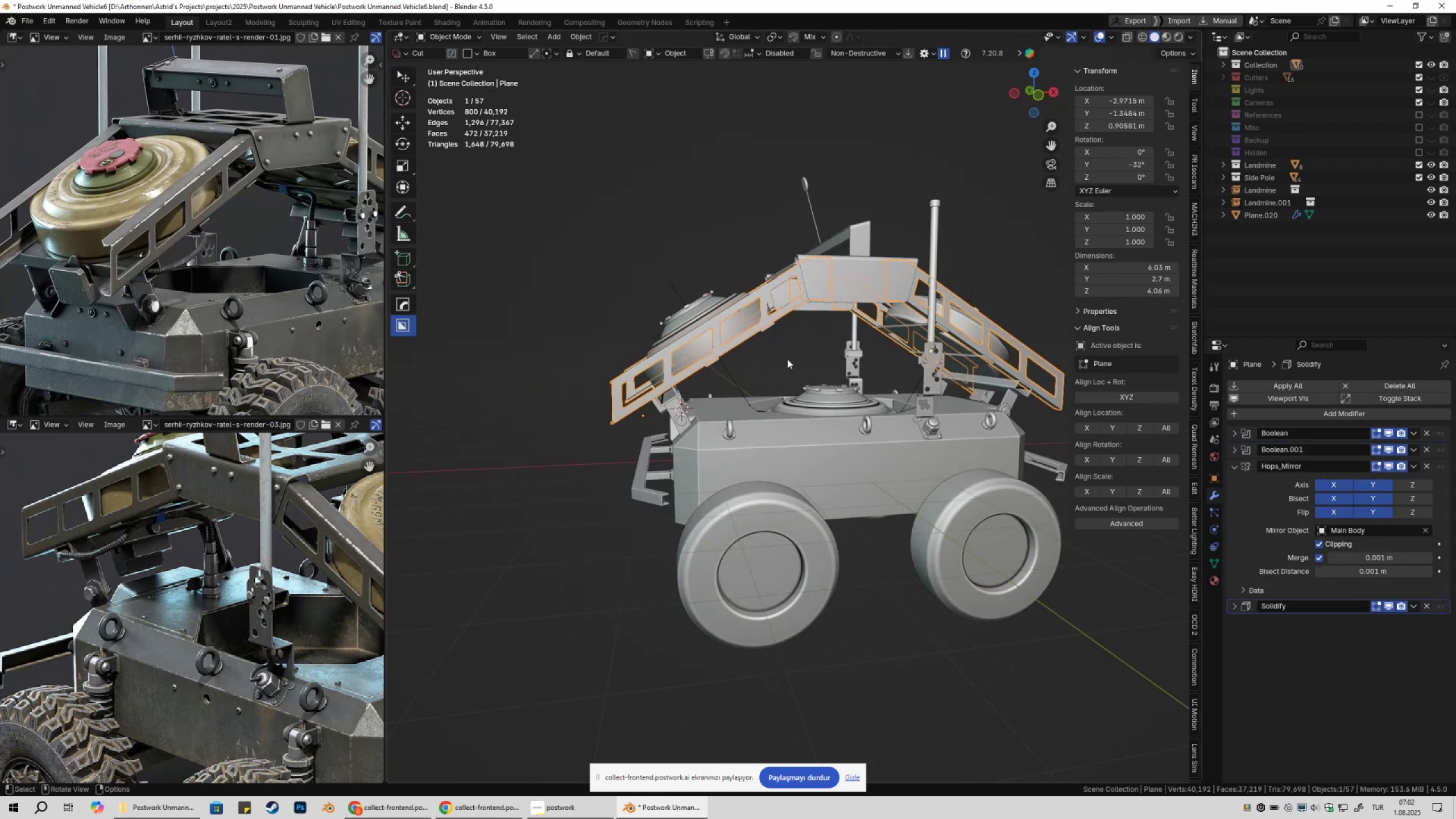 
key(Numpad1)
 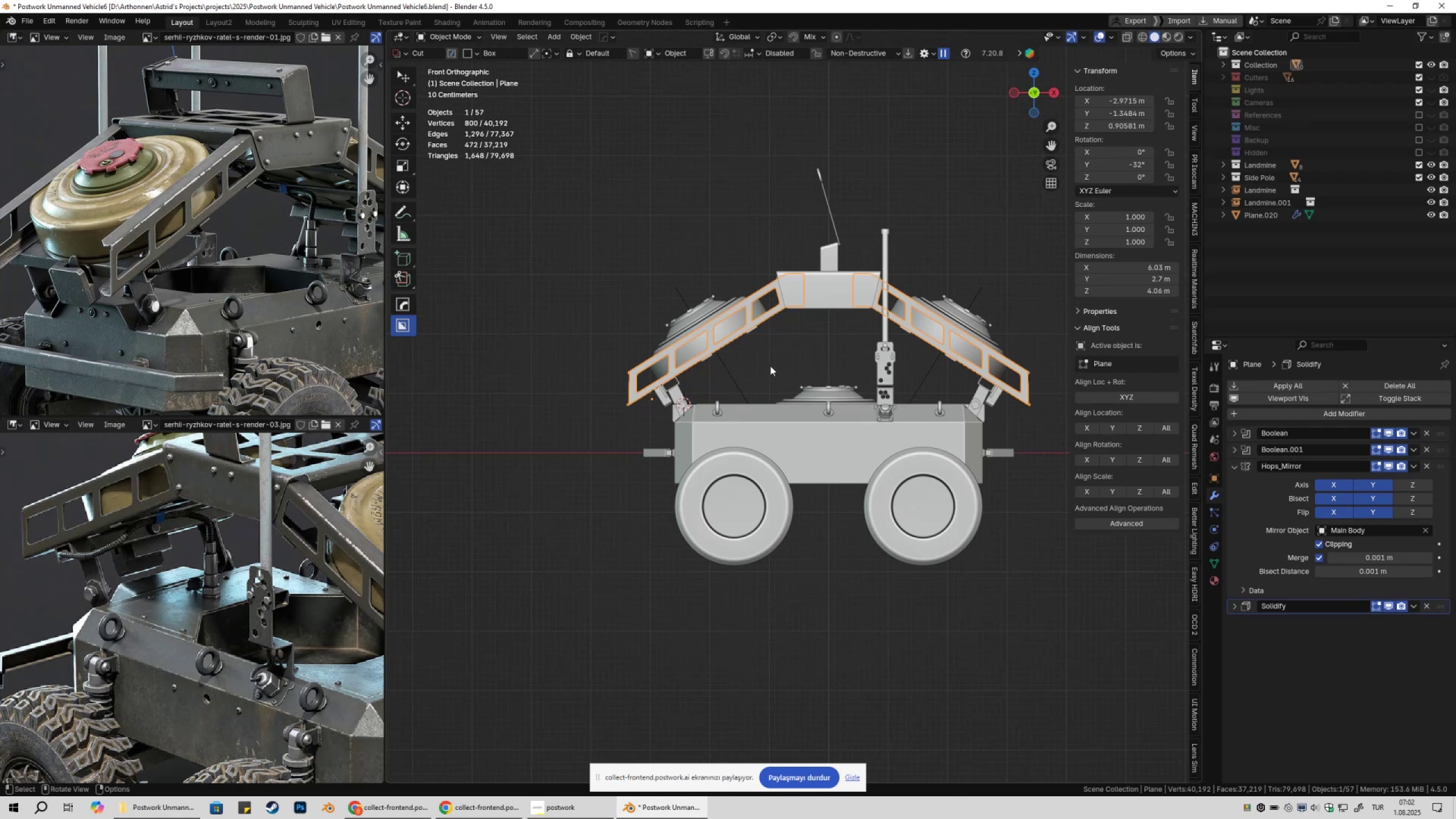 
scroll: coordinate [705, 373], scroll_direction: up, amount: 2.0
 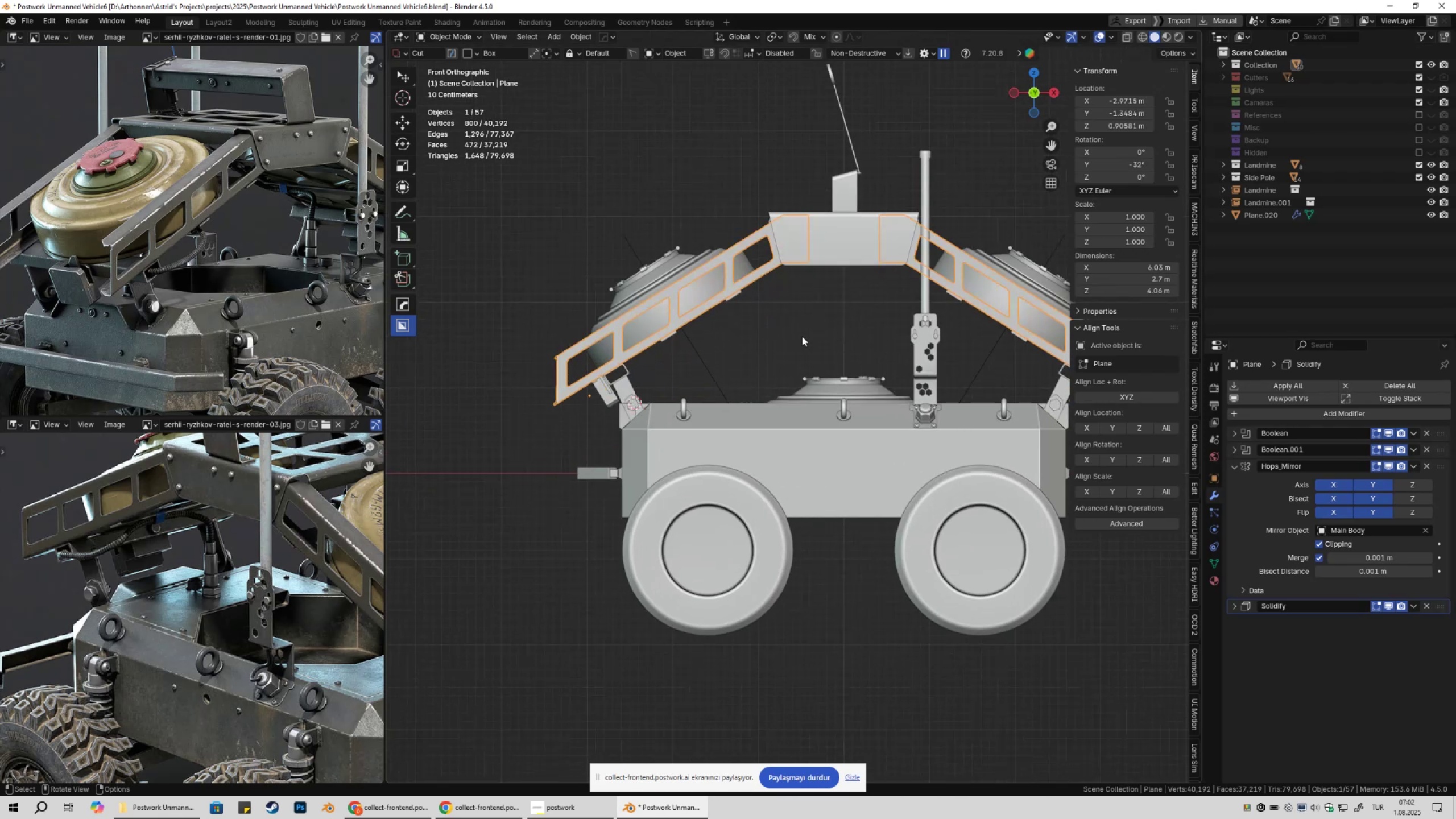 
left_click([802, 336])
 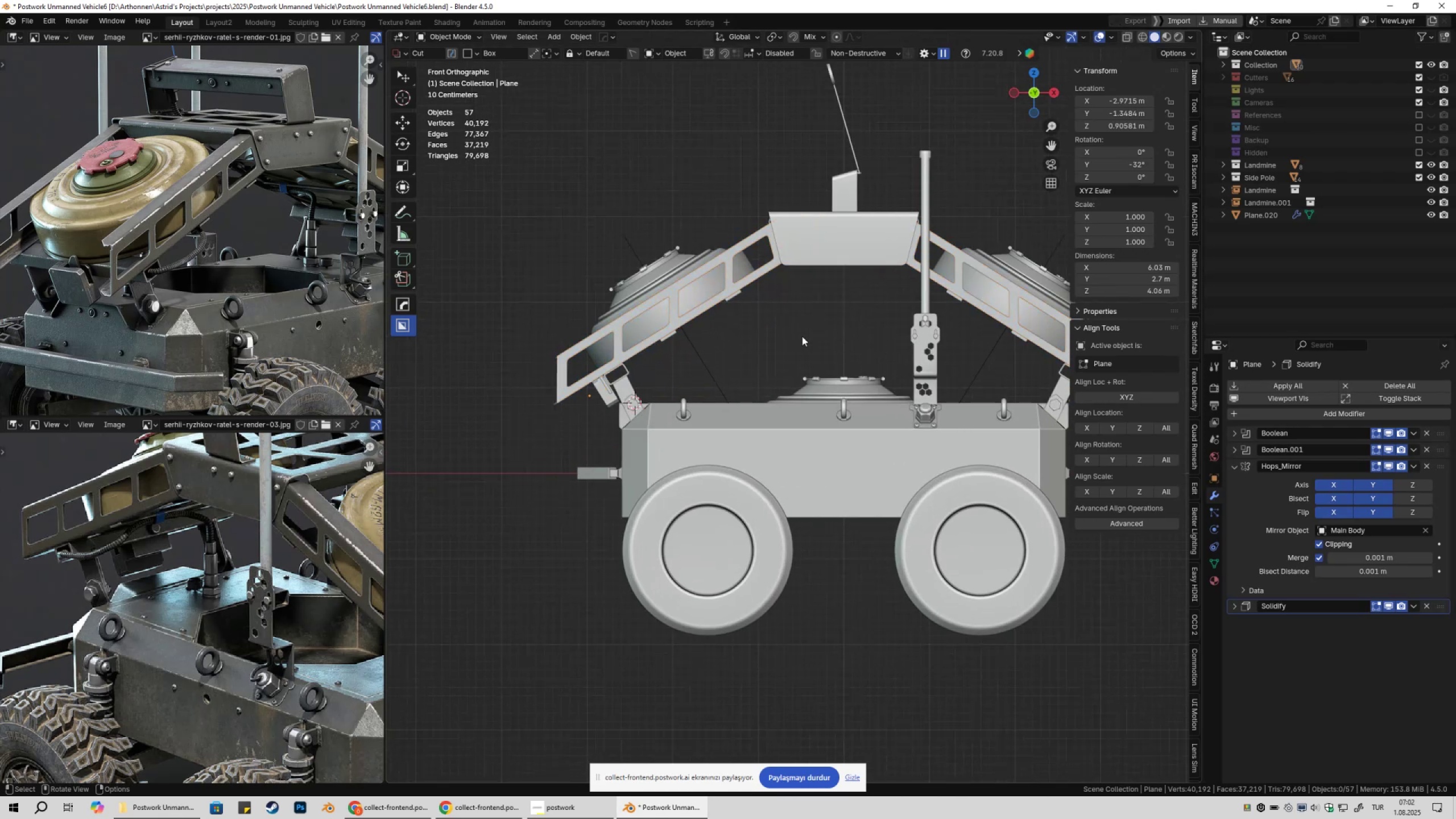 
hold_key(key=ShiftLeft, duration=0.47)
 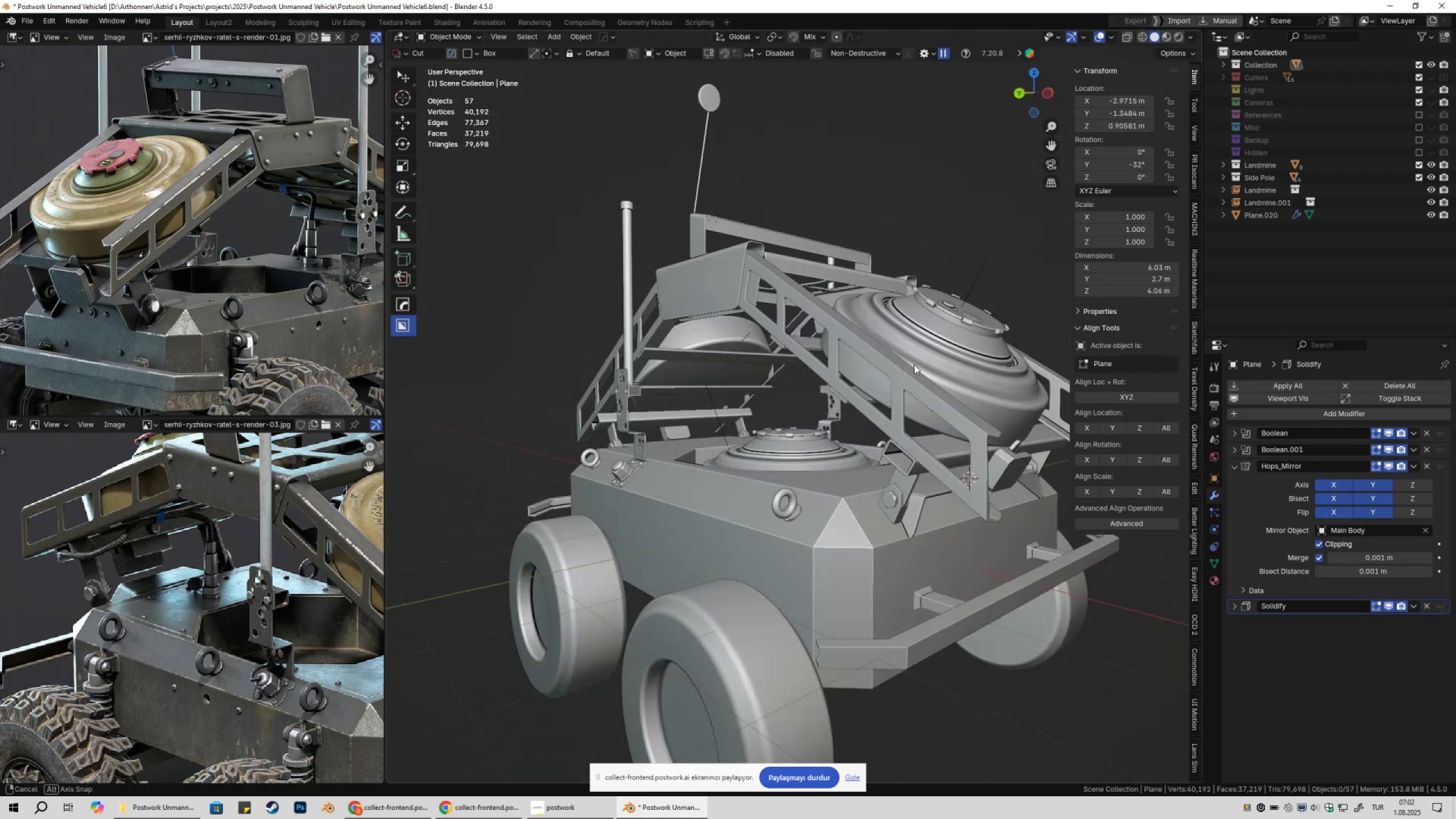 
scroll: coordinate [756, 354], scroll_direction: down, amount: 3.0
 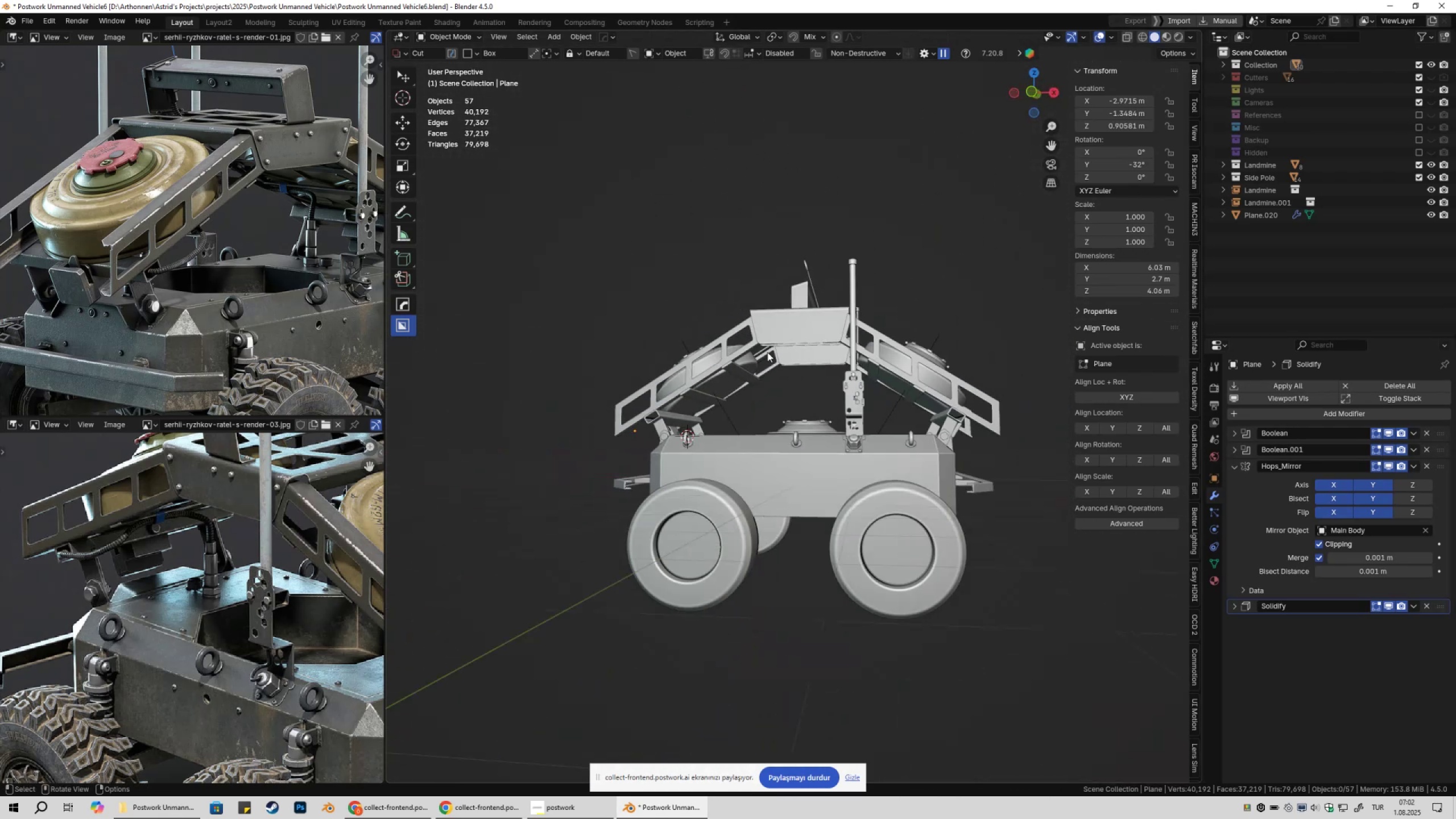 
hold_key(key=ShiftLeft, duration=0.32)
 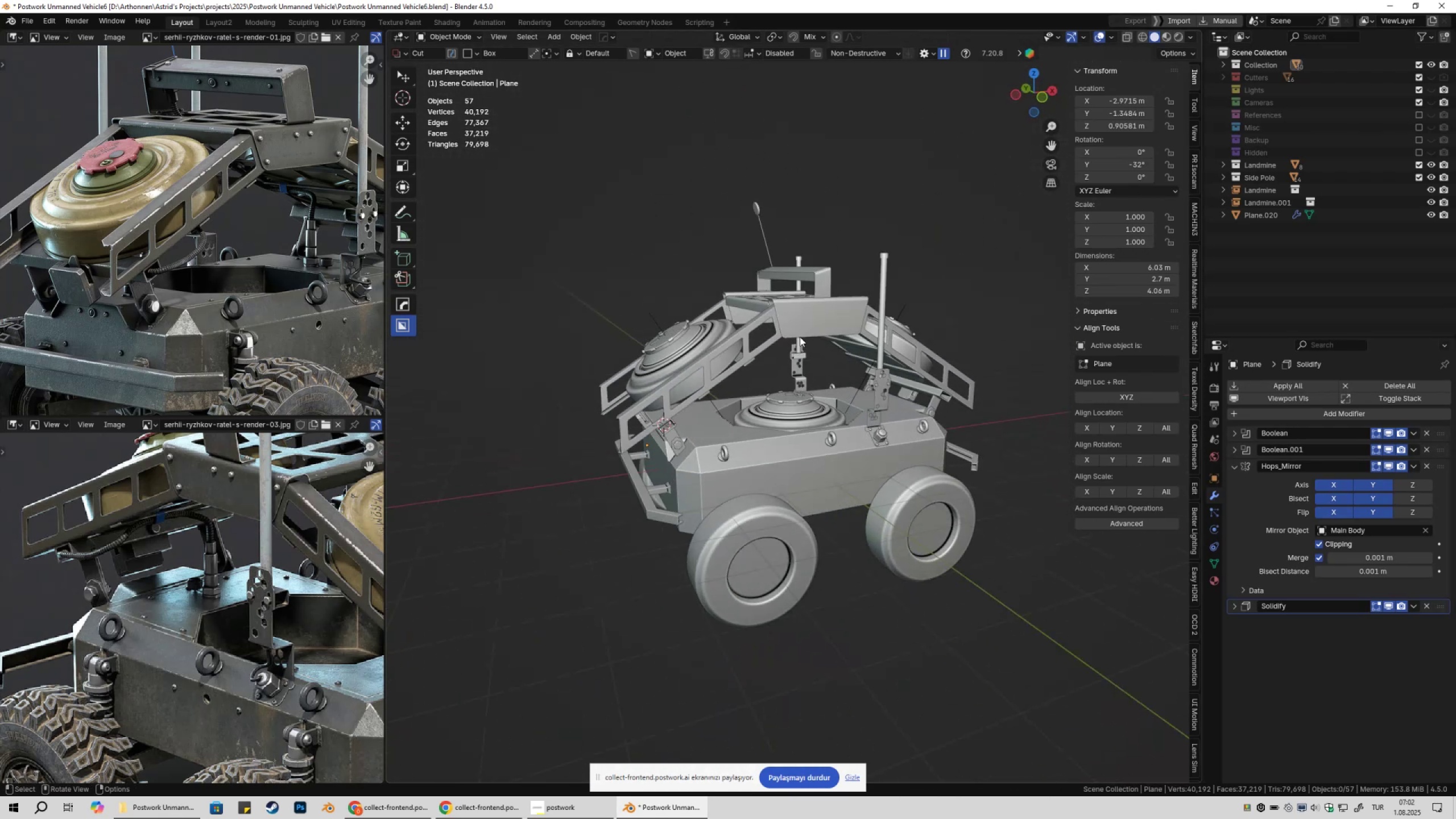 
key(Numpad1)
 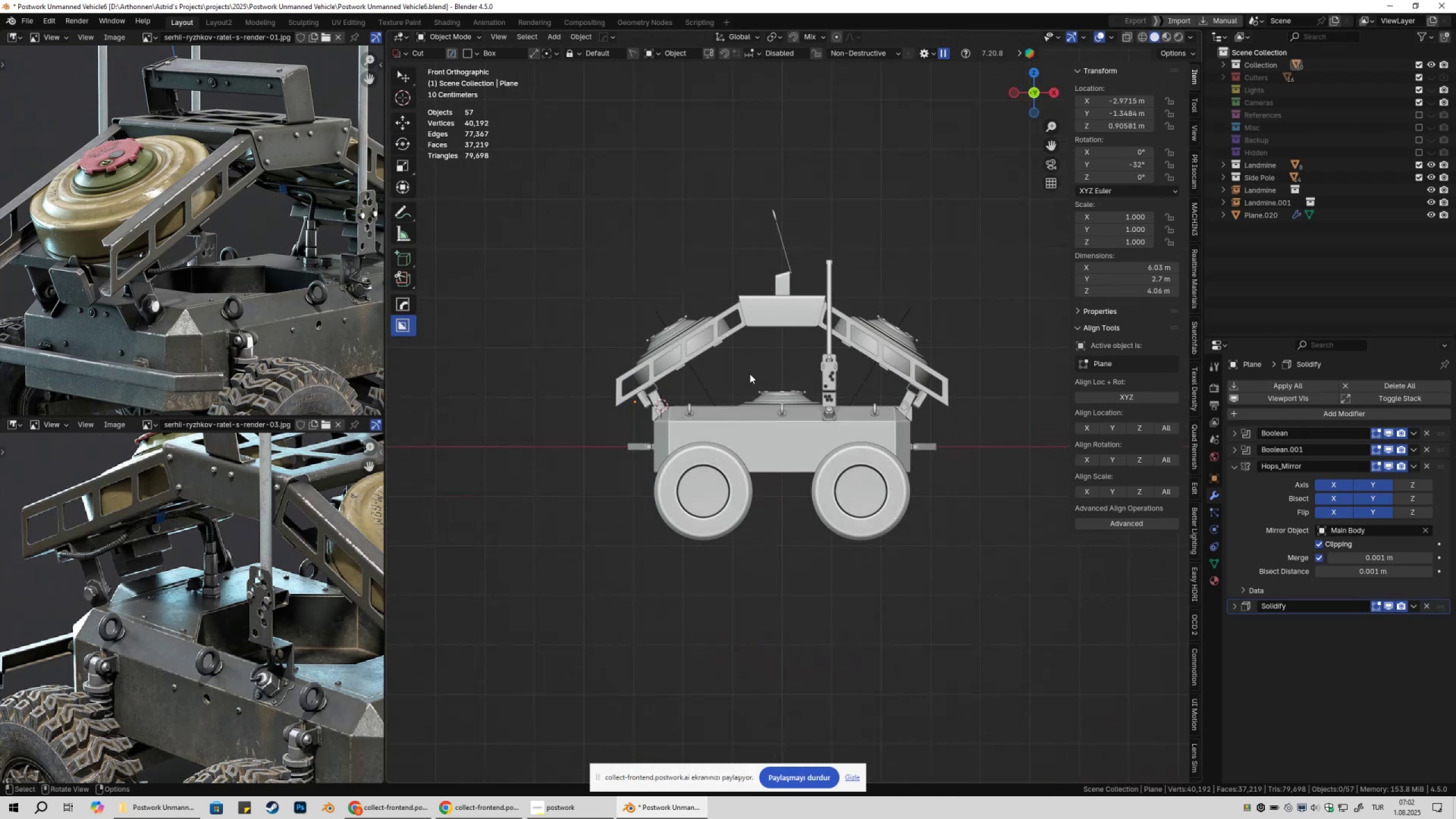 
scroll: coordinate [675, 384], scroll_direction: up, amount: 3.0
 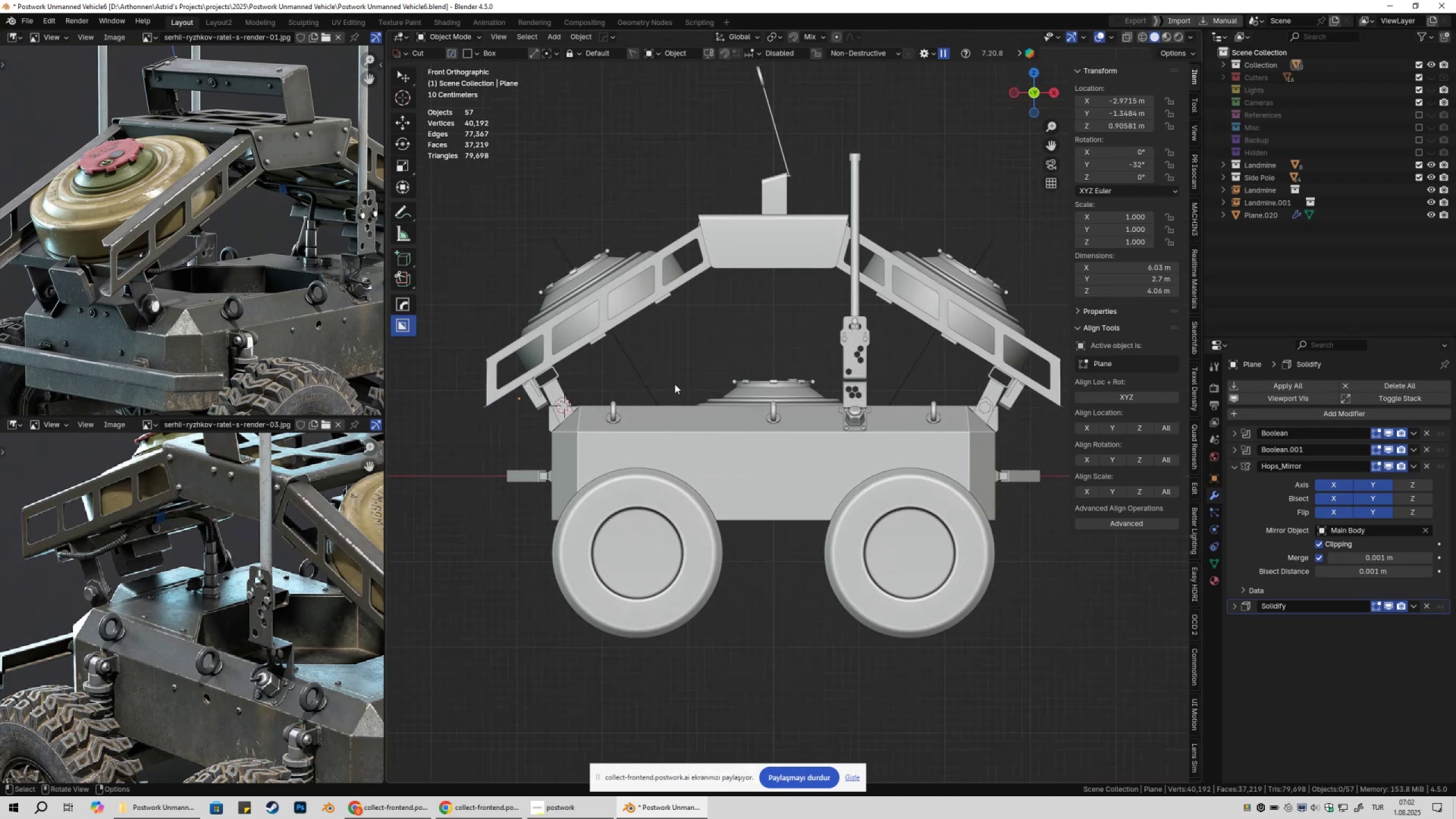 
hold_key(key=ShiftLeft, duration=0.38)
 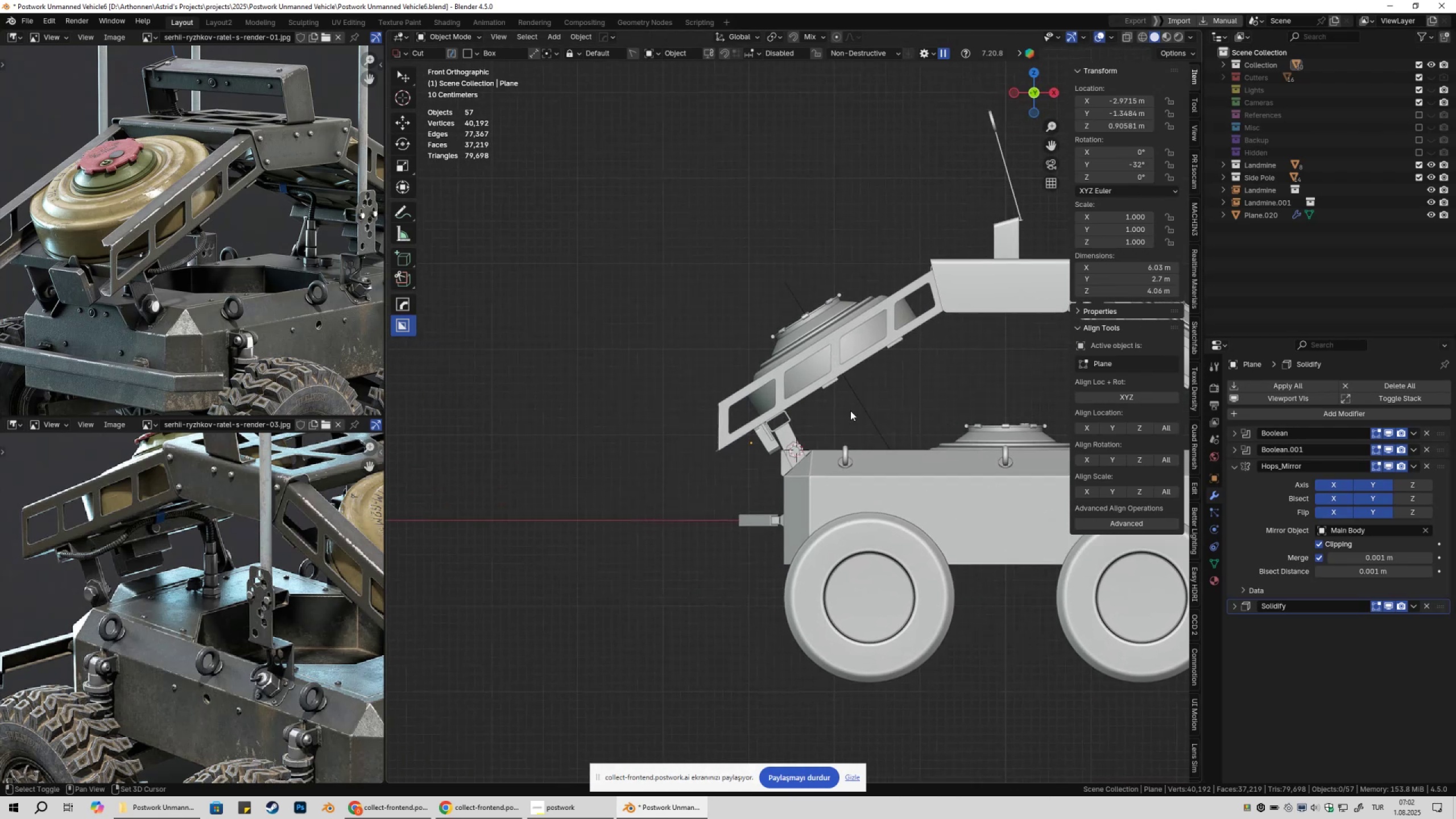 
scroll: coordinate [842, 411], scroll_direction: up, amount: 2.0
 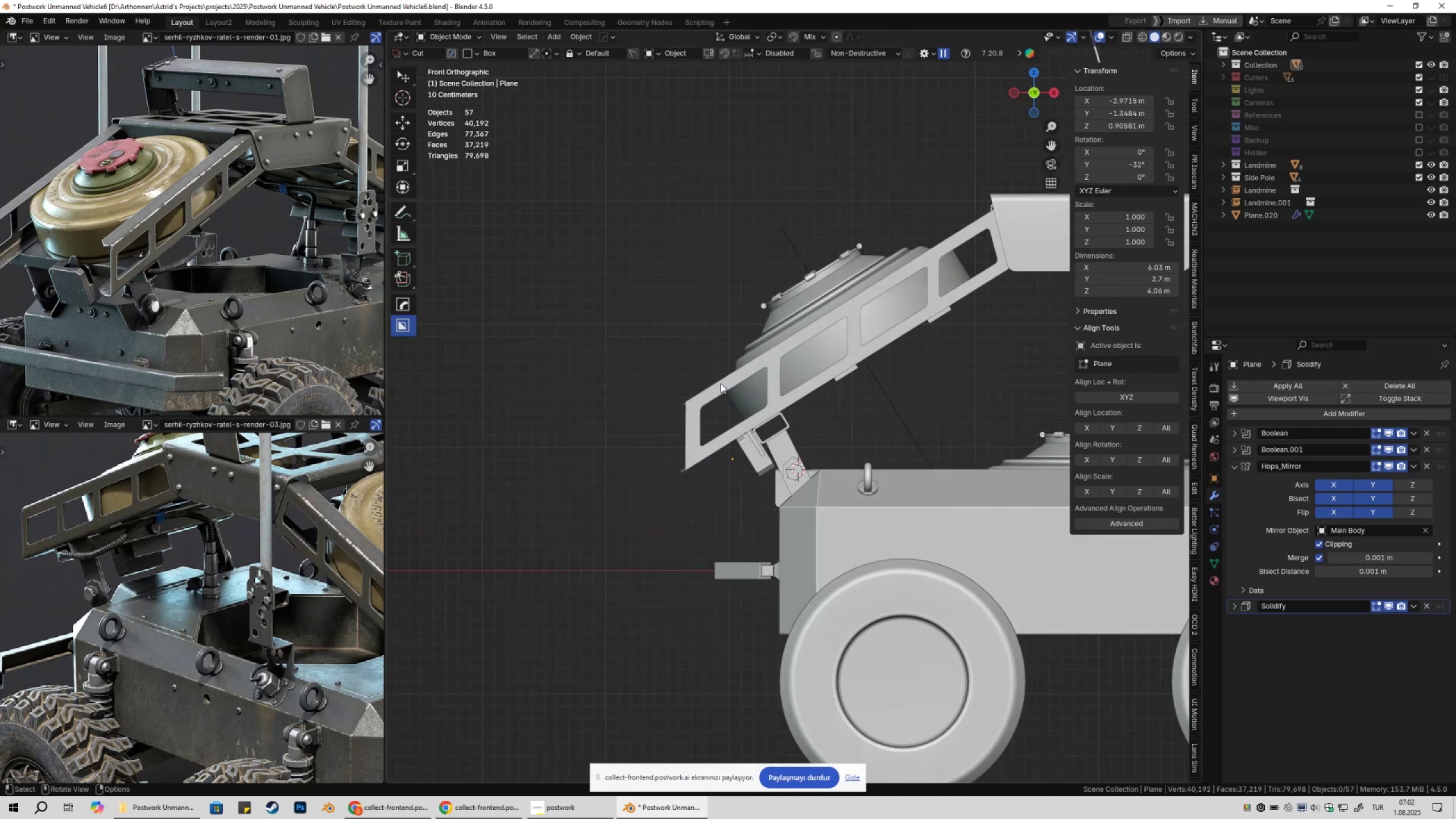 
left_click([721, 383])
 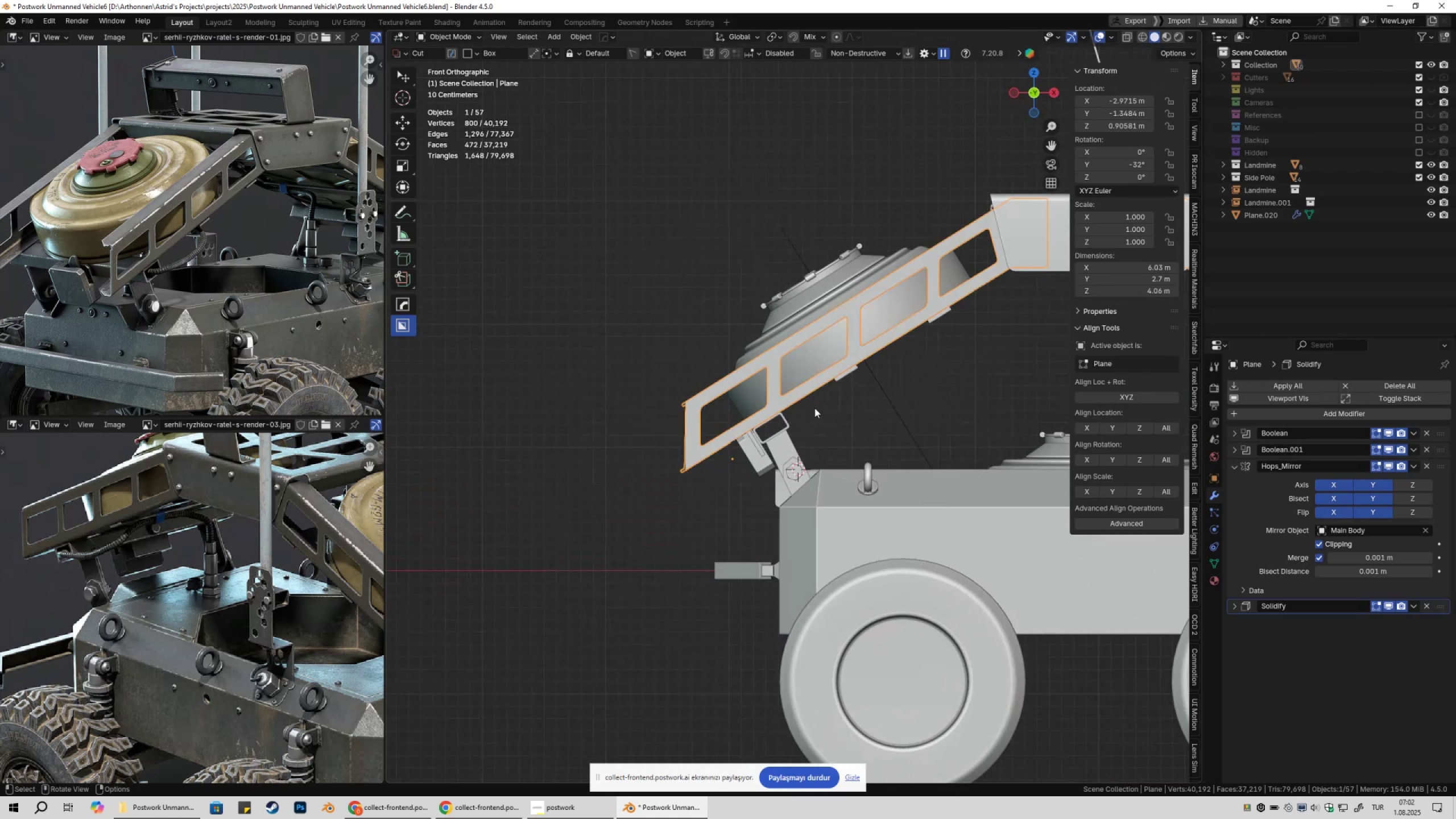 
key(Tab)
 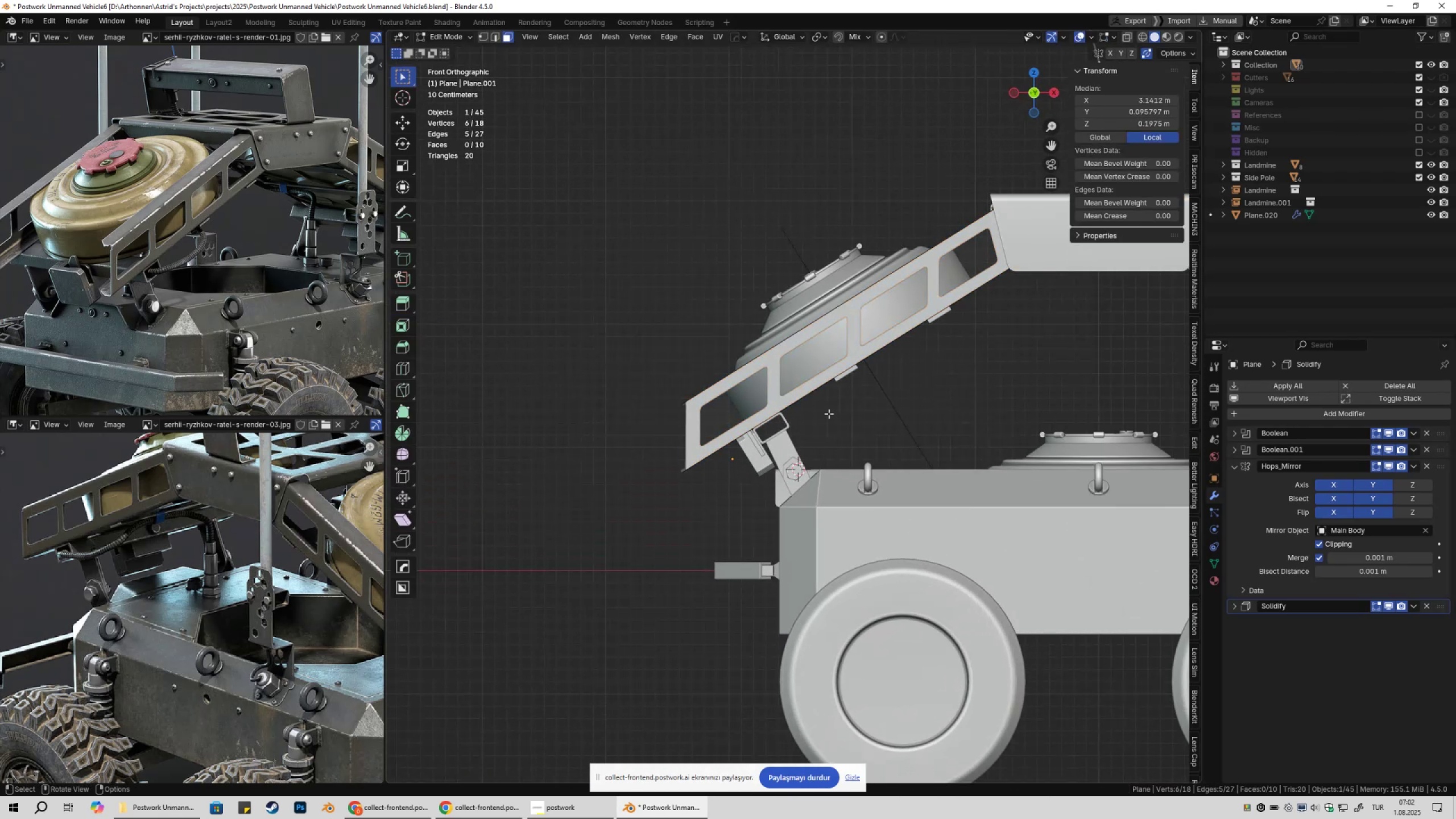 
scroll: coordinate [833, 423], scroll_direction: down, amount: 6.0
 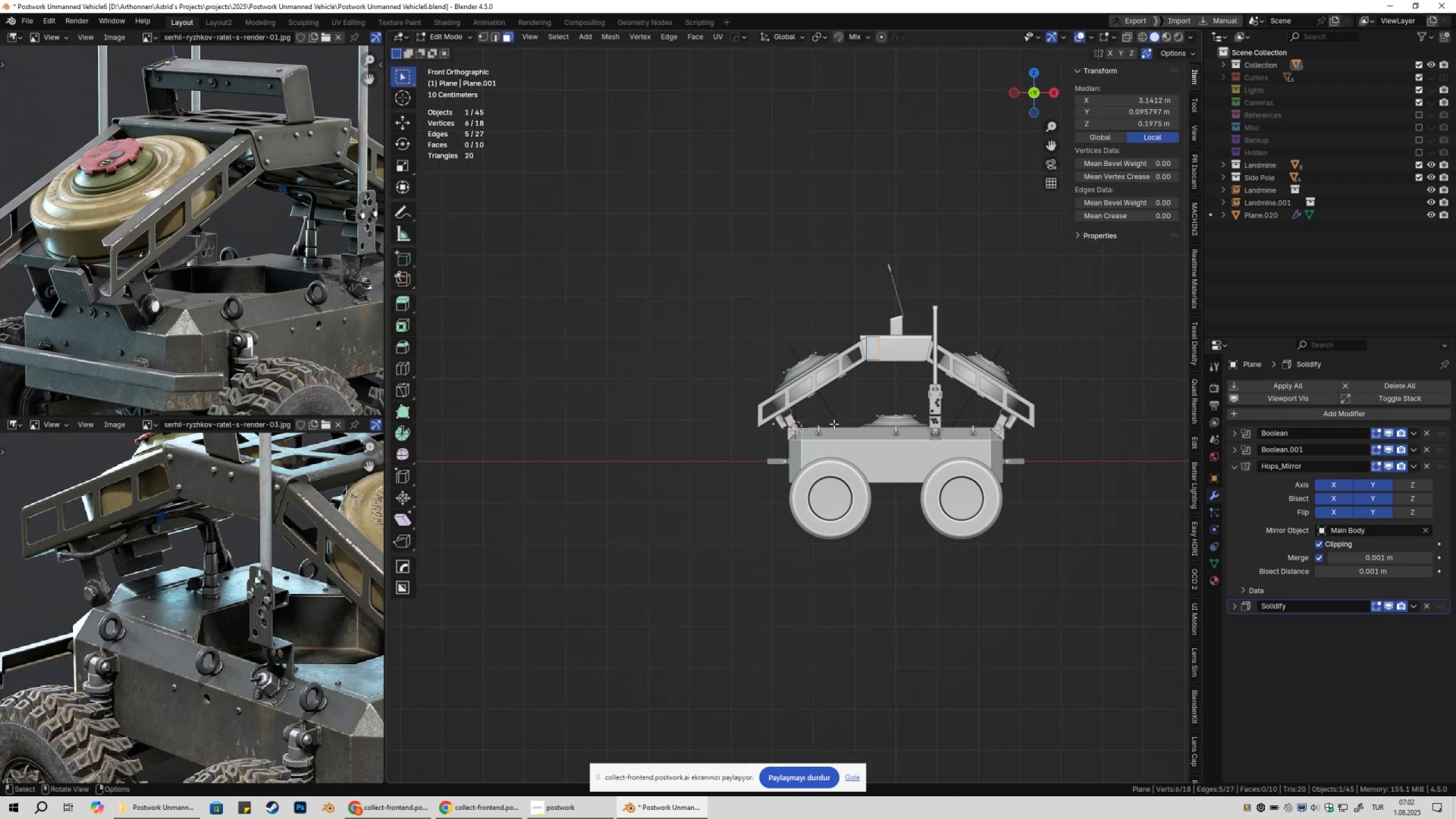 
scroll: coordinate [834, 424], scroll_direction: up, amount: 3.0
 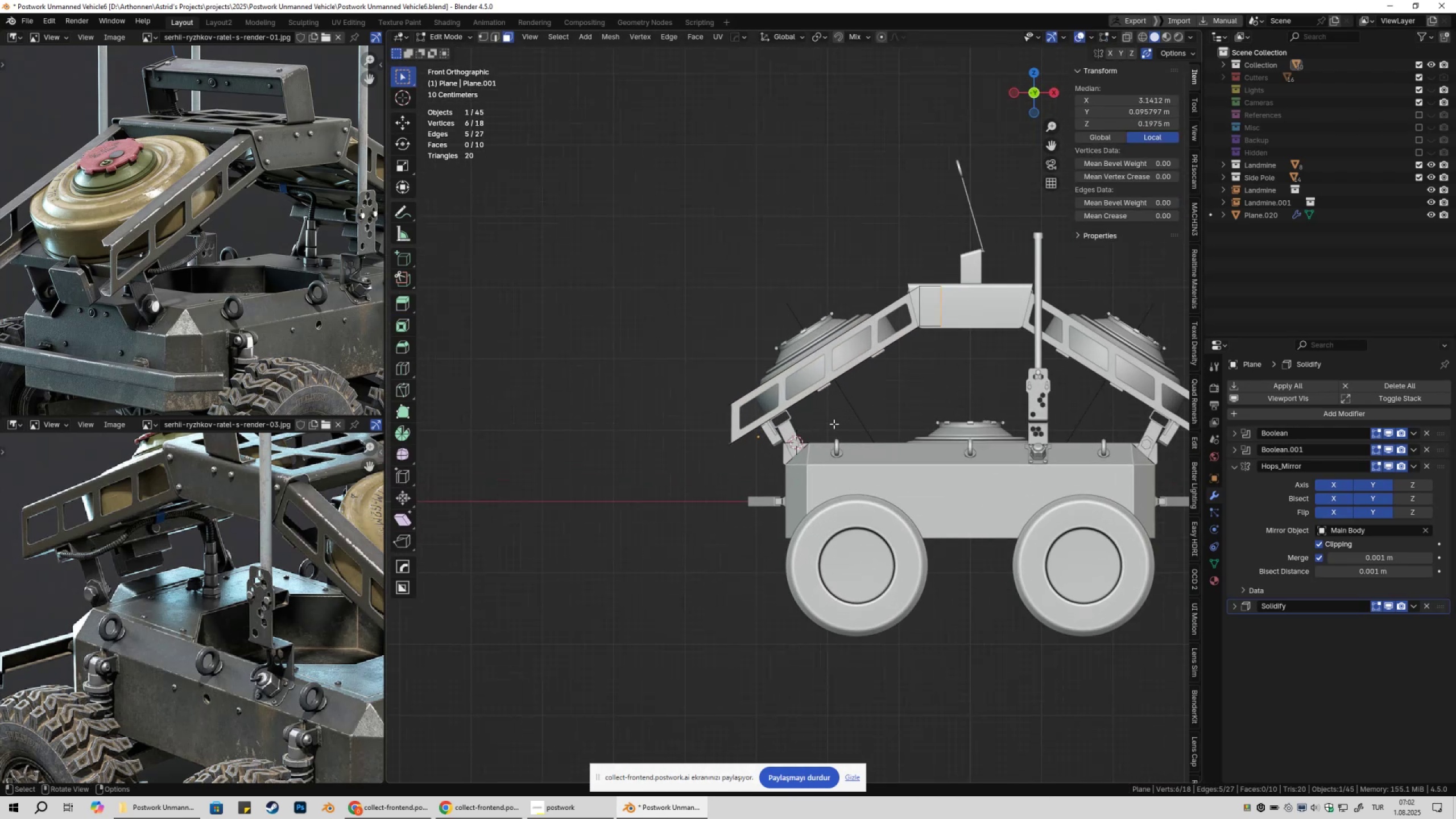 
key(1)
 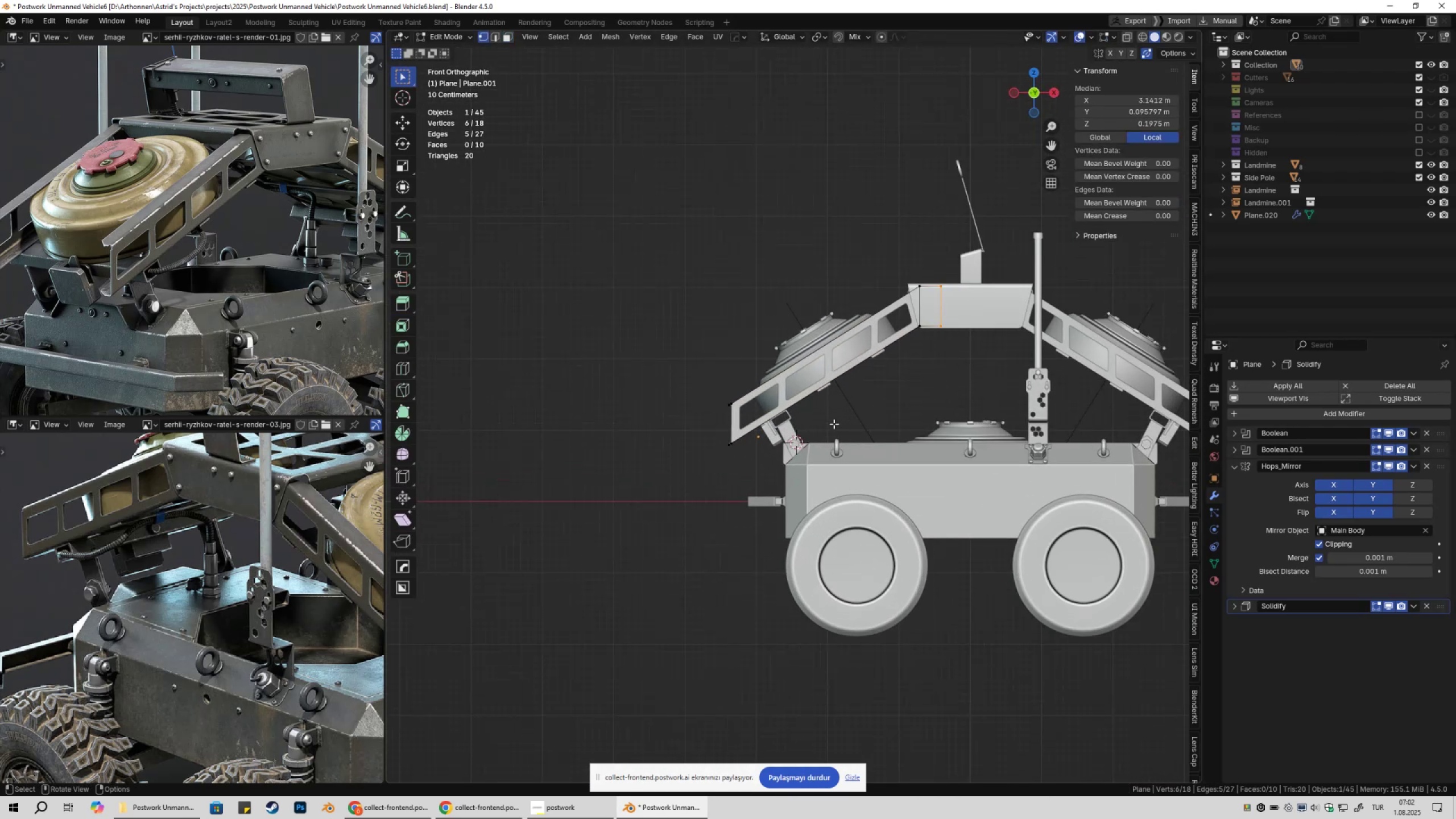 
key(Tab)
 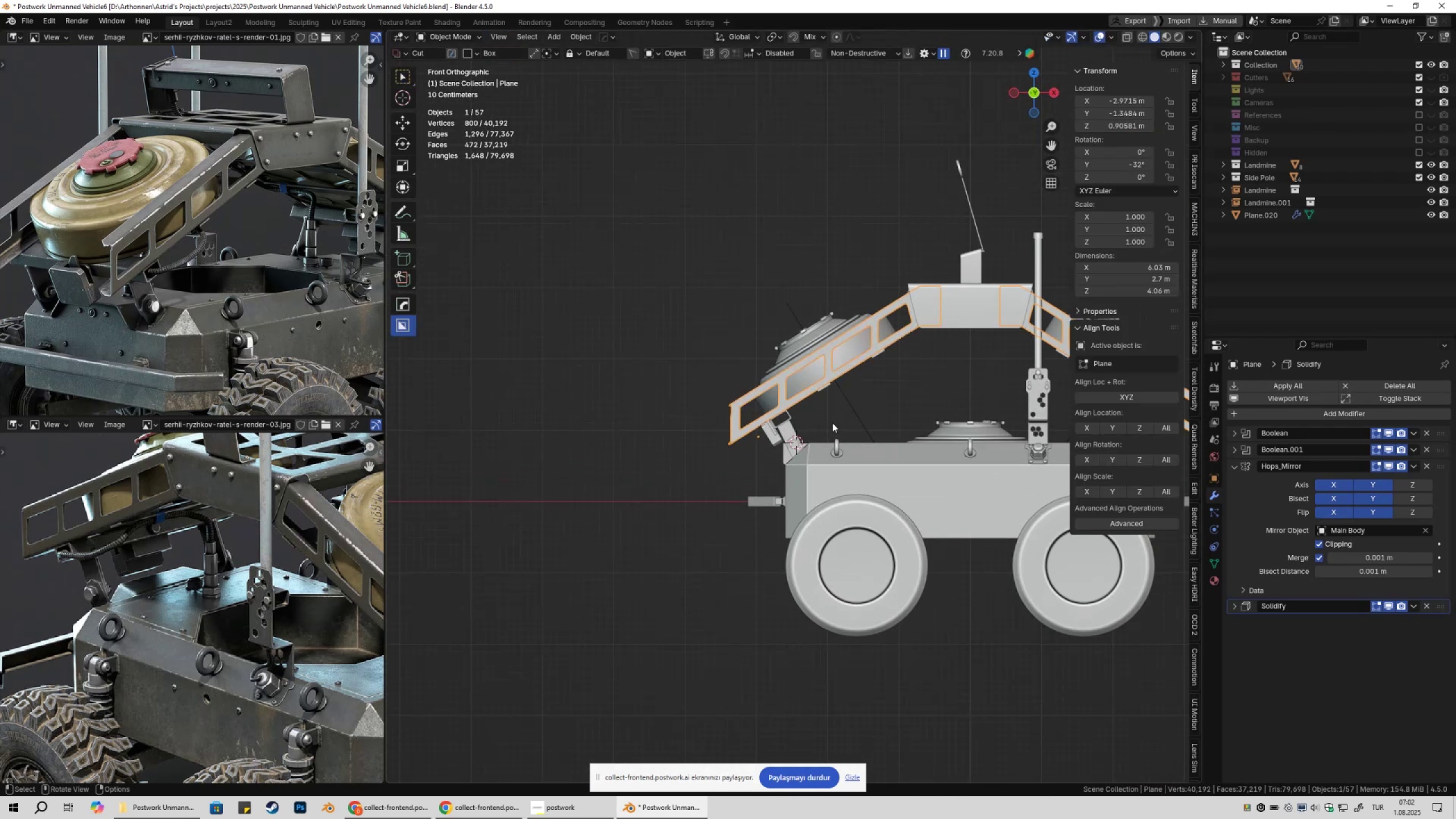 
key(Numpad1)
 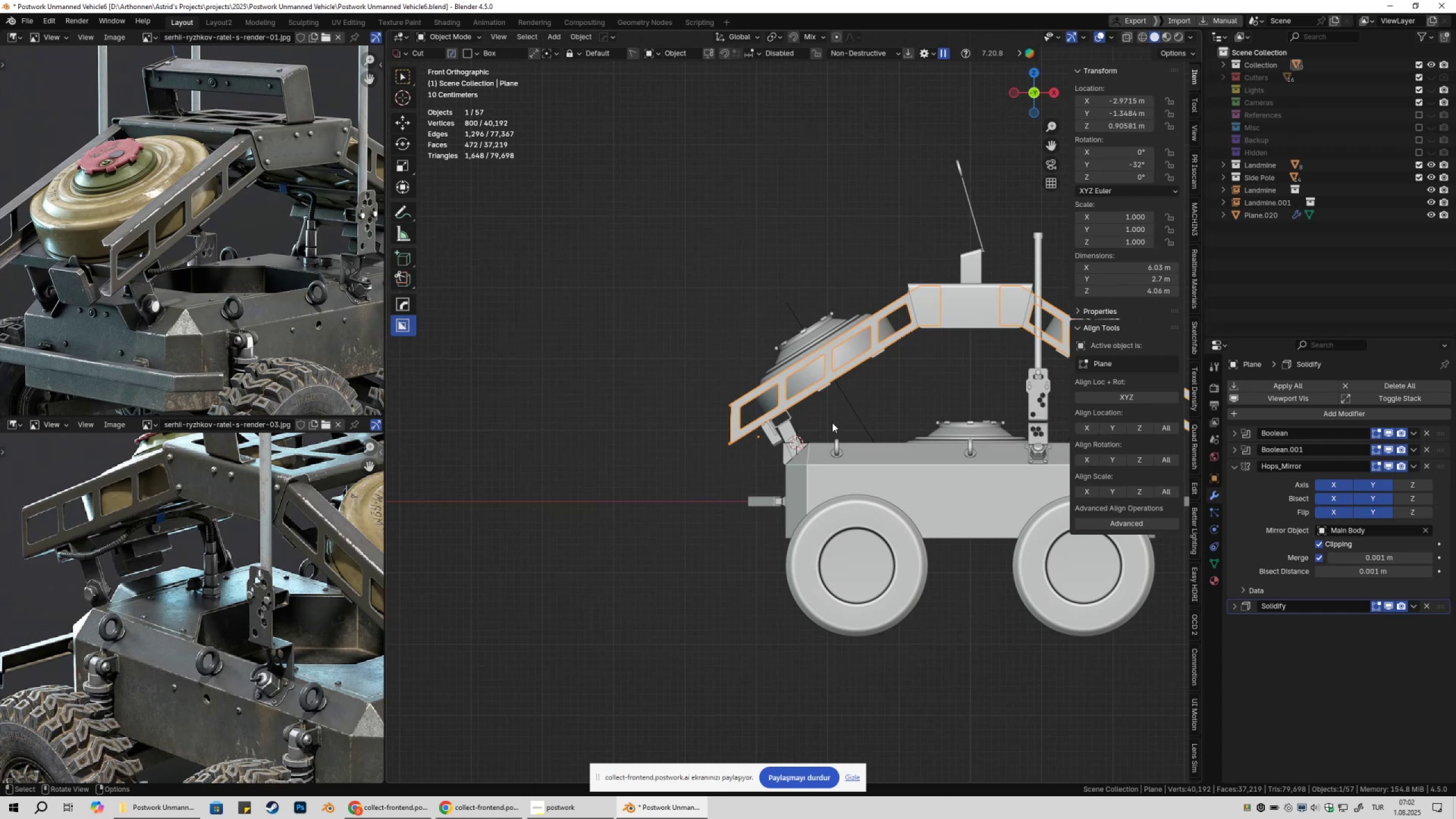 
key(Numpad9)
 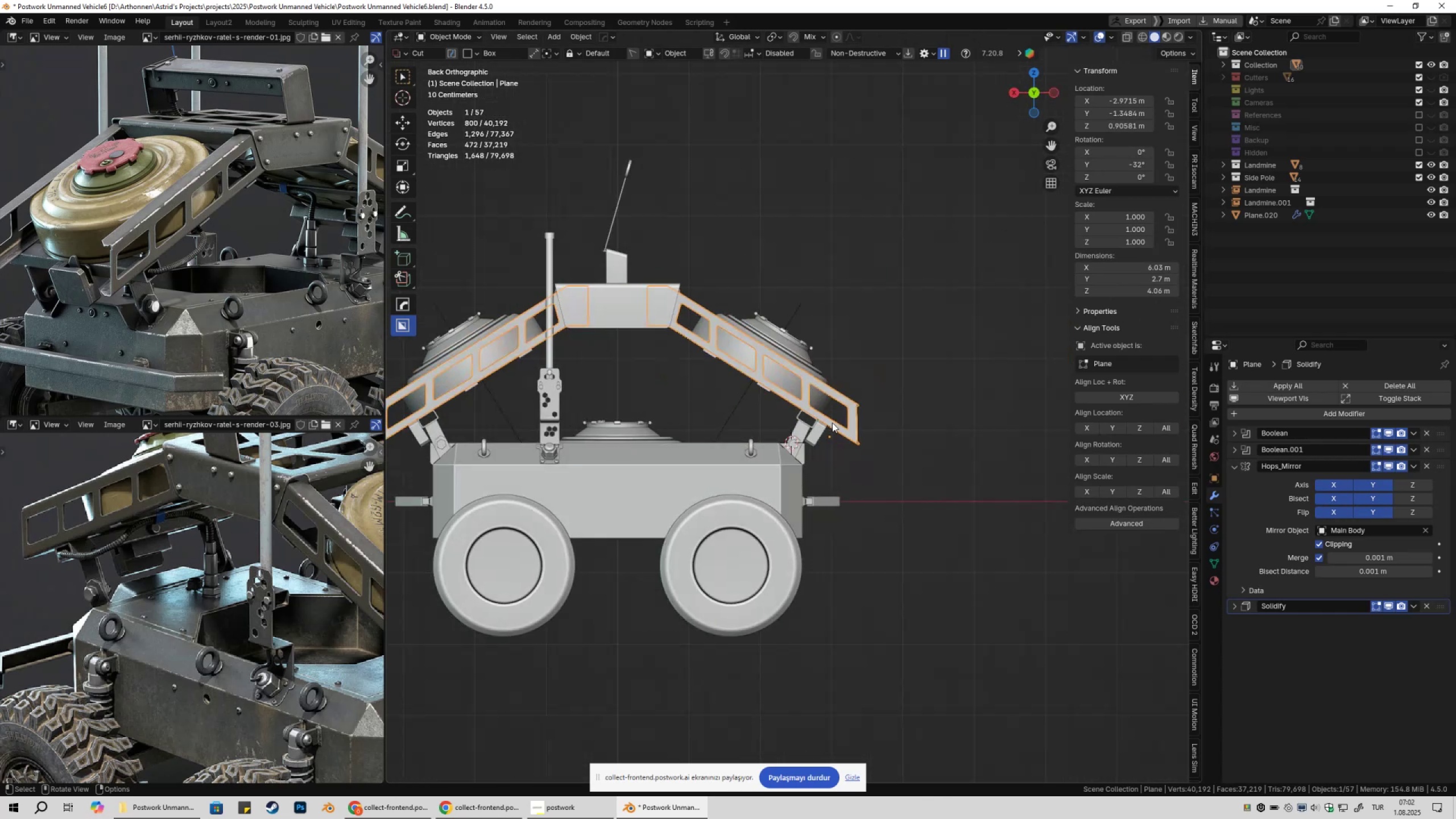 
key(Tab)
 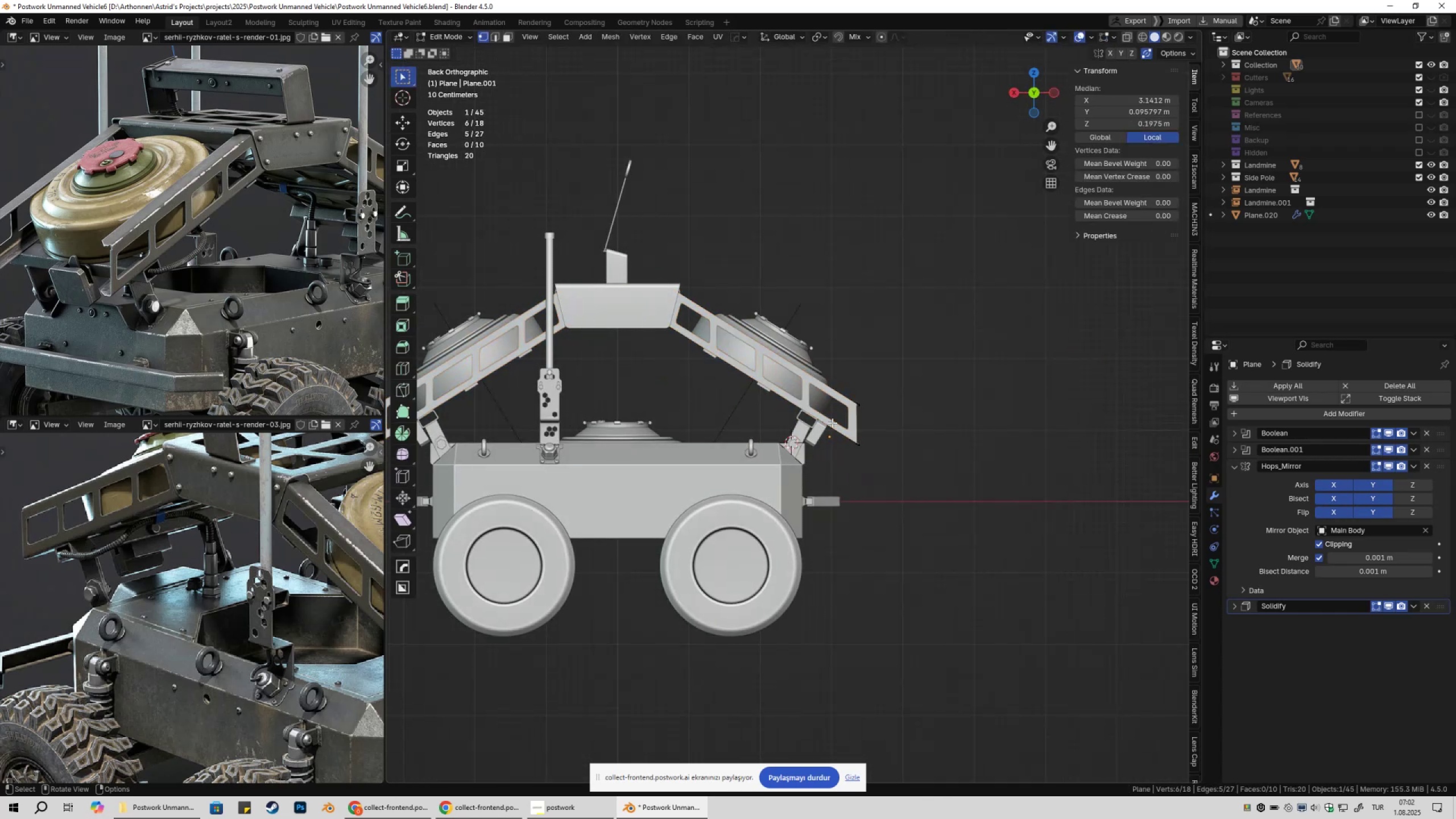 
key(1)
 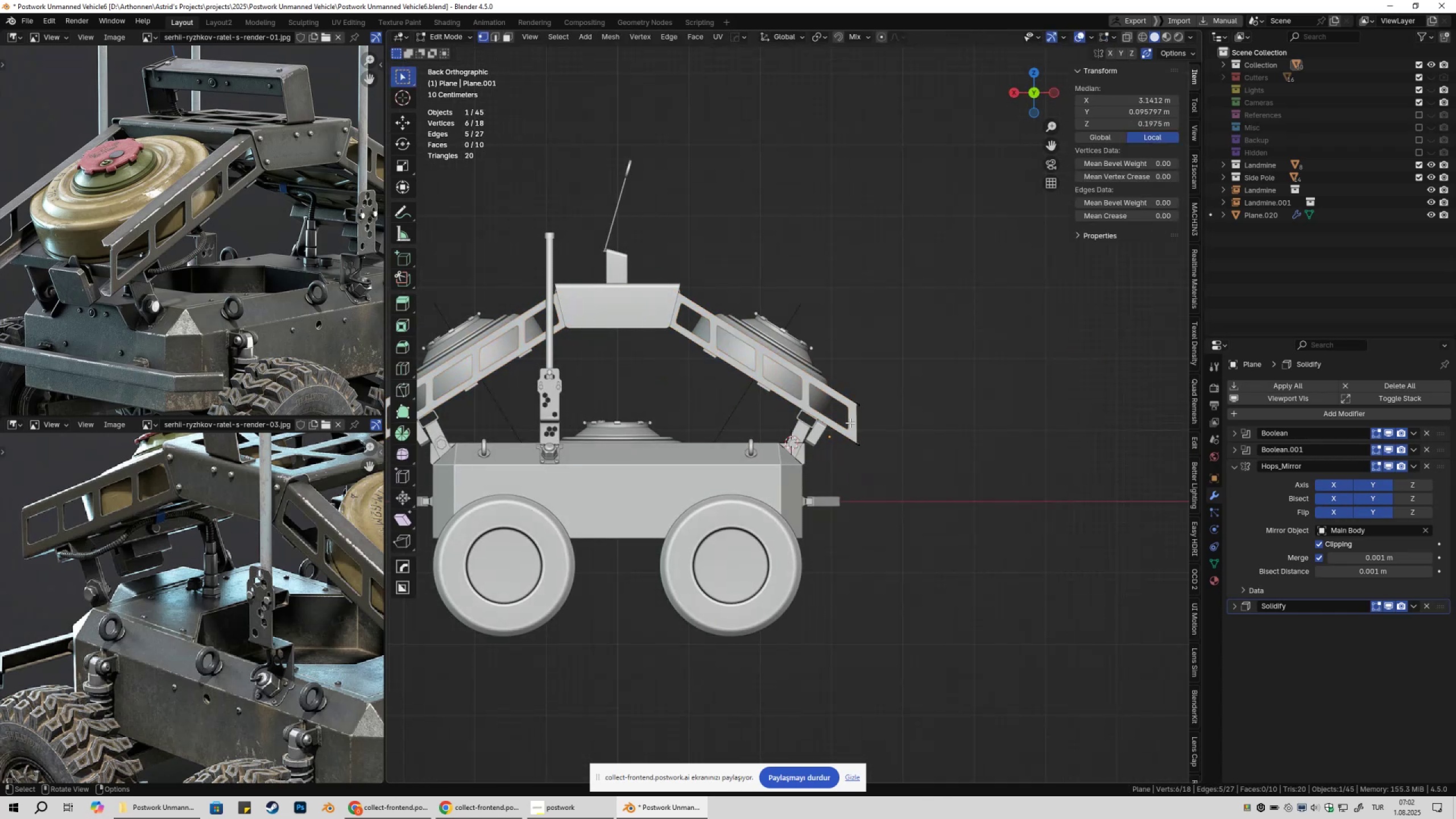 
scroll: coordinate [905, 453], scroll_direction: up, amount: 2.0
 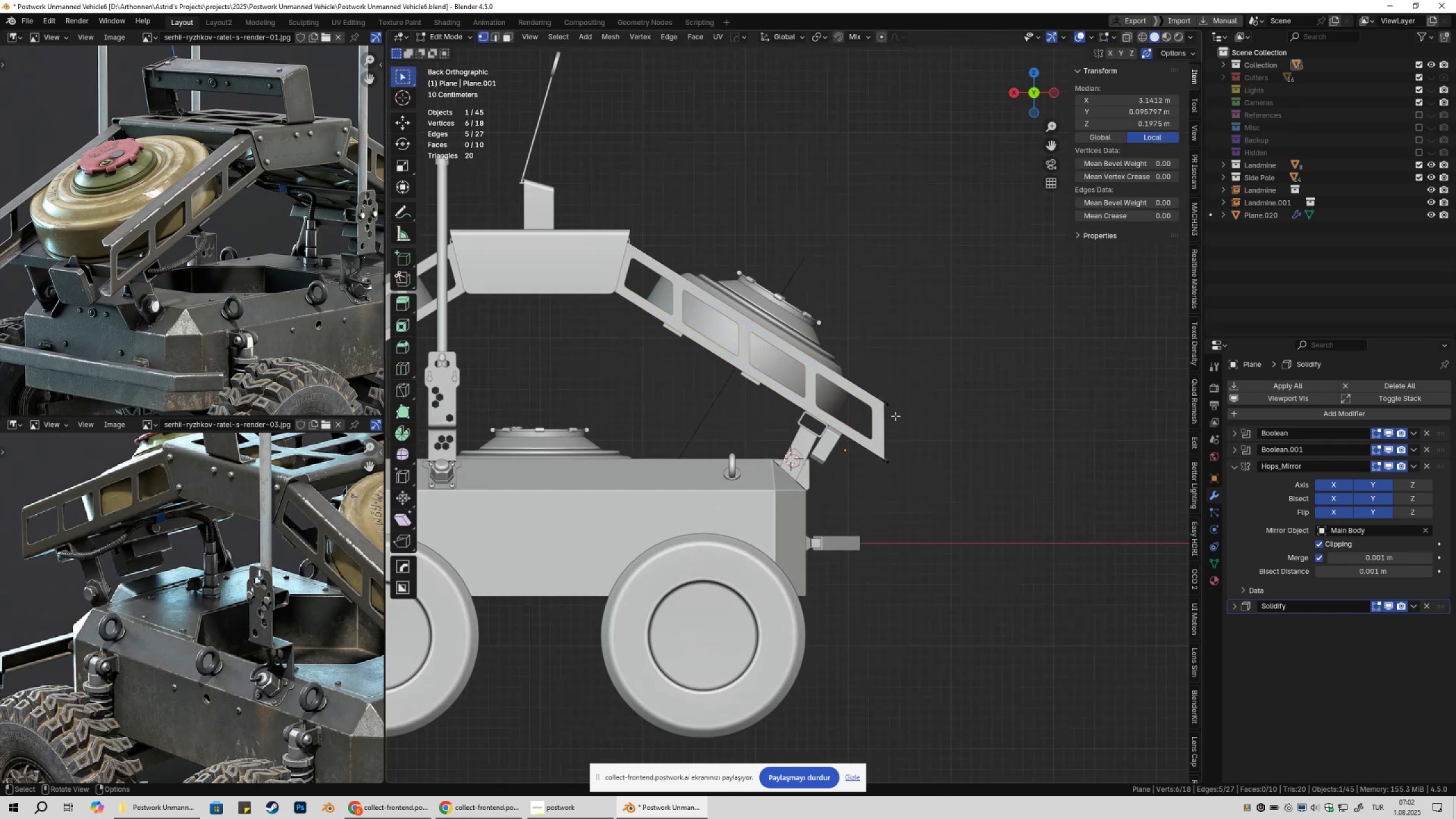 
left_click_drag(start_coordinate=[870, 361], to_coordinate=[935, 523])
 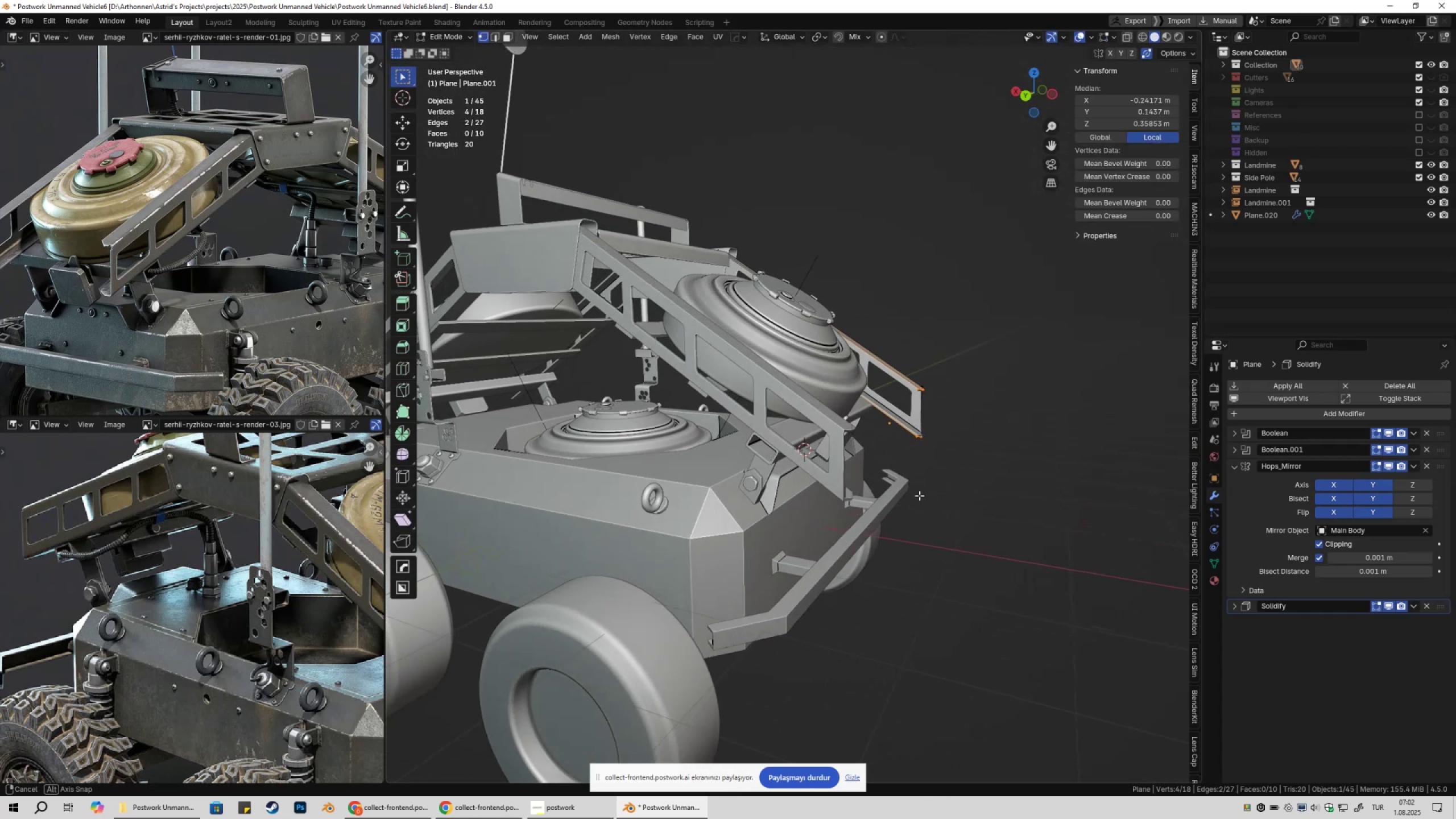 
key(Tab)
 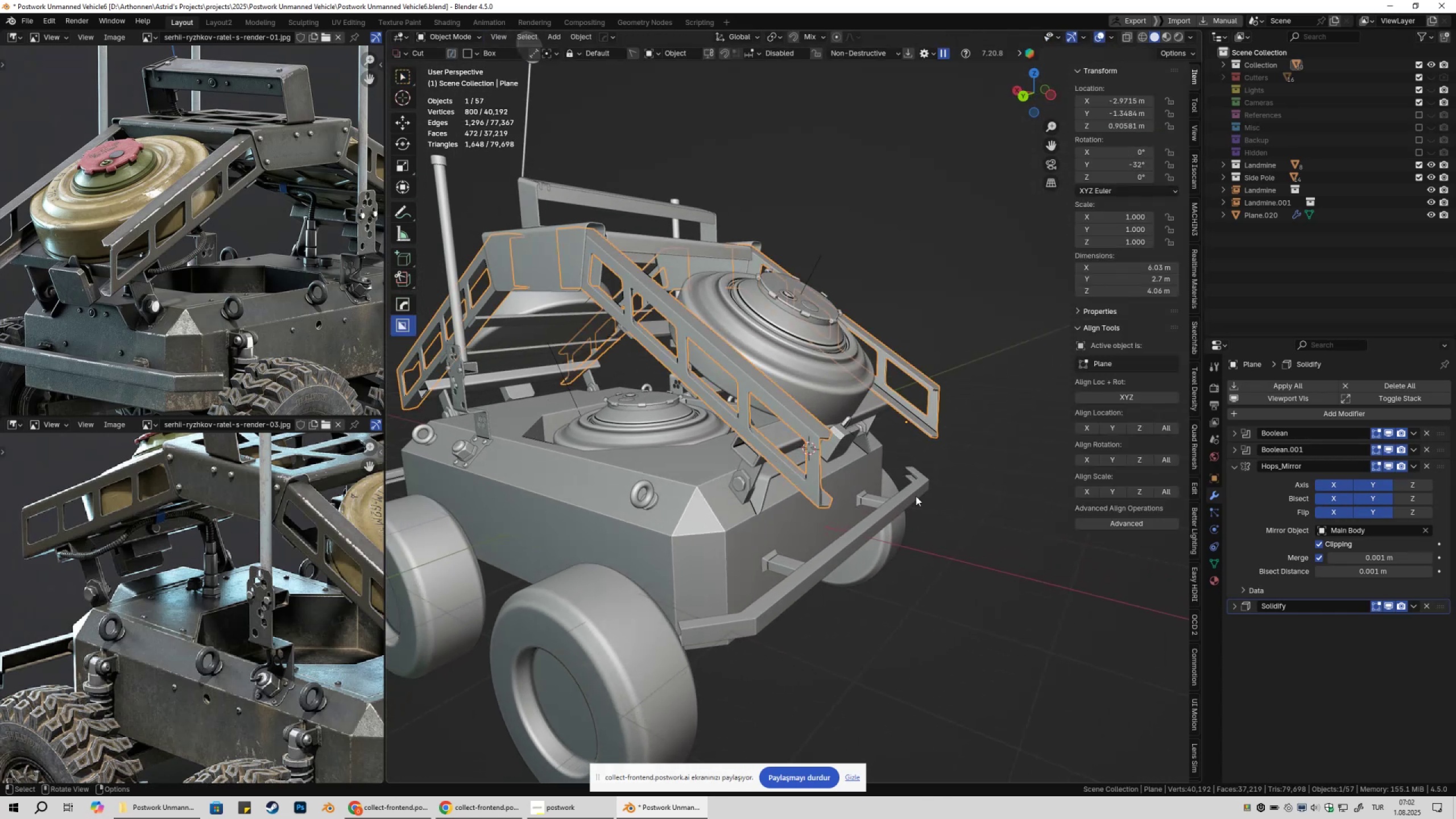 
key(Numpad1)
 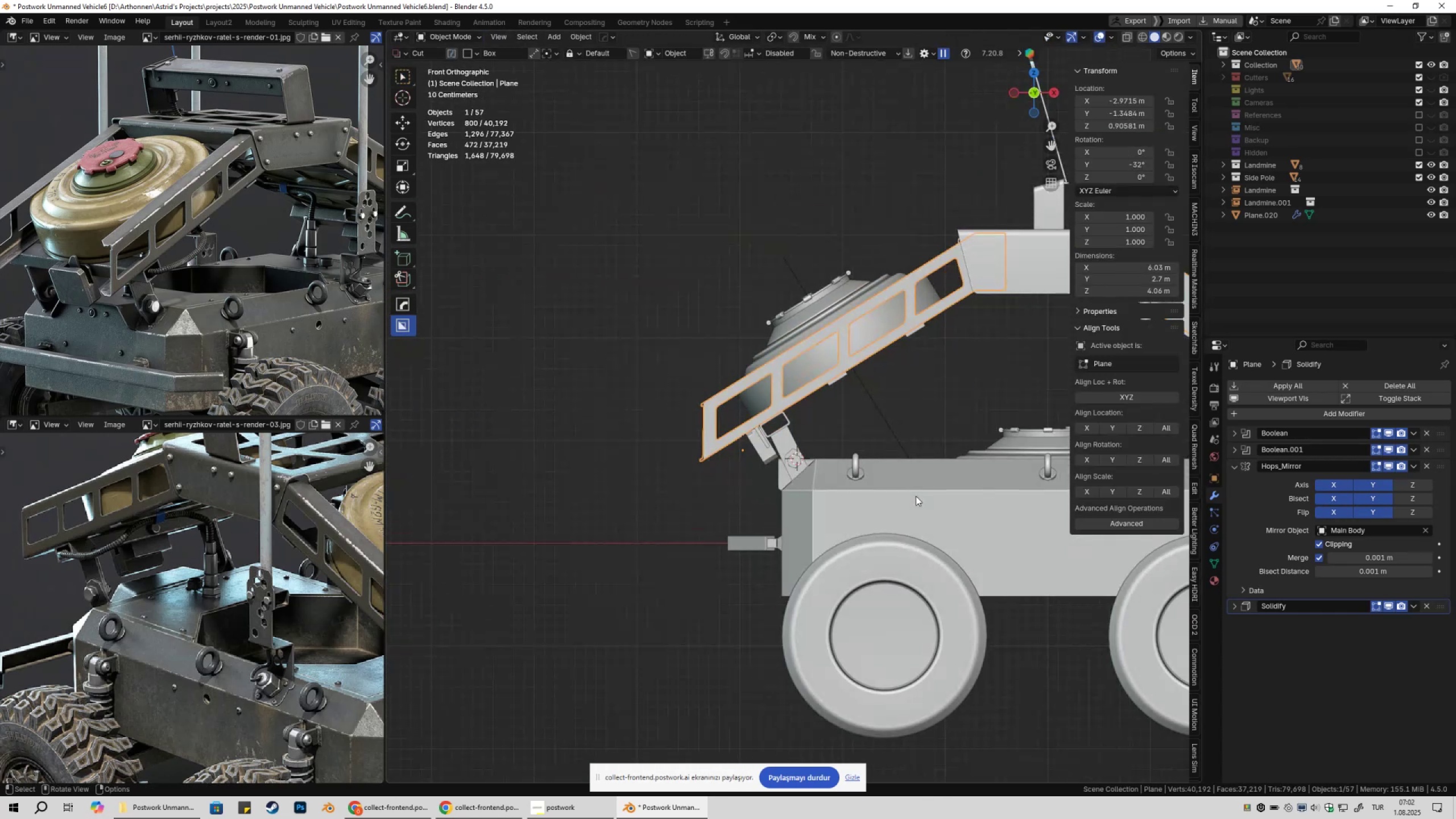 
key(Tab)
 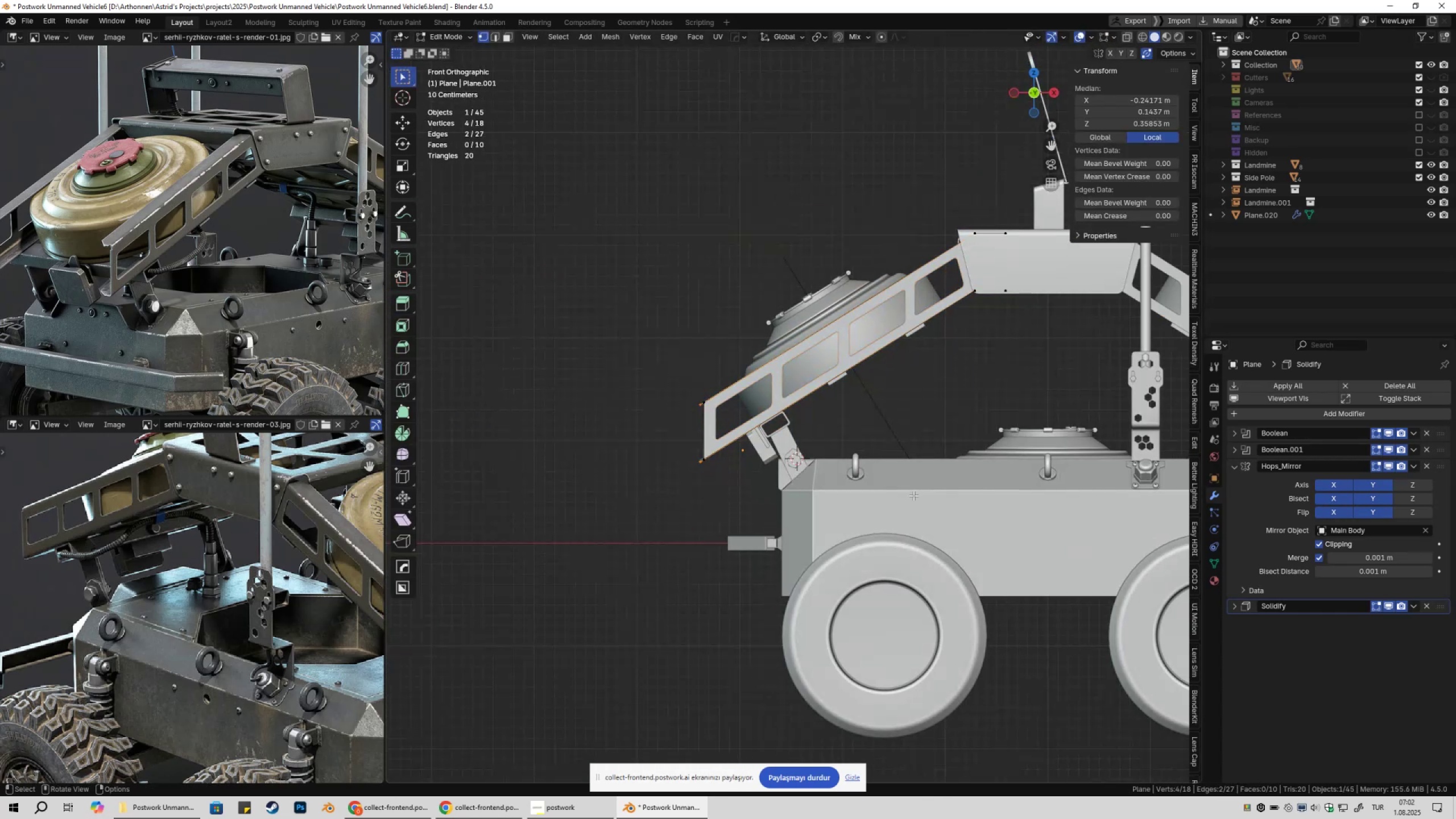 
key(1)
 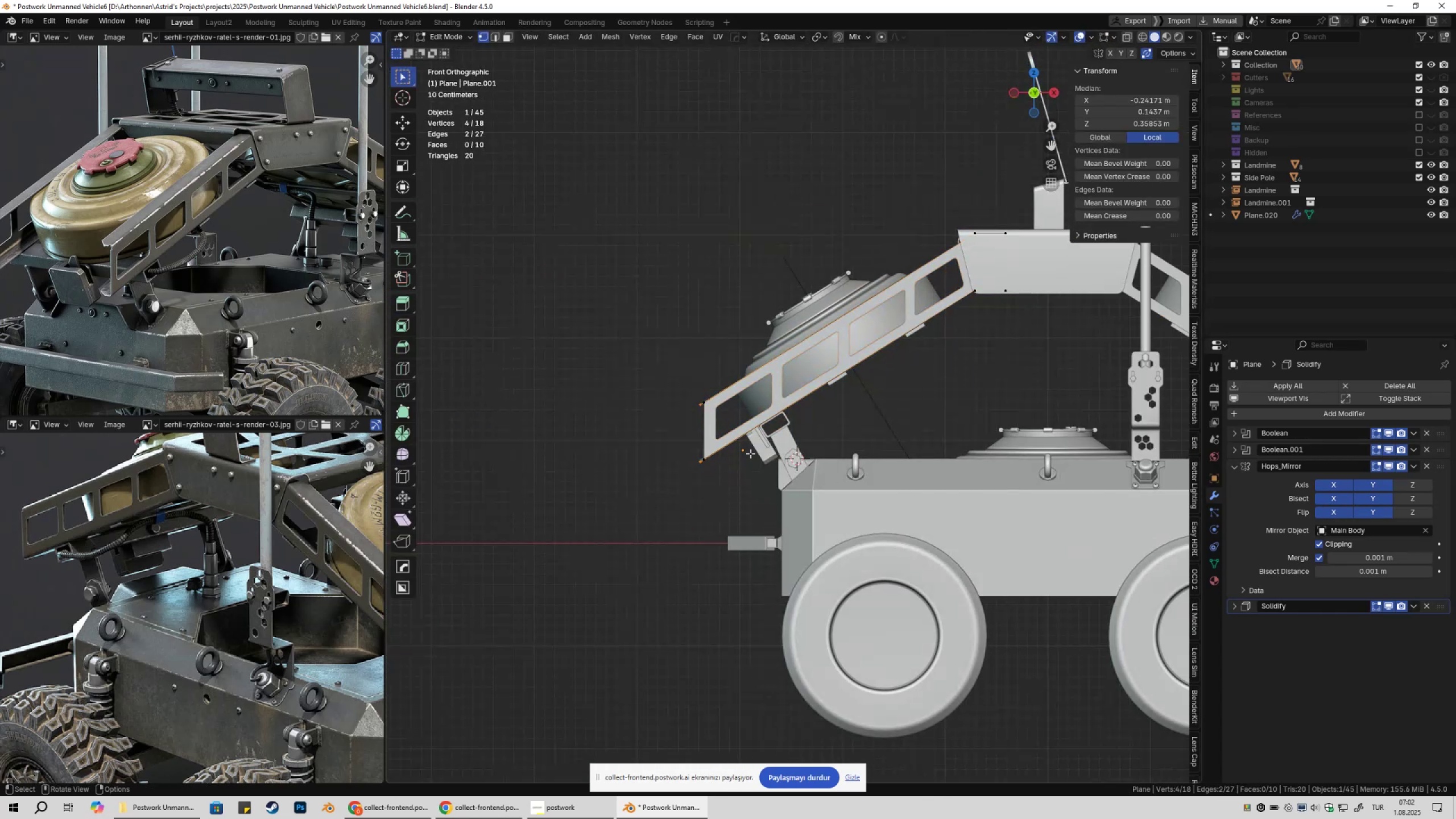 
scroll: coordinate [738, 449], scroll_direction: up, amount: 6.0
 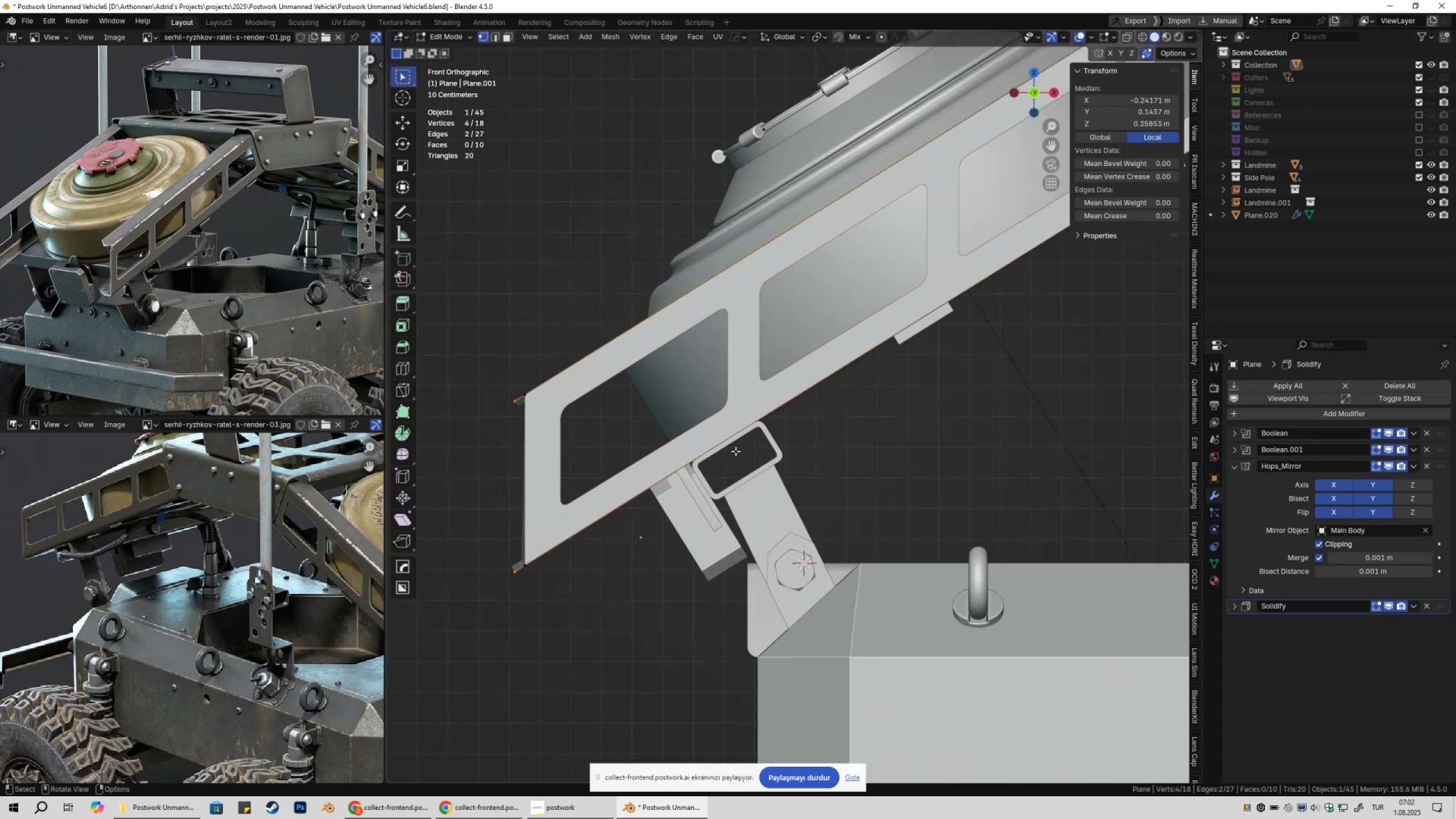 
hold_key(key=ShiftLeft, duration=0.47)
 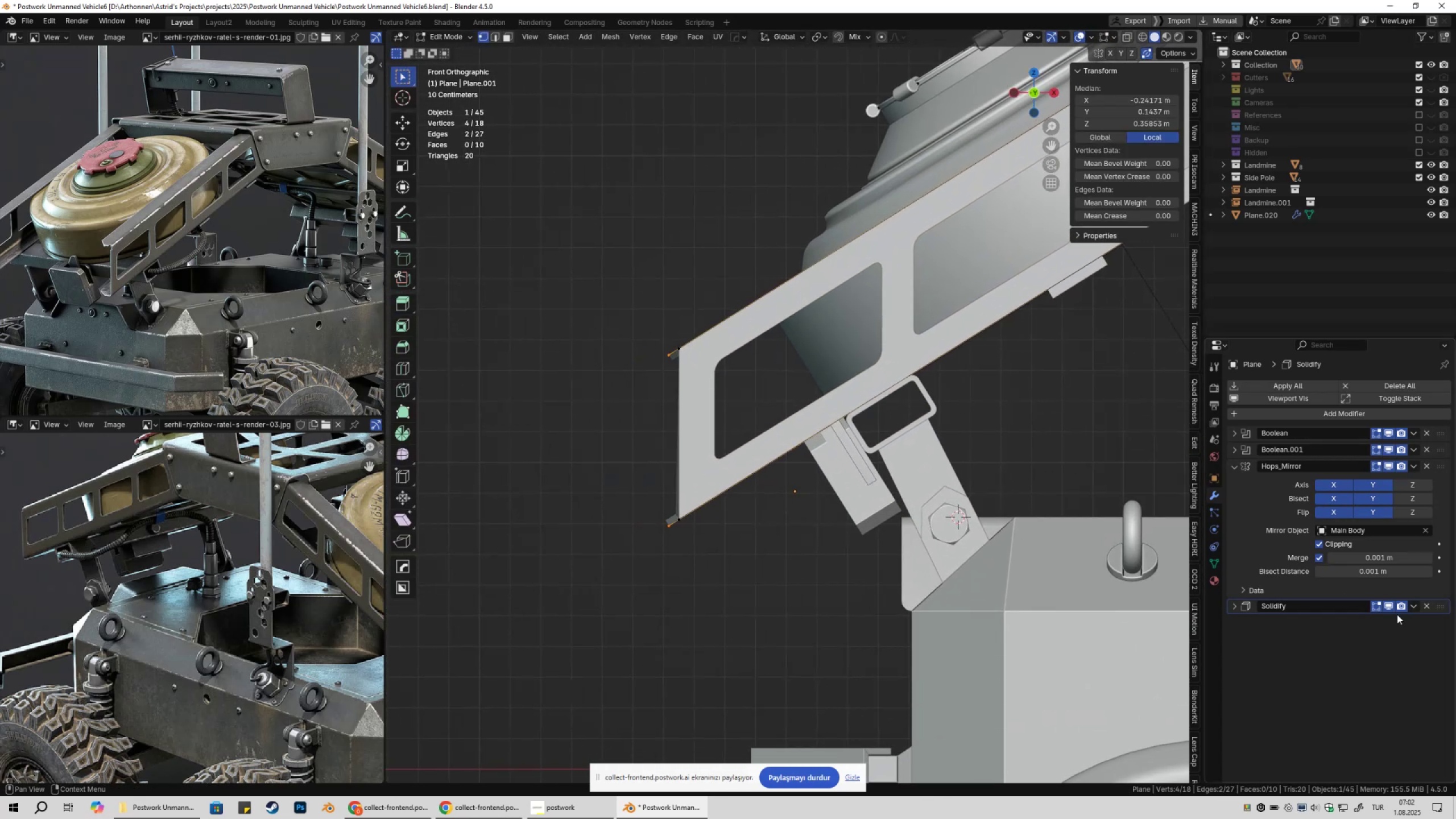 
left_click([1389, 605])
 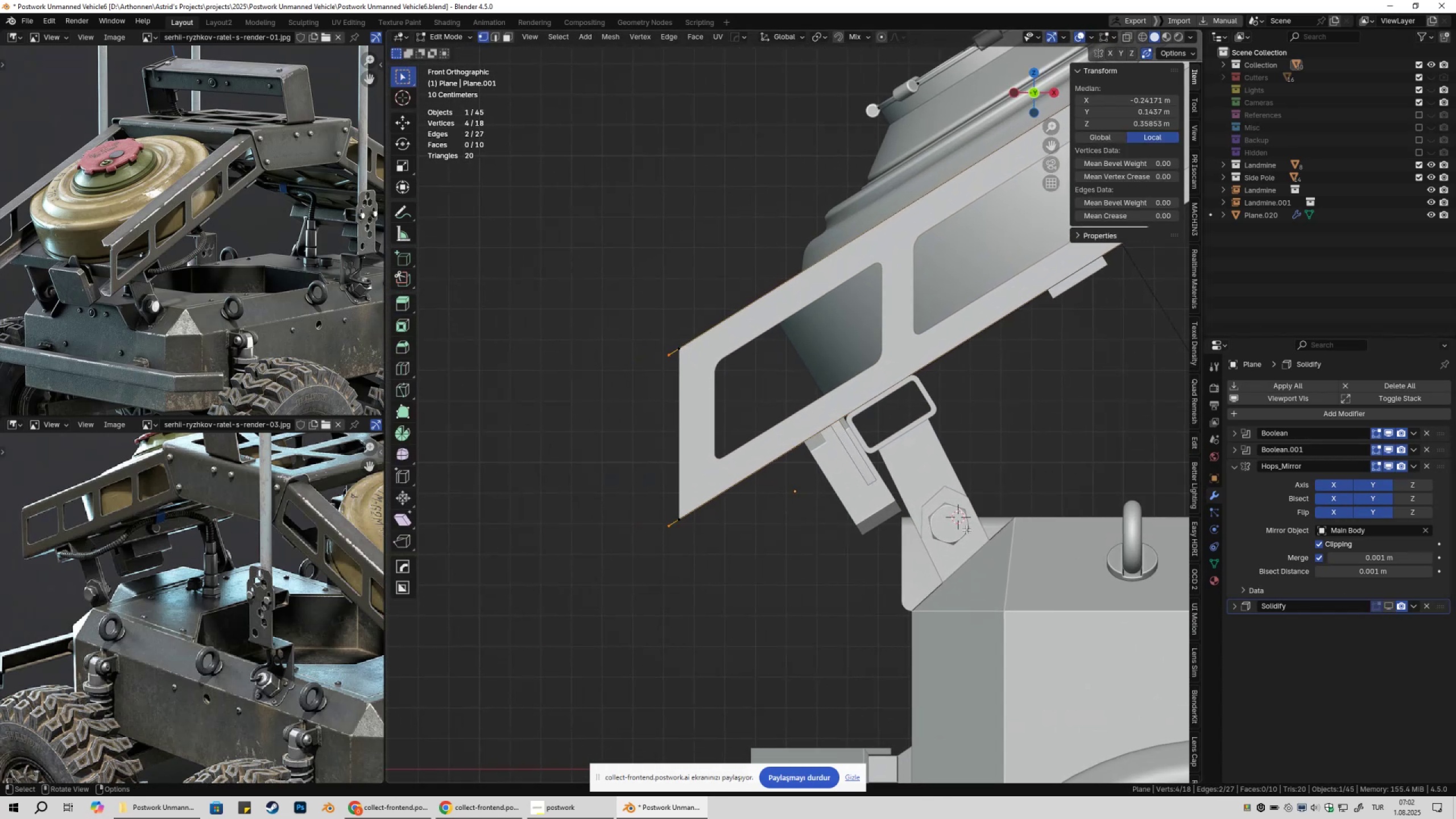 
scroll: coordinate [797, 457], scroll_direction: down, amount: 4.0
 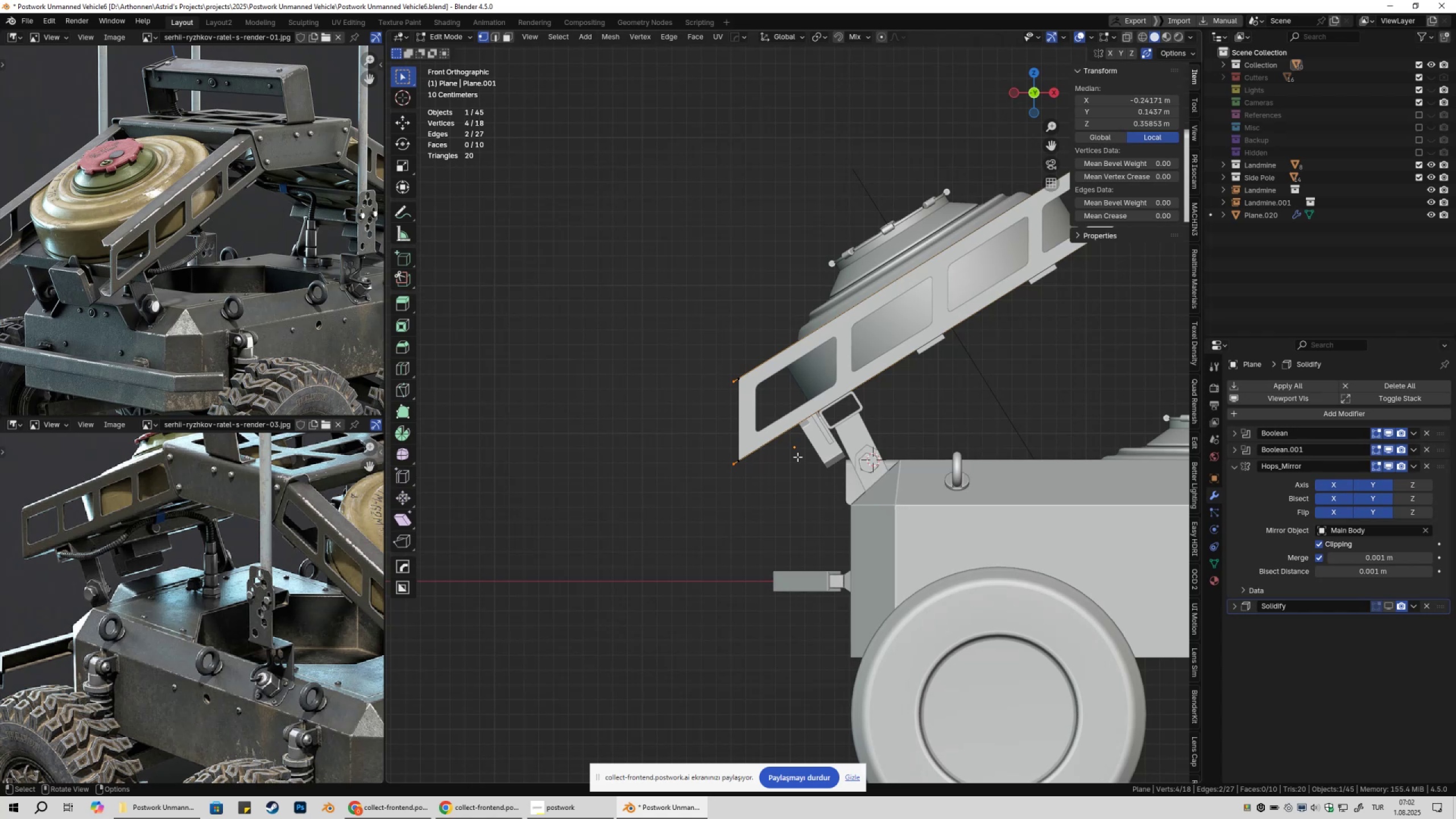 
key(Tab)
 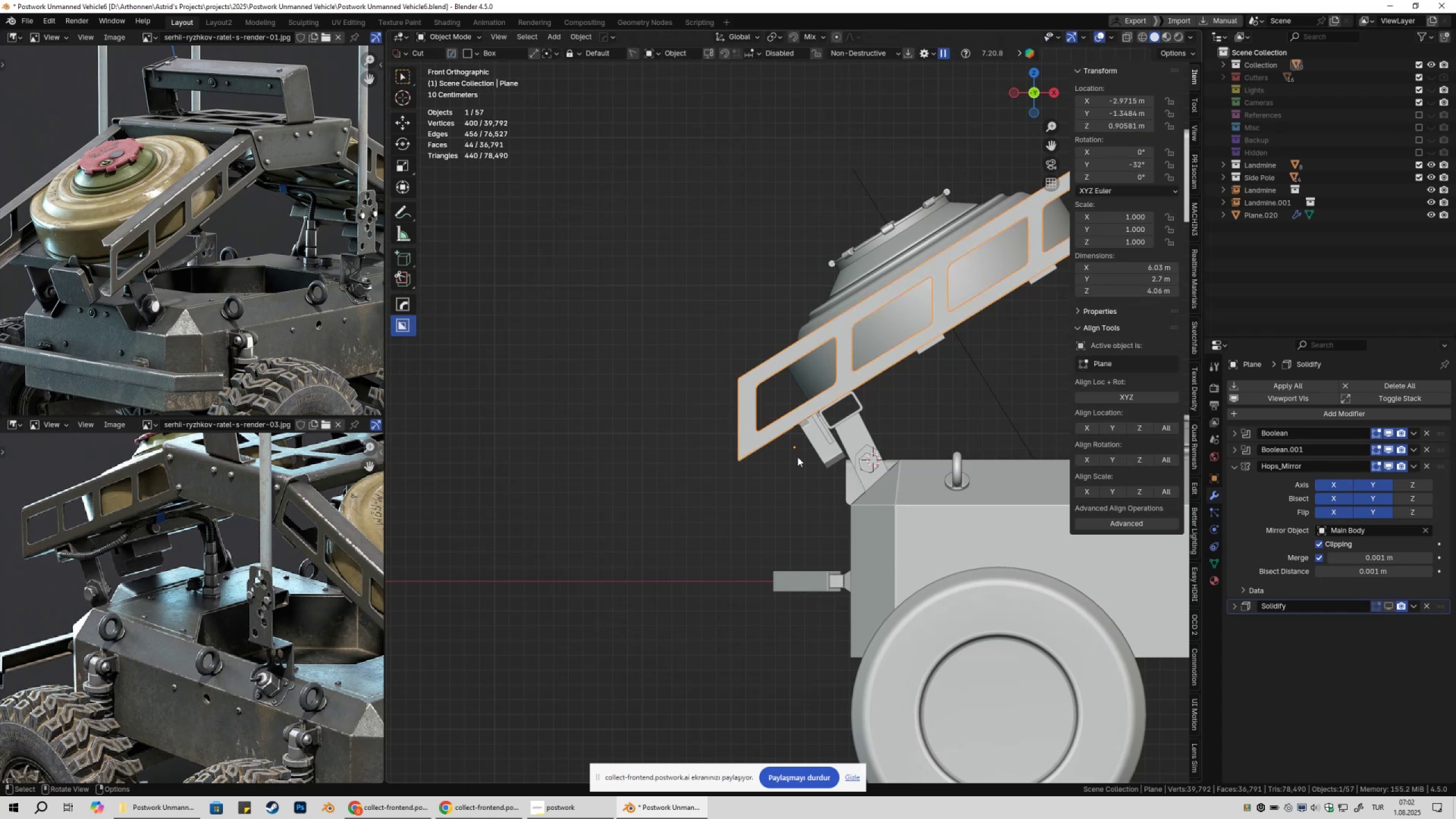 
scroll: coordinate [789, 479], scroll_direction: down, amount: 4.0
 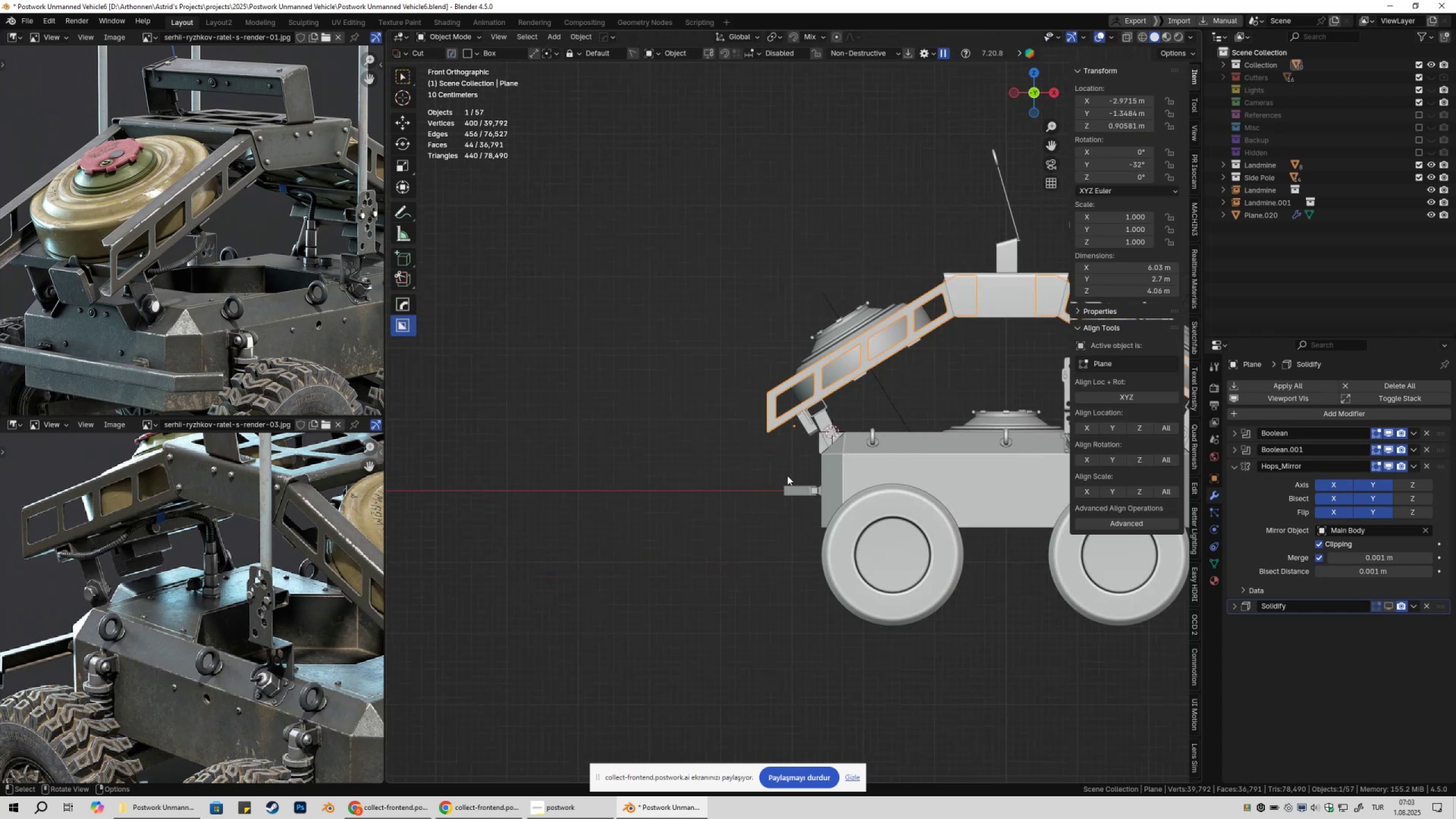 
scroll: coordinate [757, 468], scroll_direction: up, amount: 6.0
 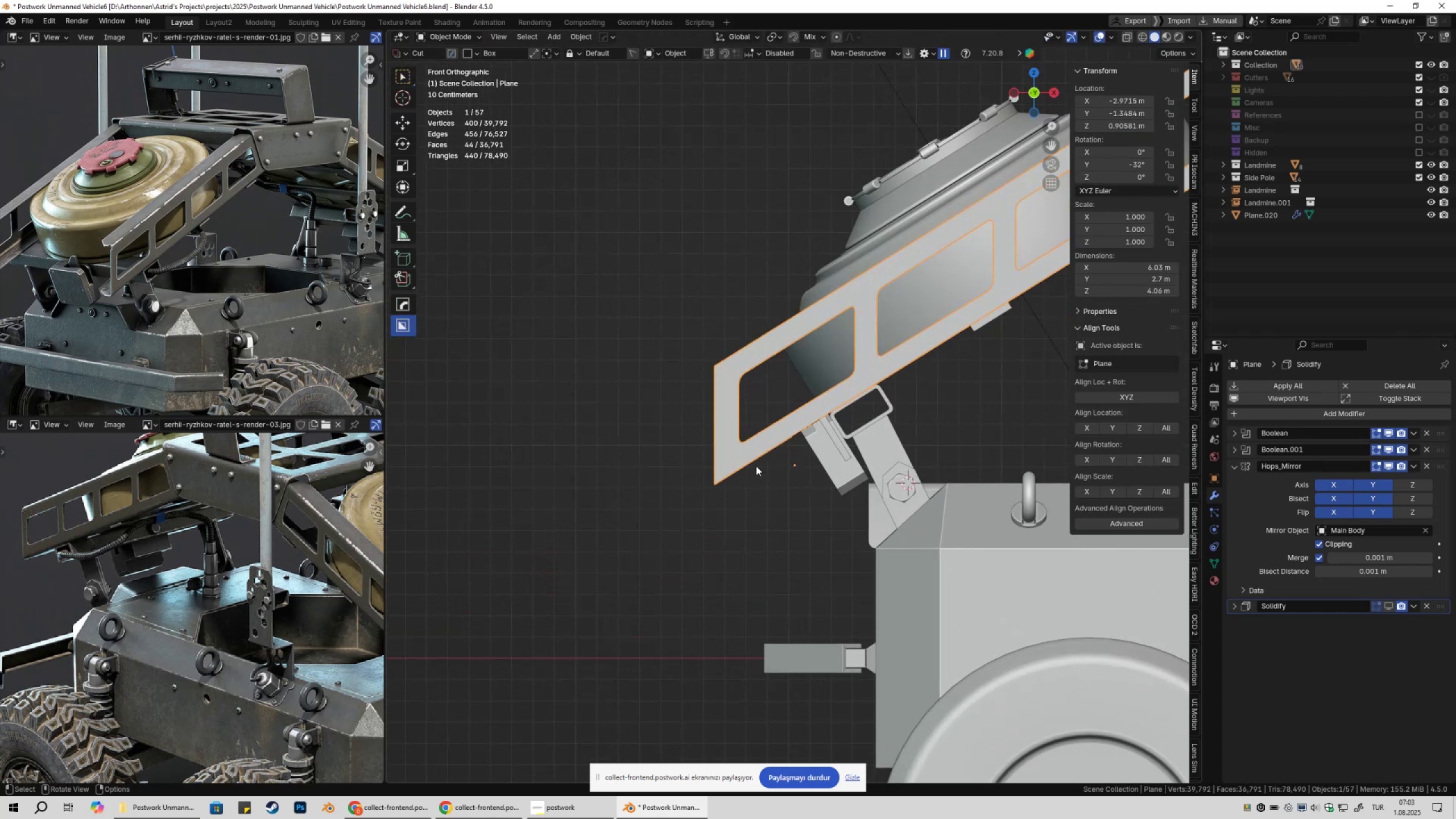 
scroll: coordinate [754, 466], scroll_direction: down, amount: 7.0
 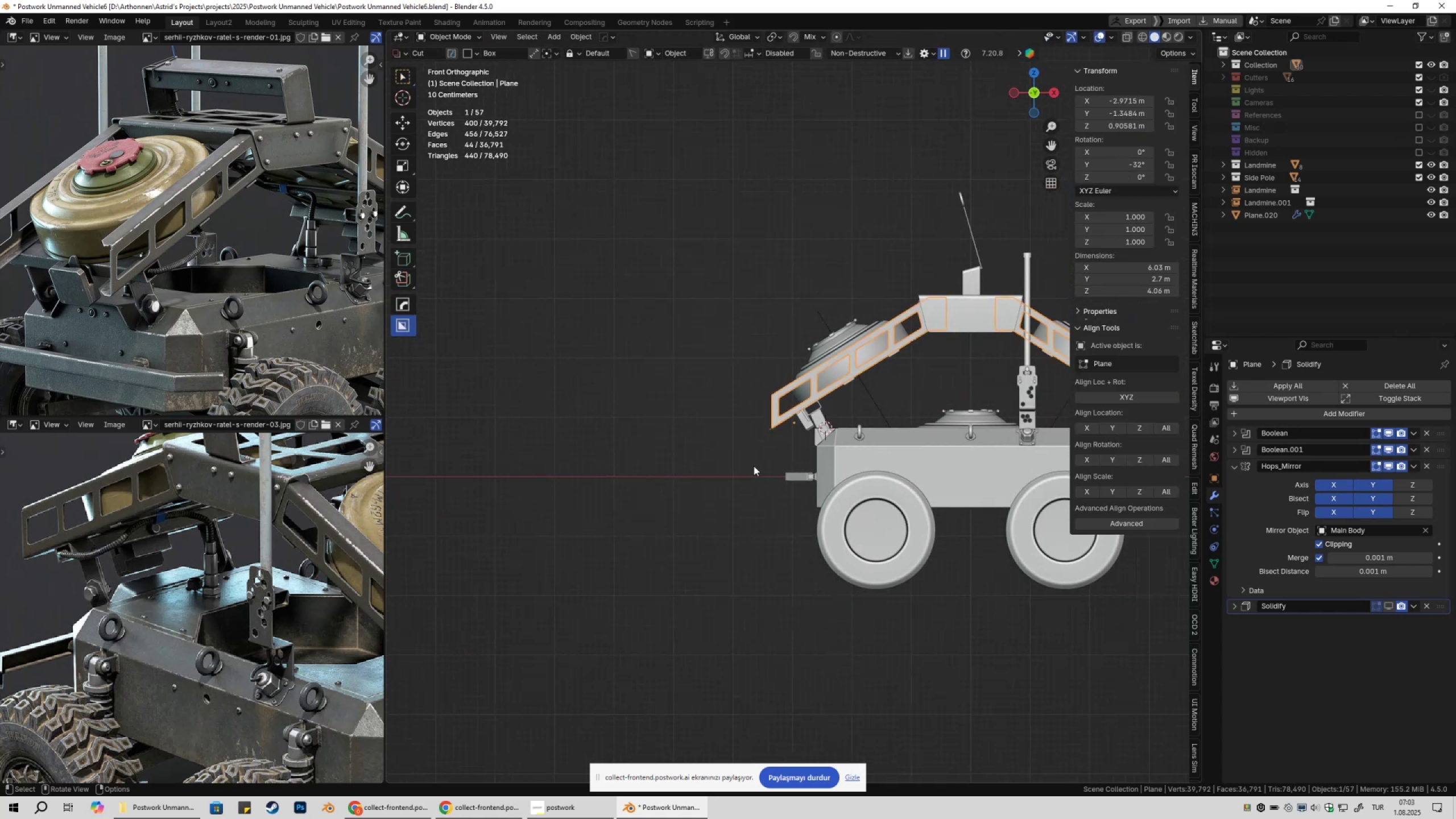 
scroll: coordinate [754, 466], scroll_direction: up, amount: 3.0
 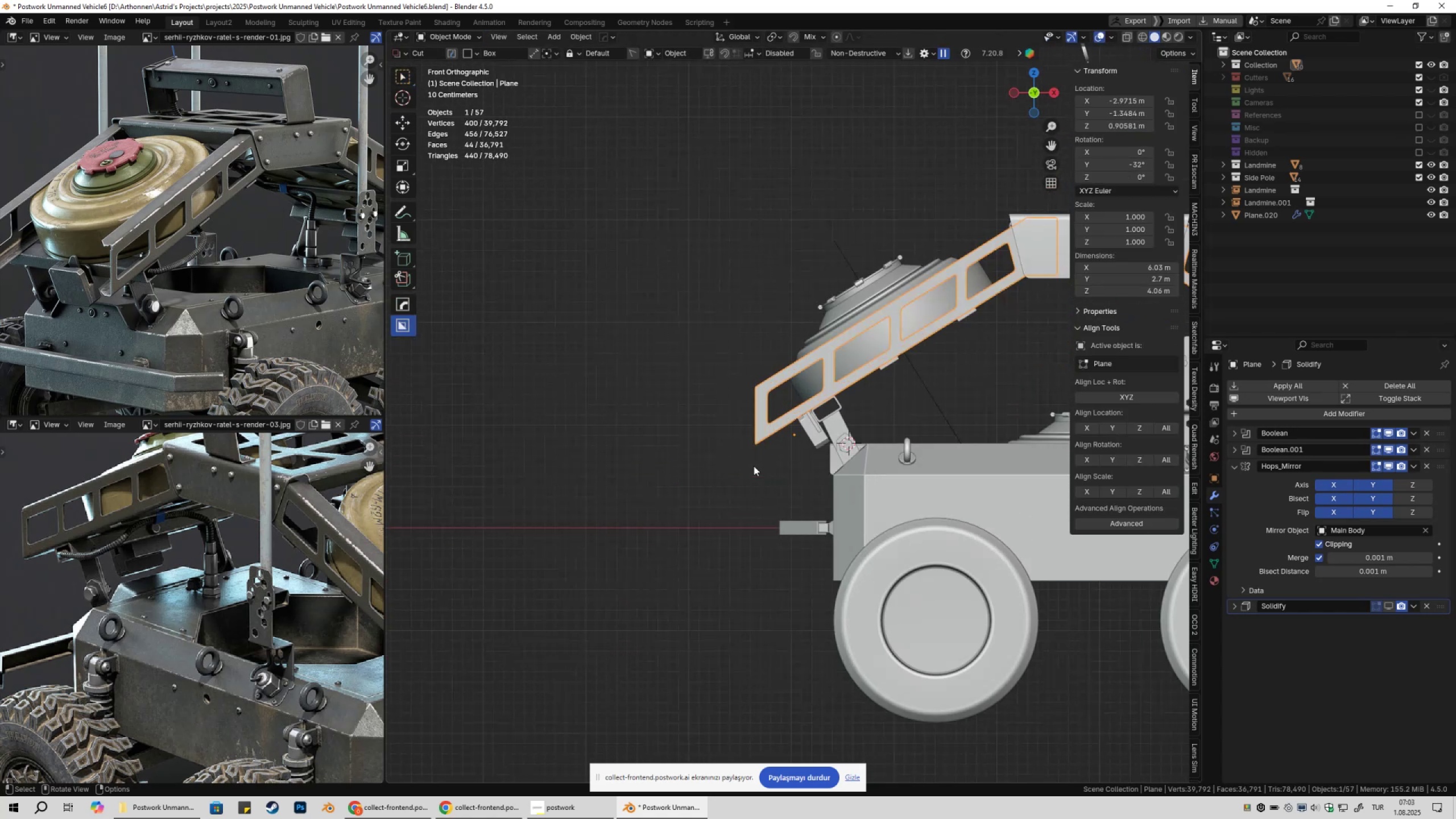 
hold_key(key=ShiftLeft, duration=0.32)
 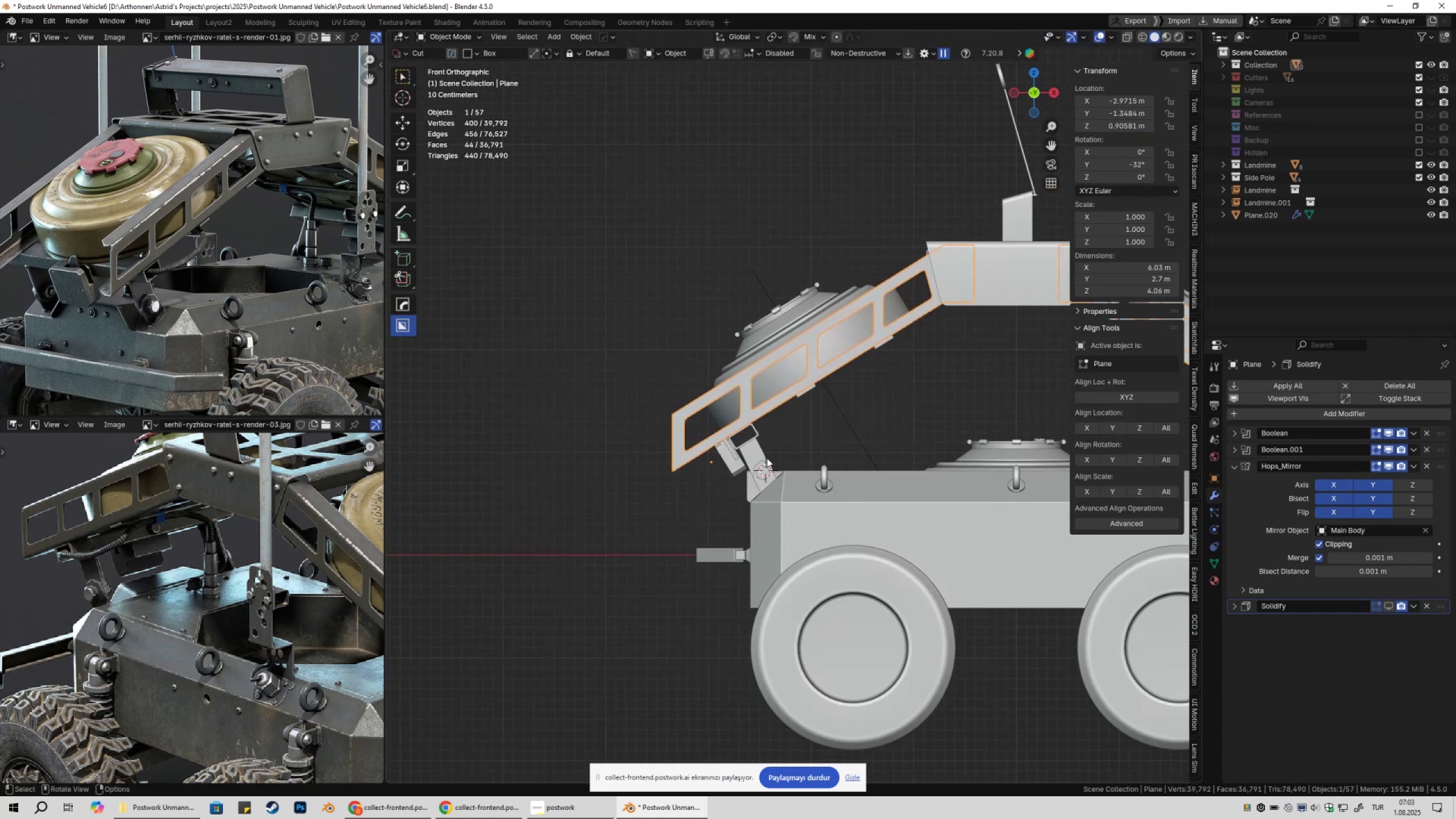 
key(Tab)
type(1gxx)
key(Escape)
type(z)
 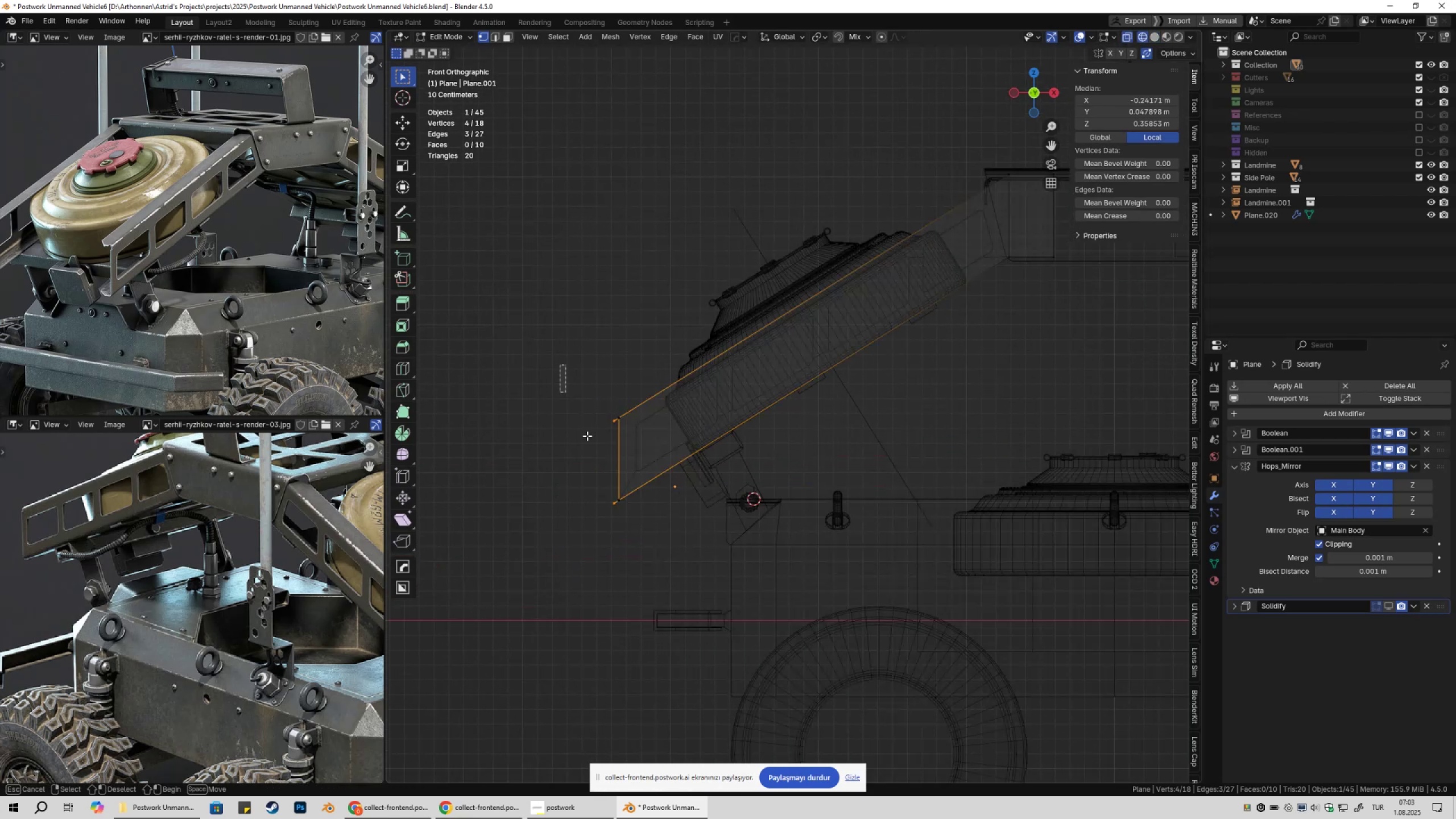 
left_click_drag(start_coordinate=[631, 367], to_coordinate=[723, 560])
 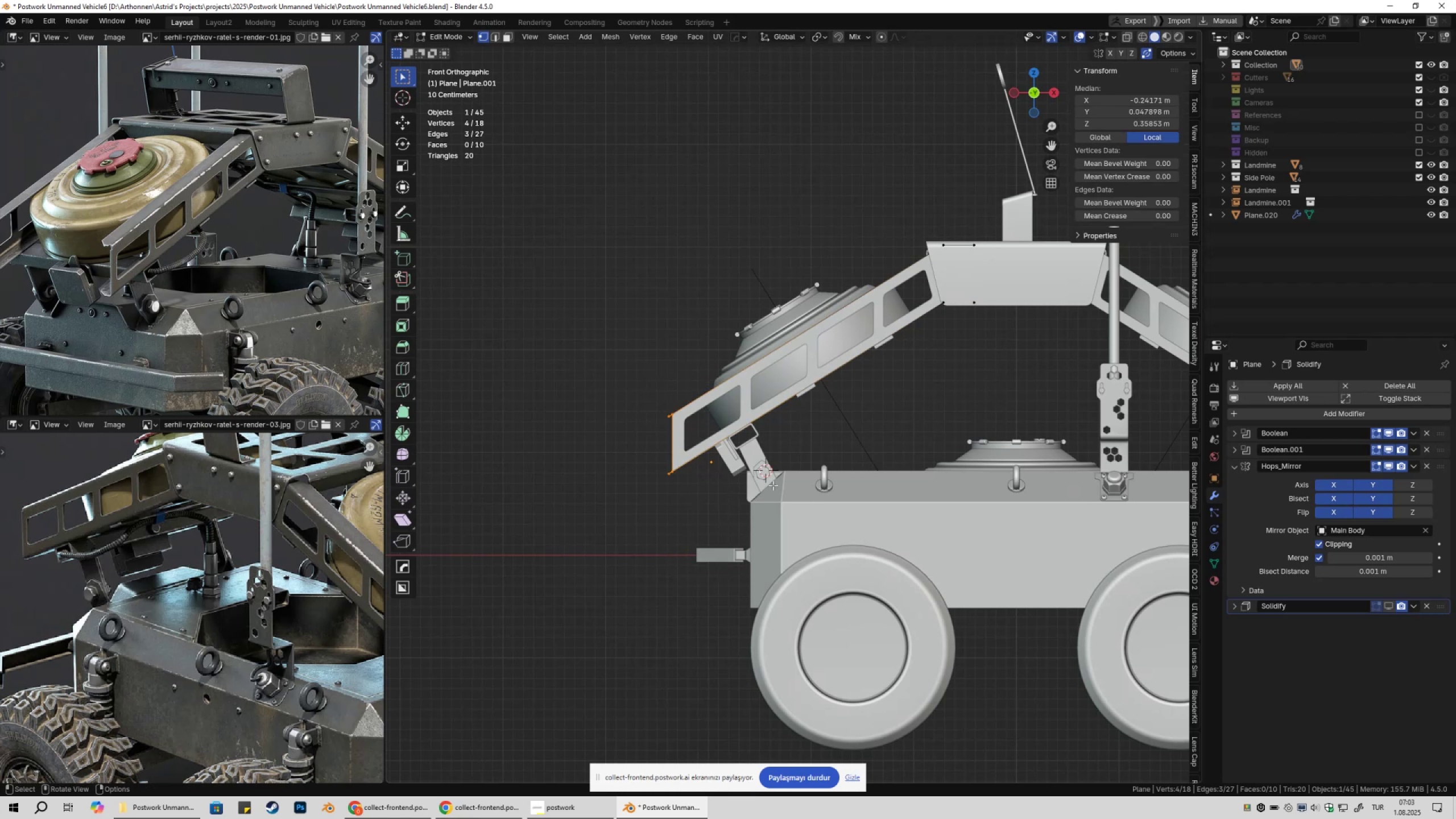 
scroll: coordinate [773, 485], scroll_direction: up, amount: 2.0
 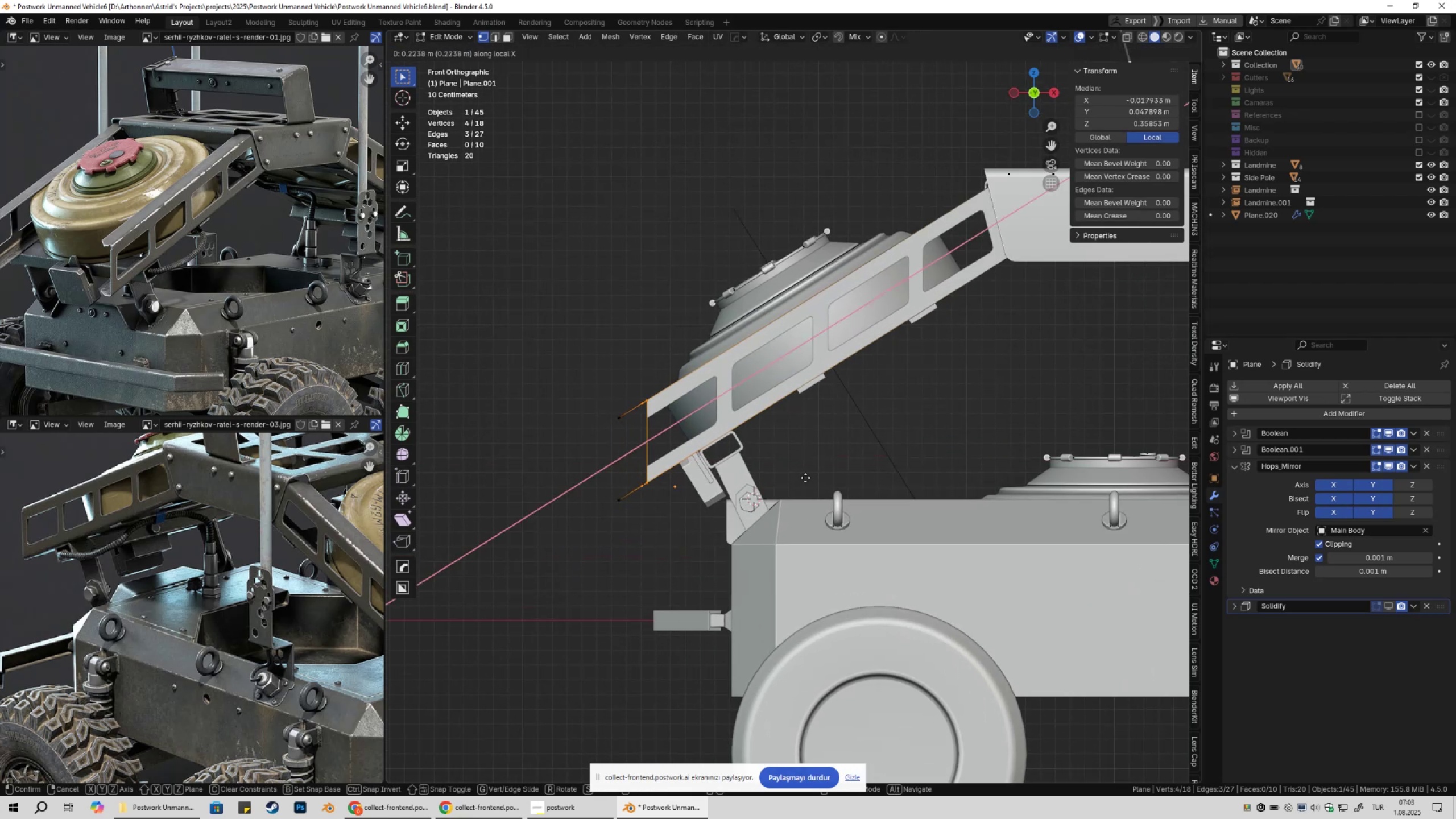 
left_click_drag(start_coordinate=[560, 365], to_coordinate=[655, 582])
 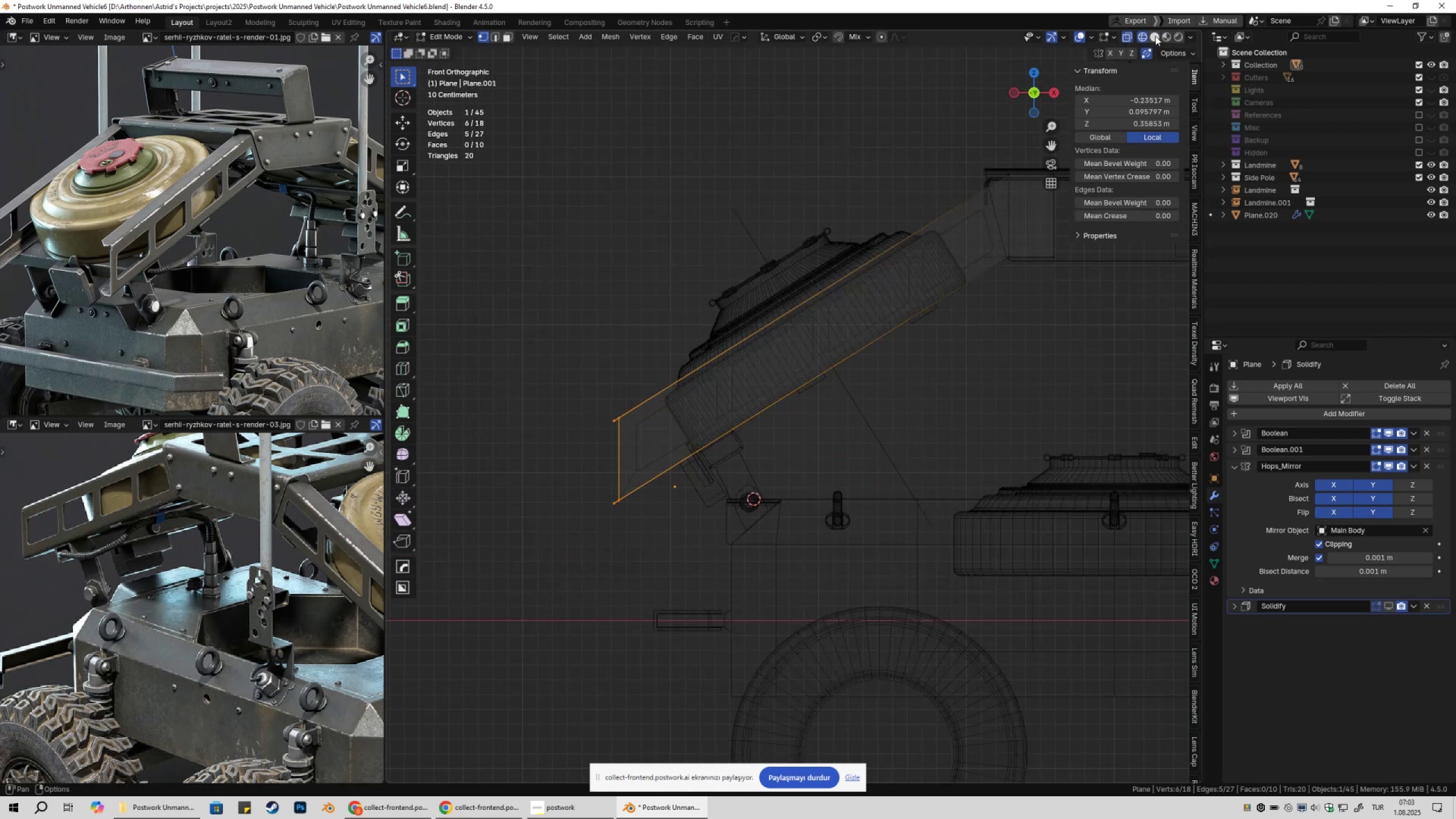 
scroll: coordinate [739, 445], scroll_direction: down, amount: 3.0
 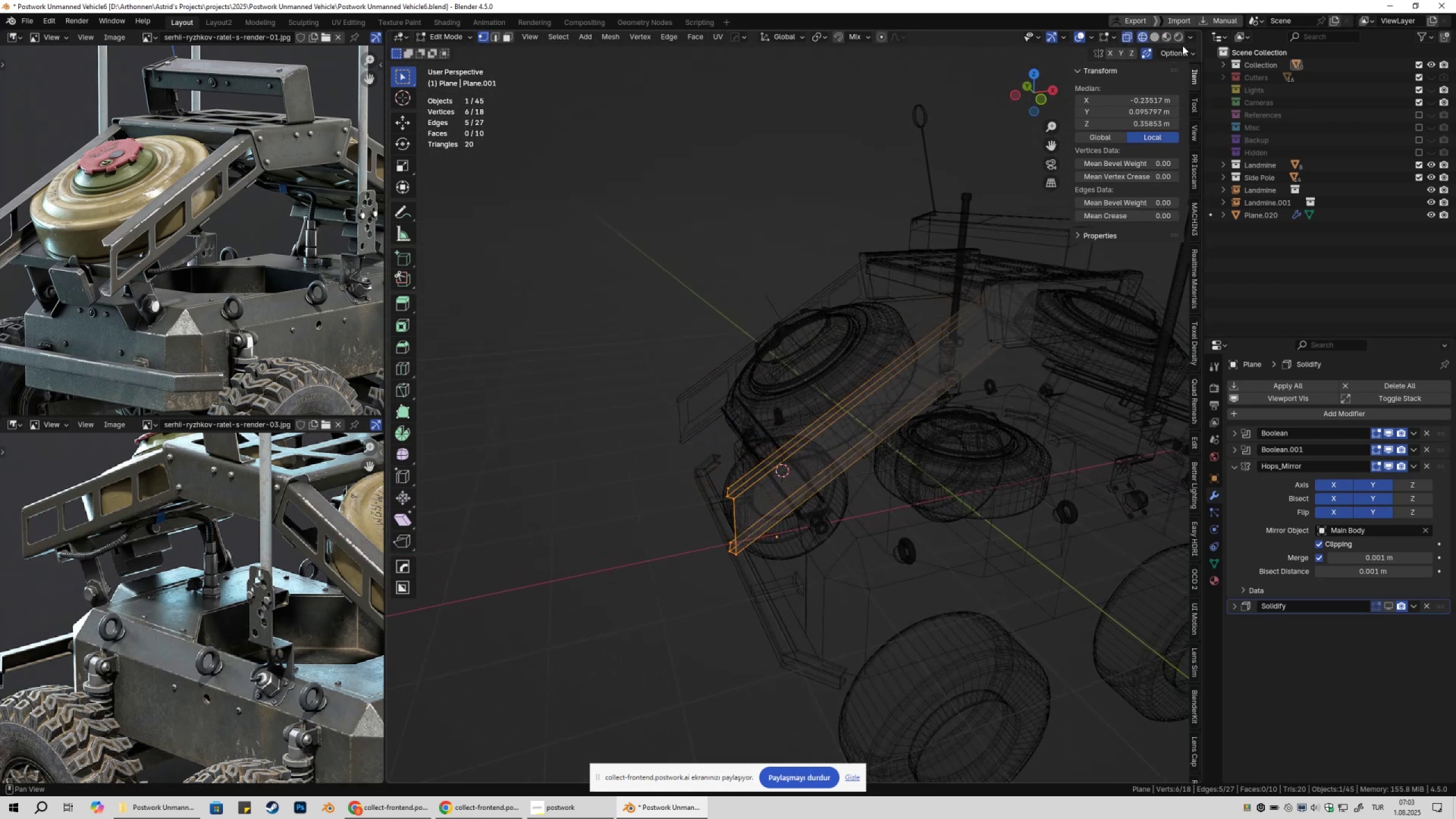 
left_click([1157, 39])
 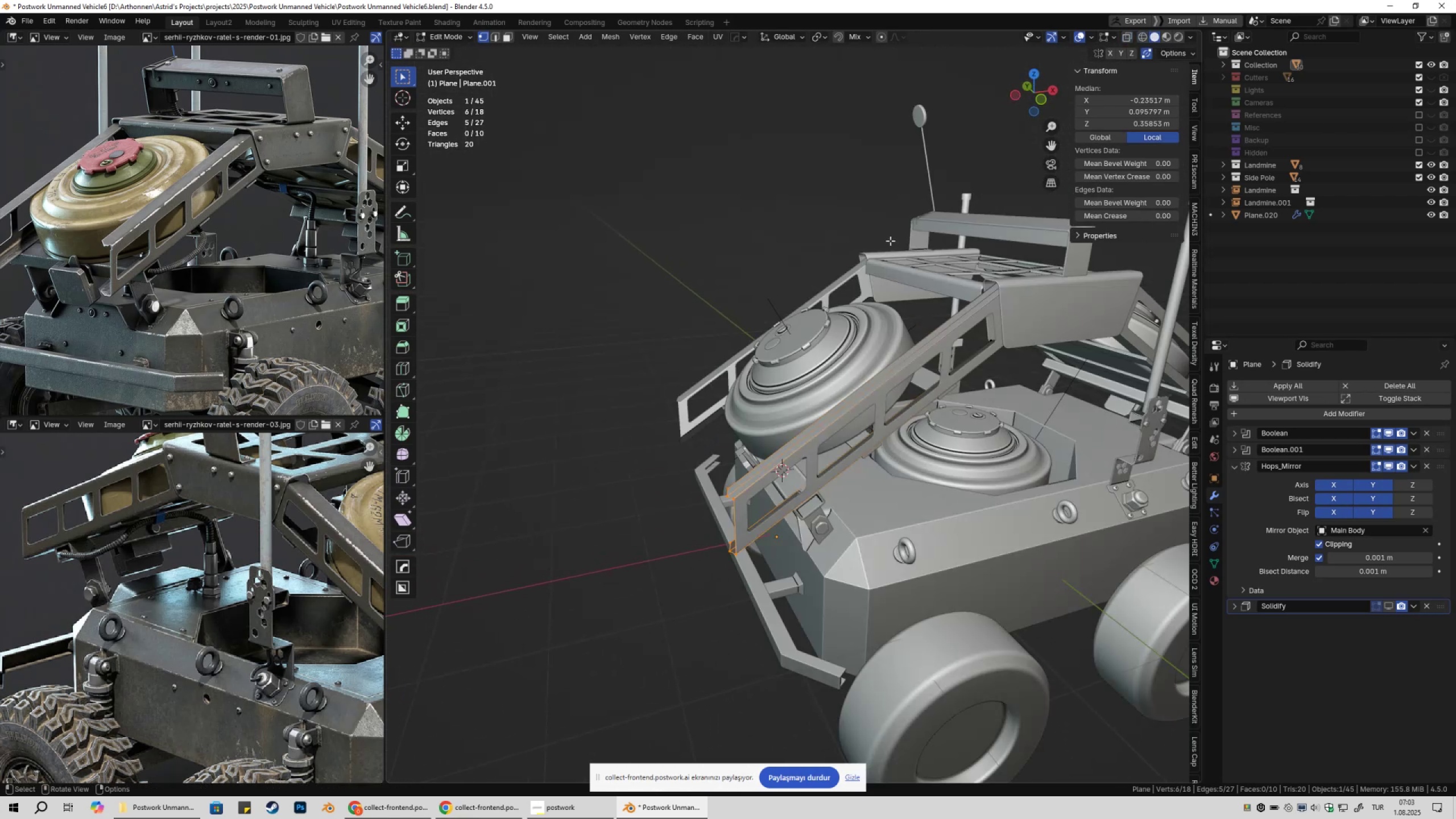 
type(1gxx)
 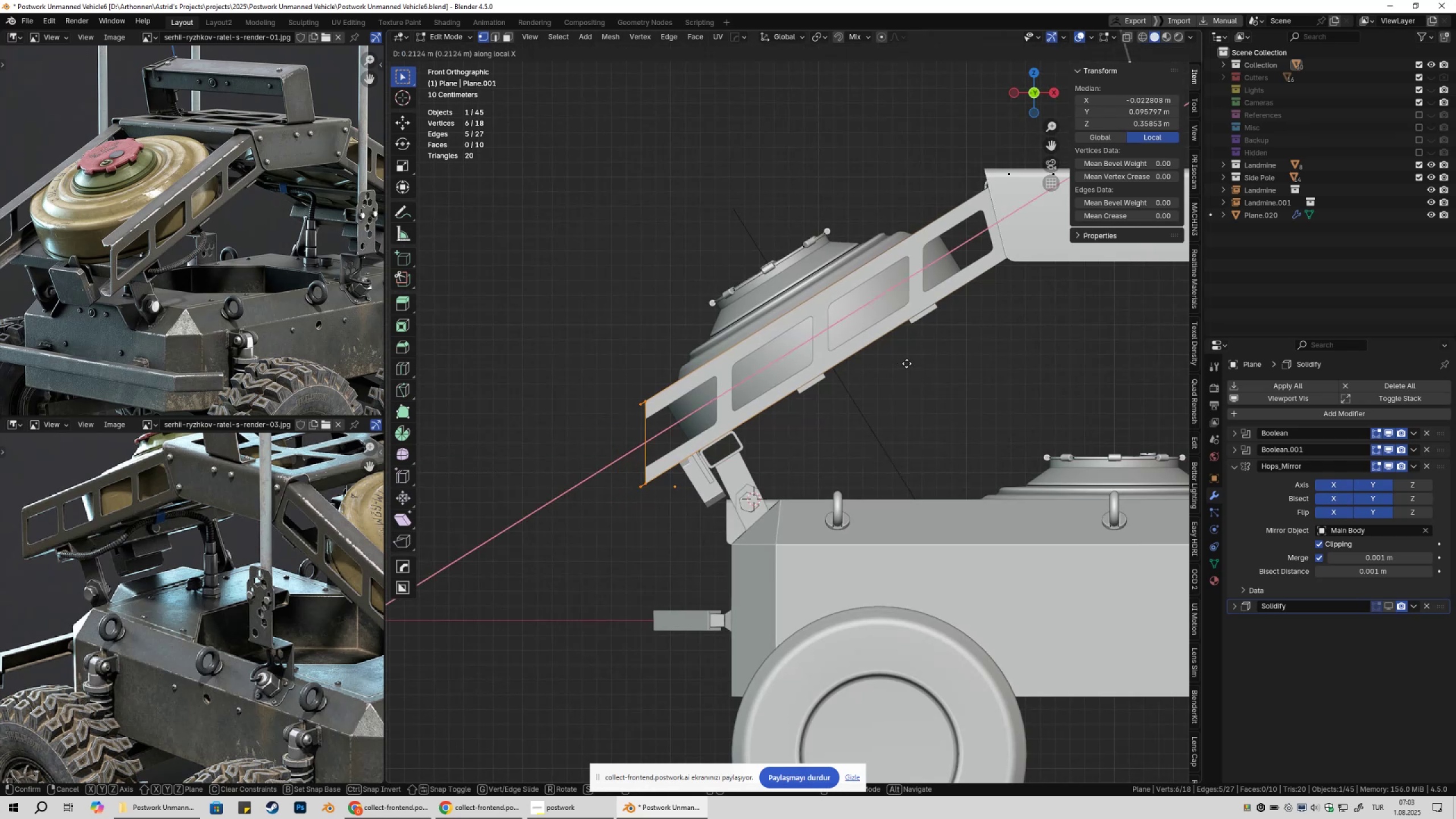 
scroll: coordinate [869, 373], scroll_direction: up, amount: 3.0
 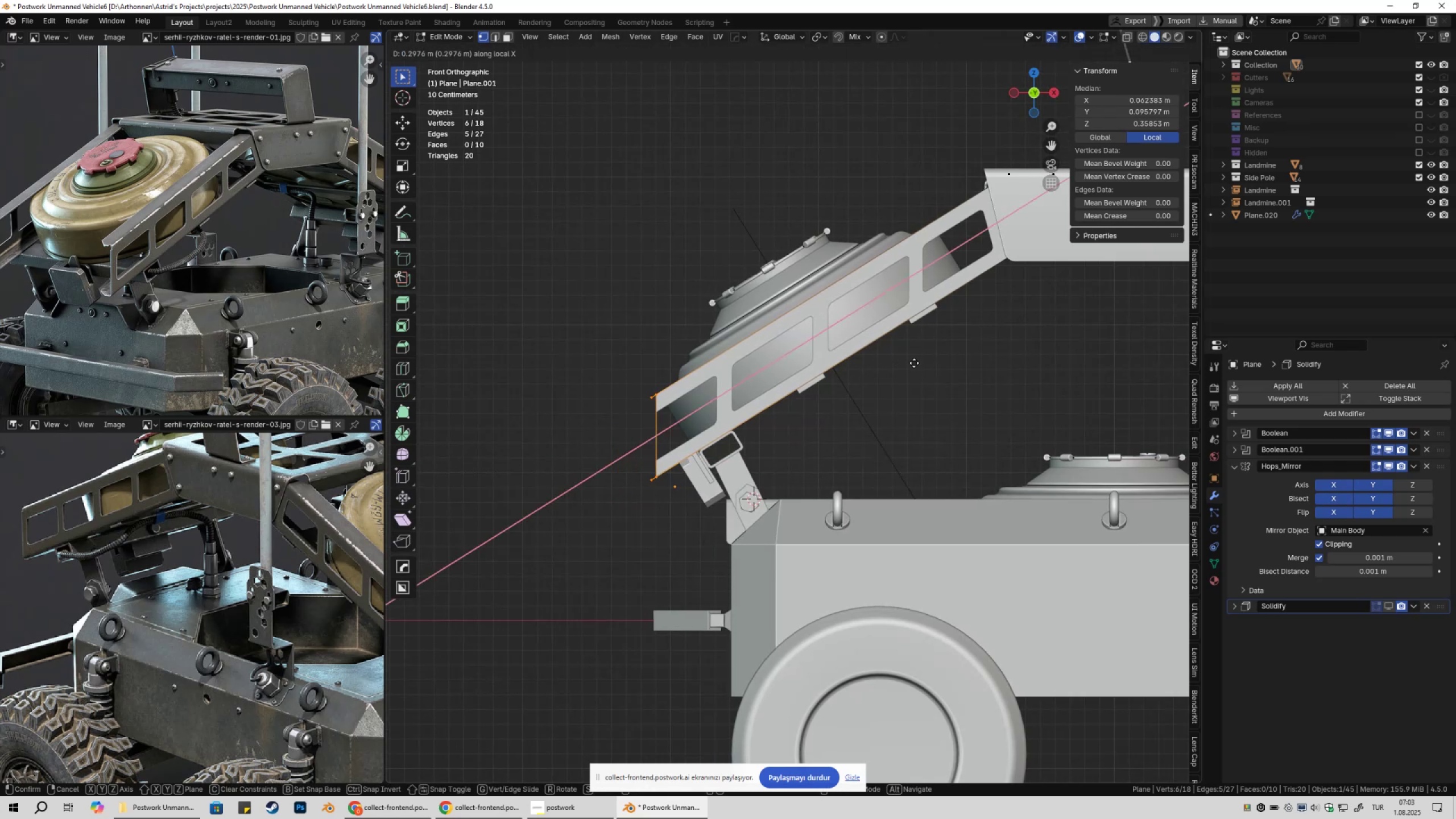 
hold_key(key=ShiftLeft, duration=1.52)
 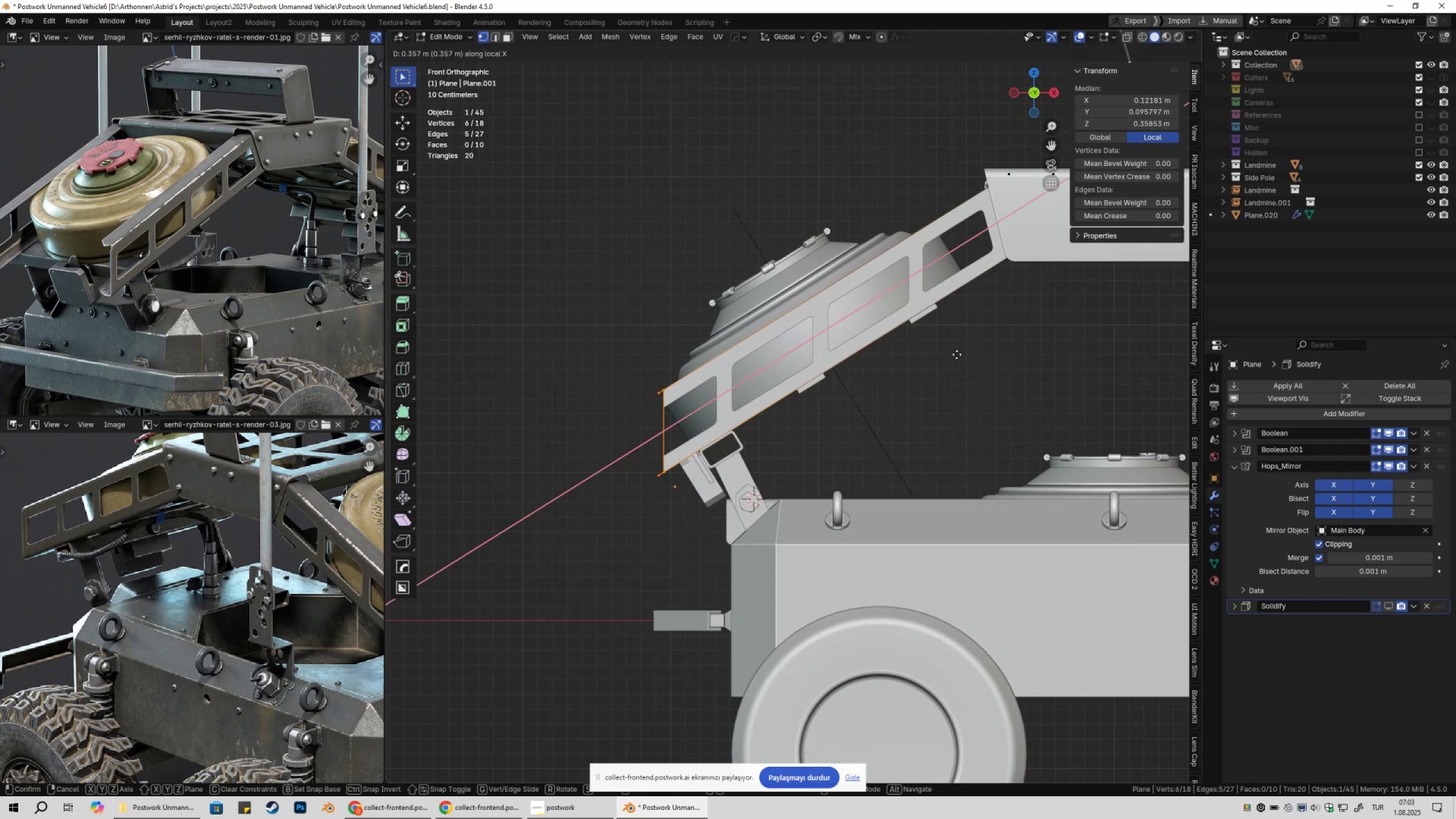 
hold_key(key=ShiftLeft, duration=1.5)
 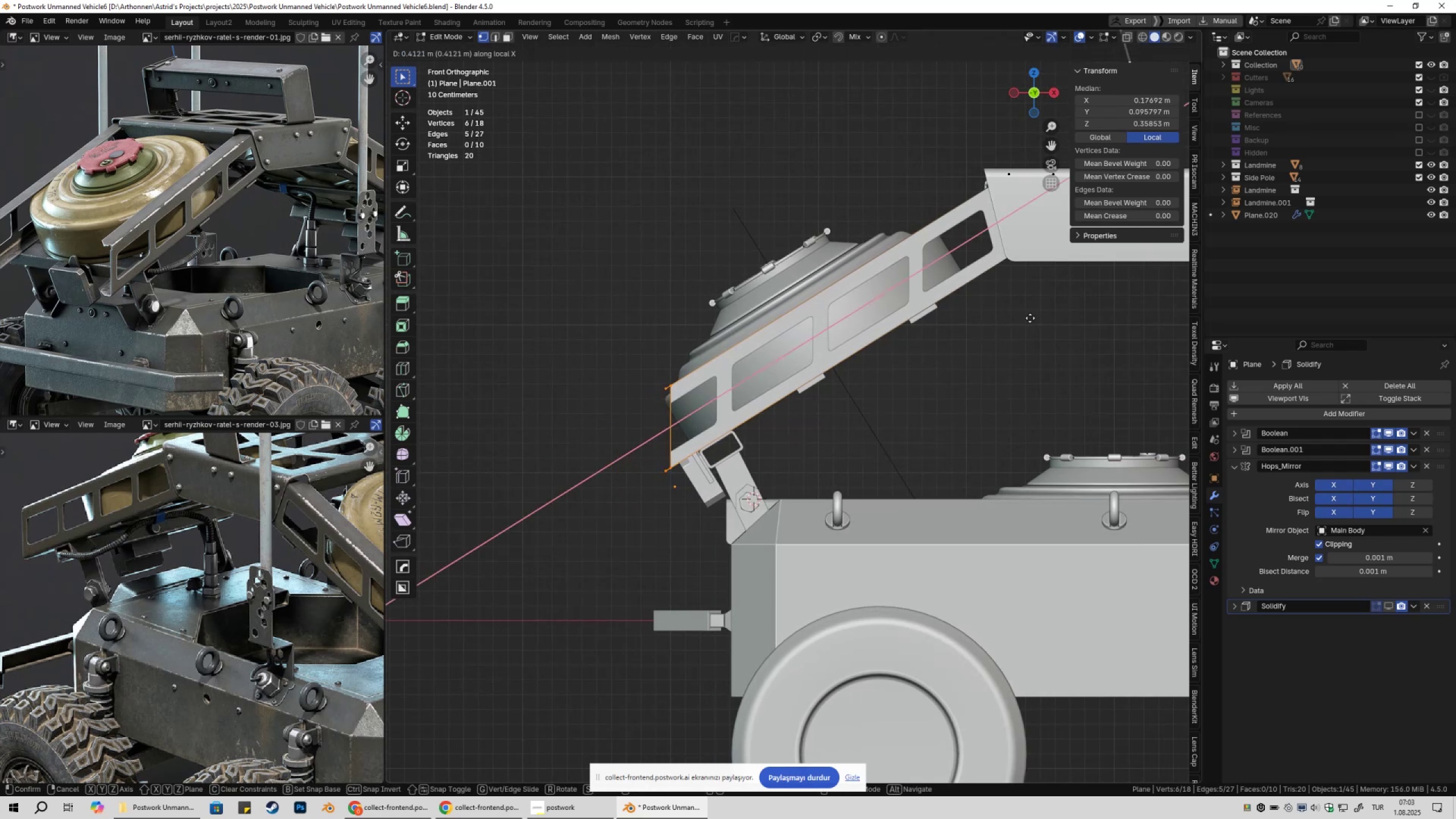 
hold_key(key=ShiftLeft, duration=1.52)
 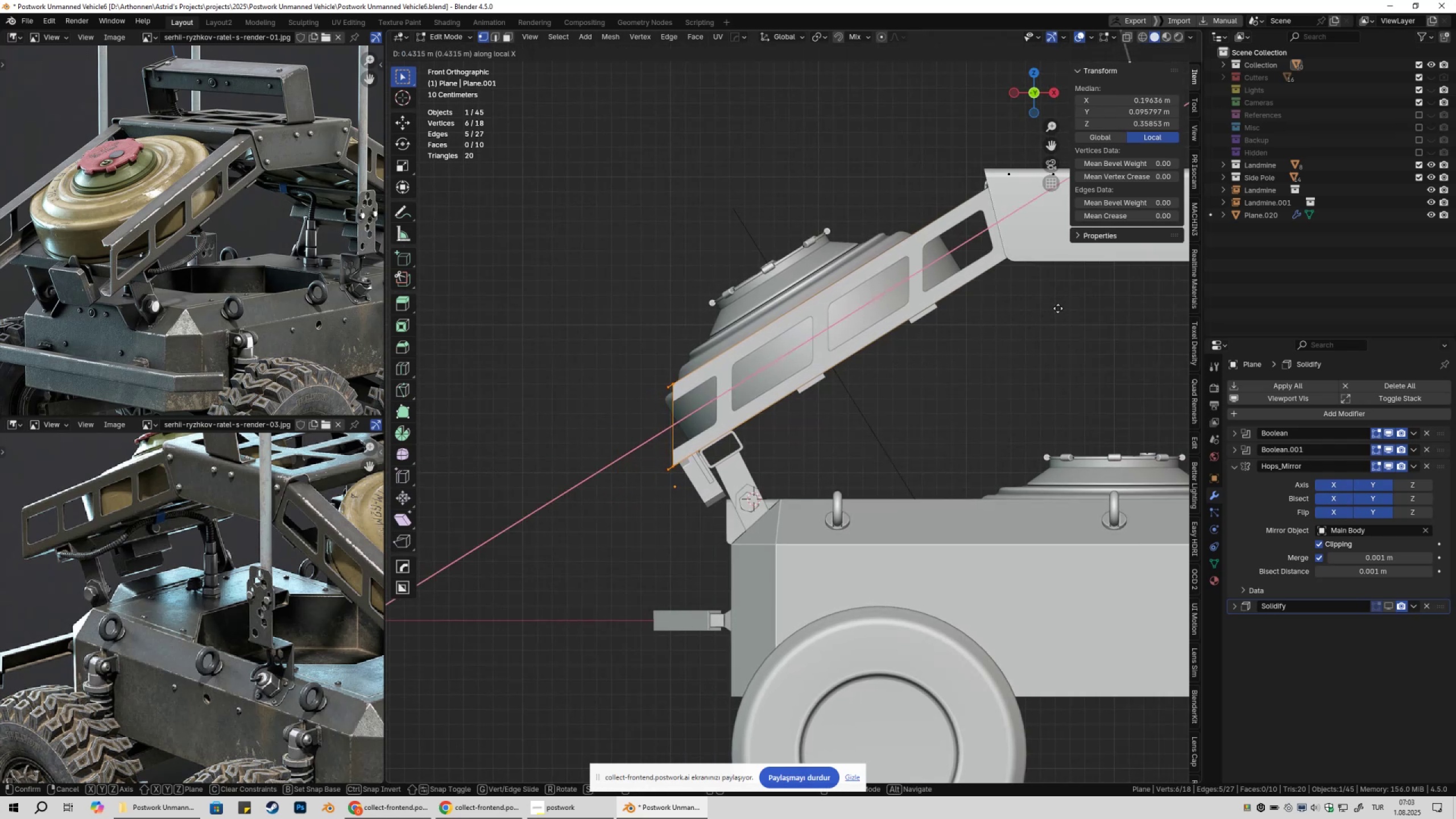 
hold_key(key=ShiftLeft, duration=1.52)
 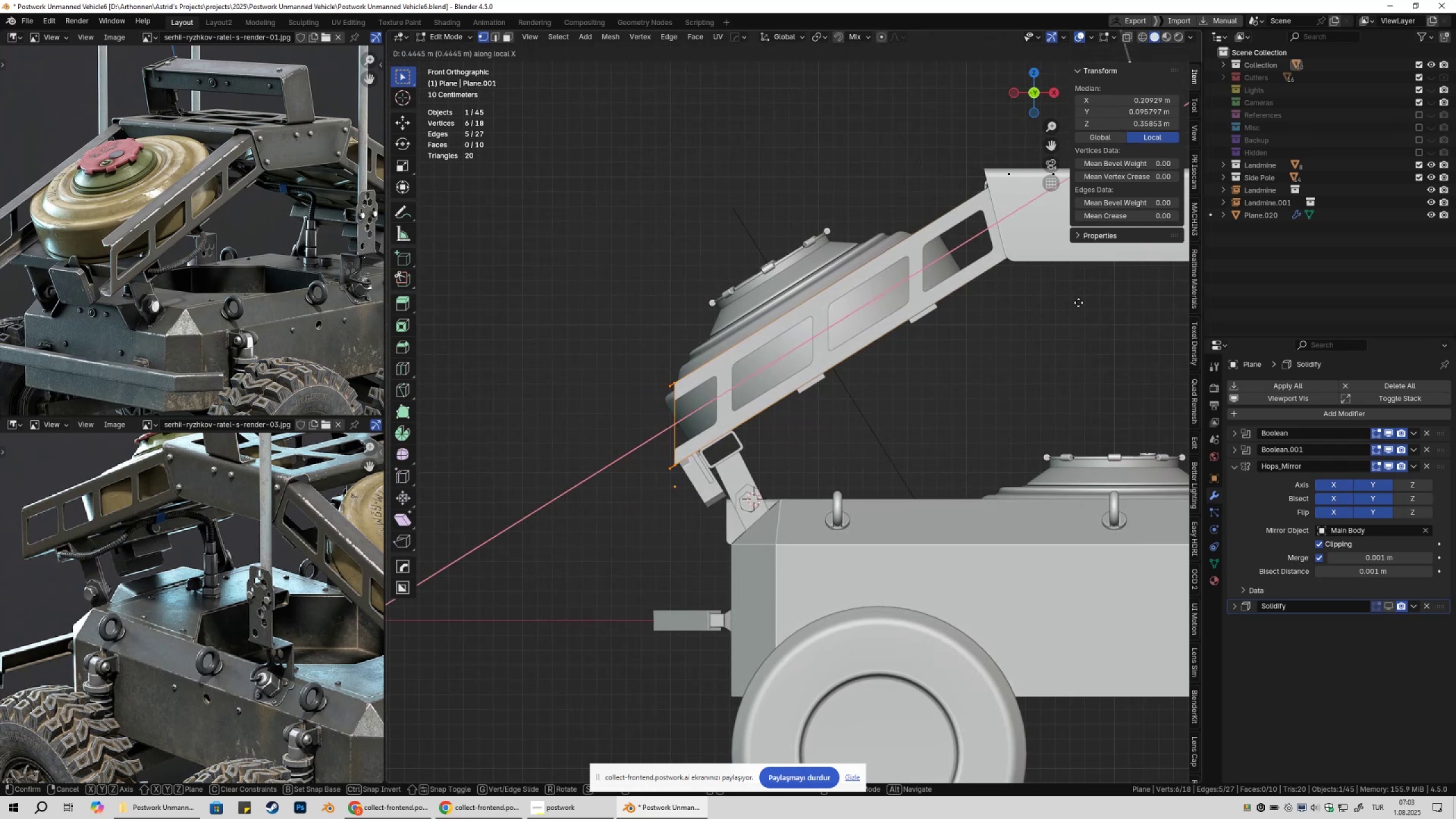 
hold_key(key=ShiftLeft, duration=1.51)
 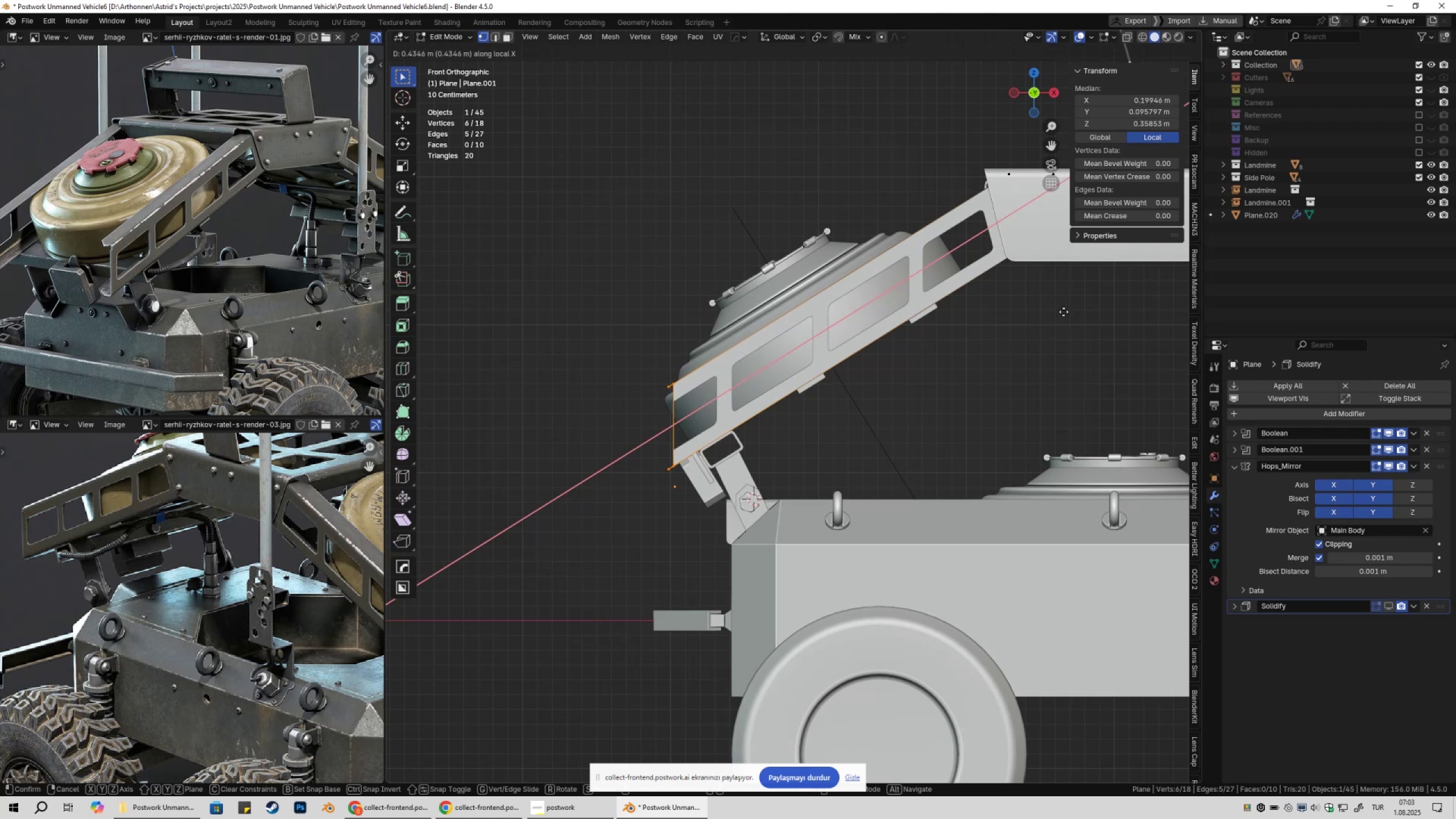 
hold_key(key=ShiftLeft, duration=1.43)
left_click([1066, 311])
 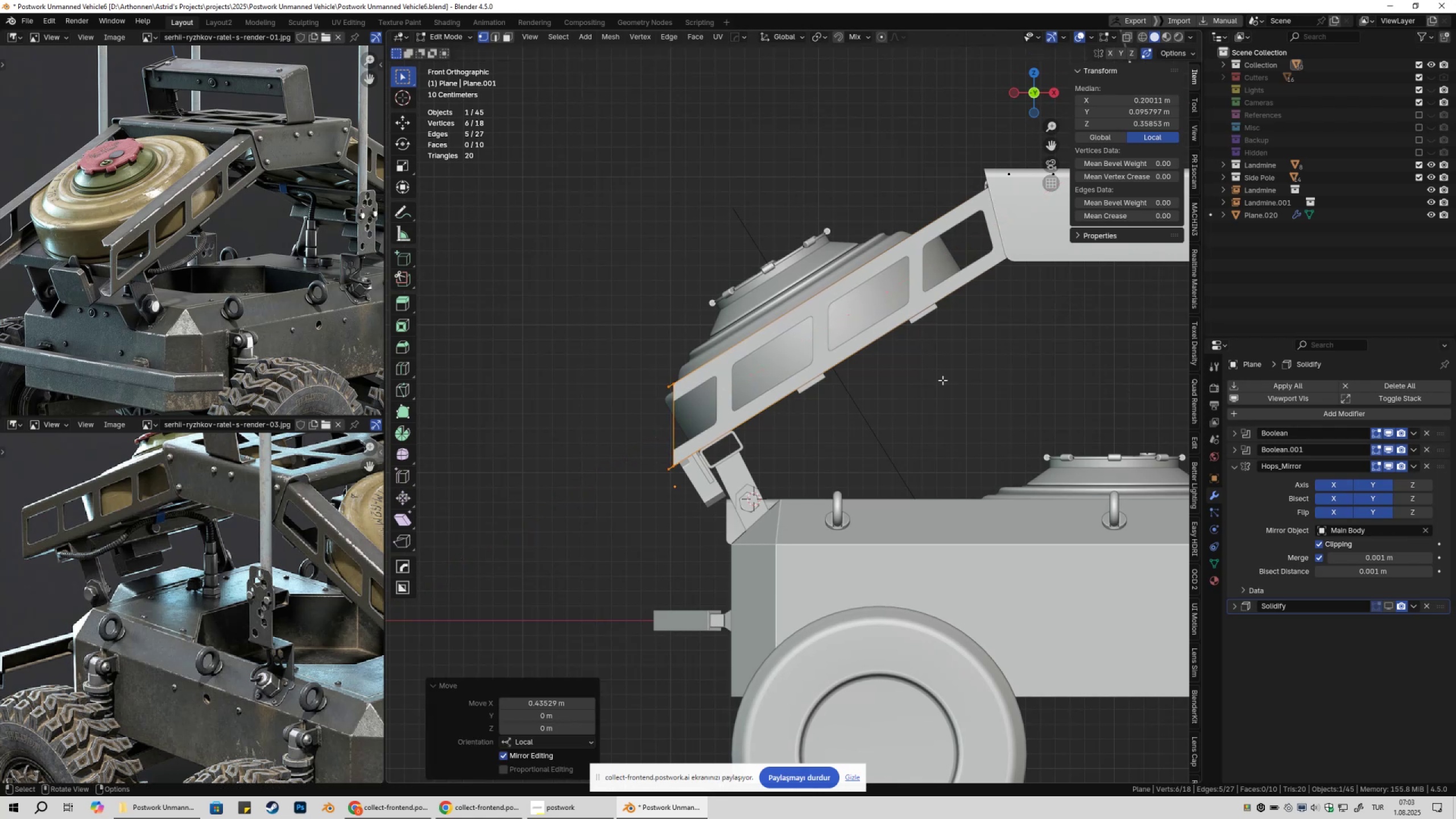 
key(Tab)
 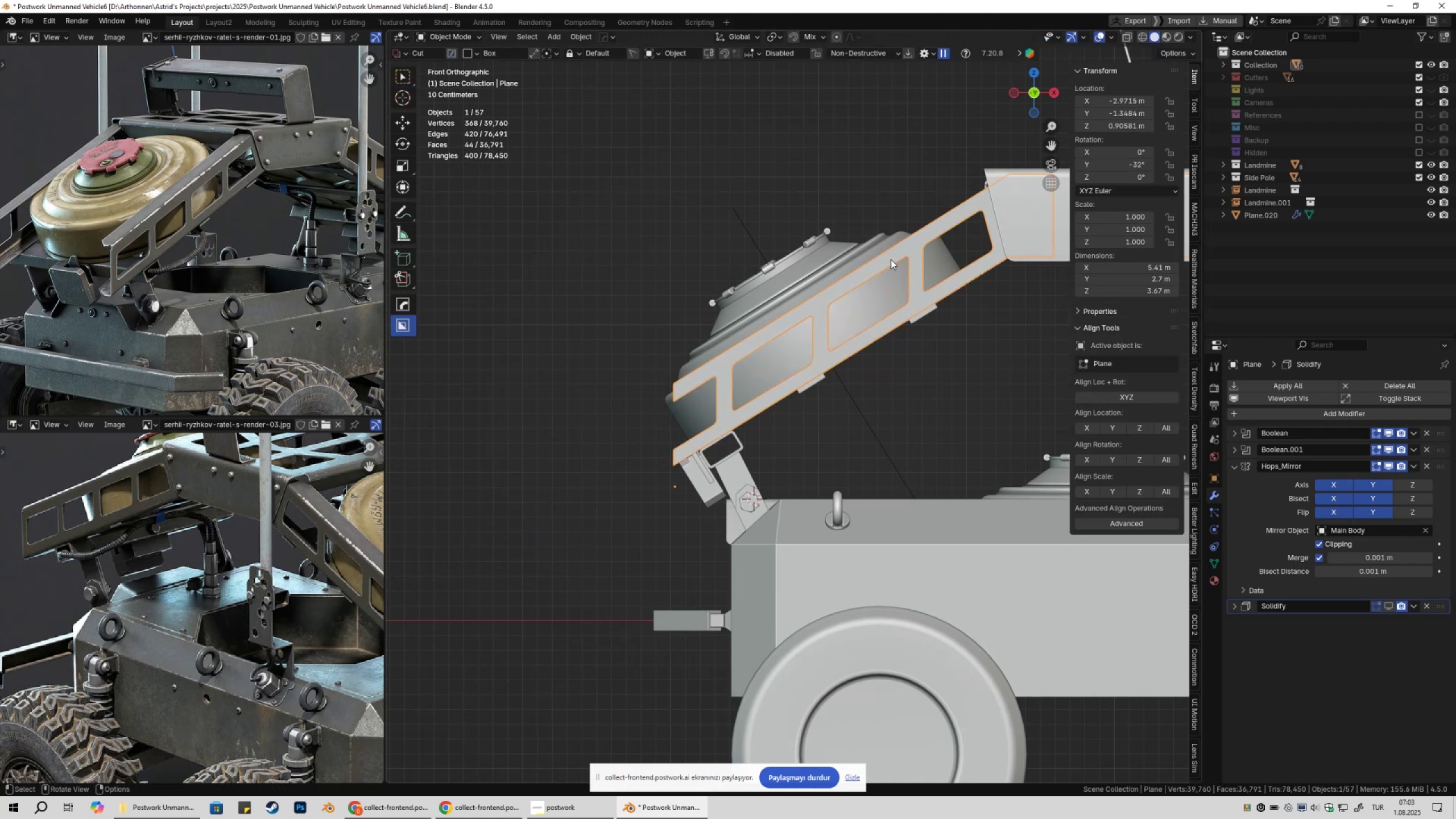 
left_click([889, 260])
 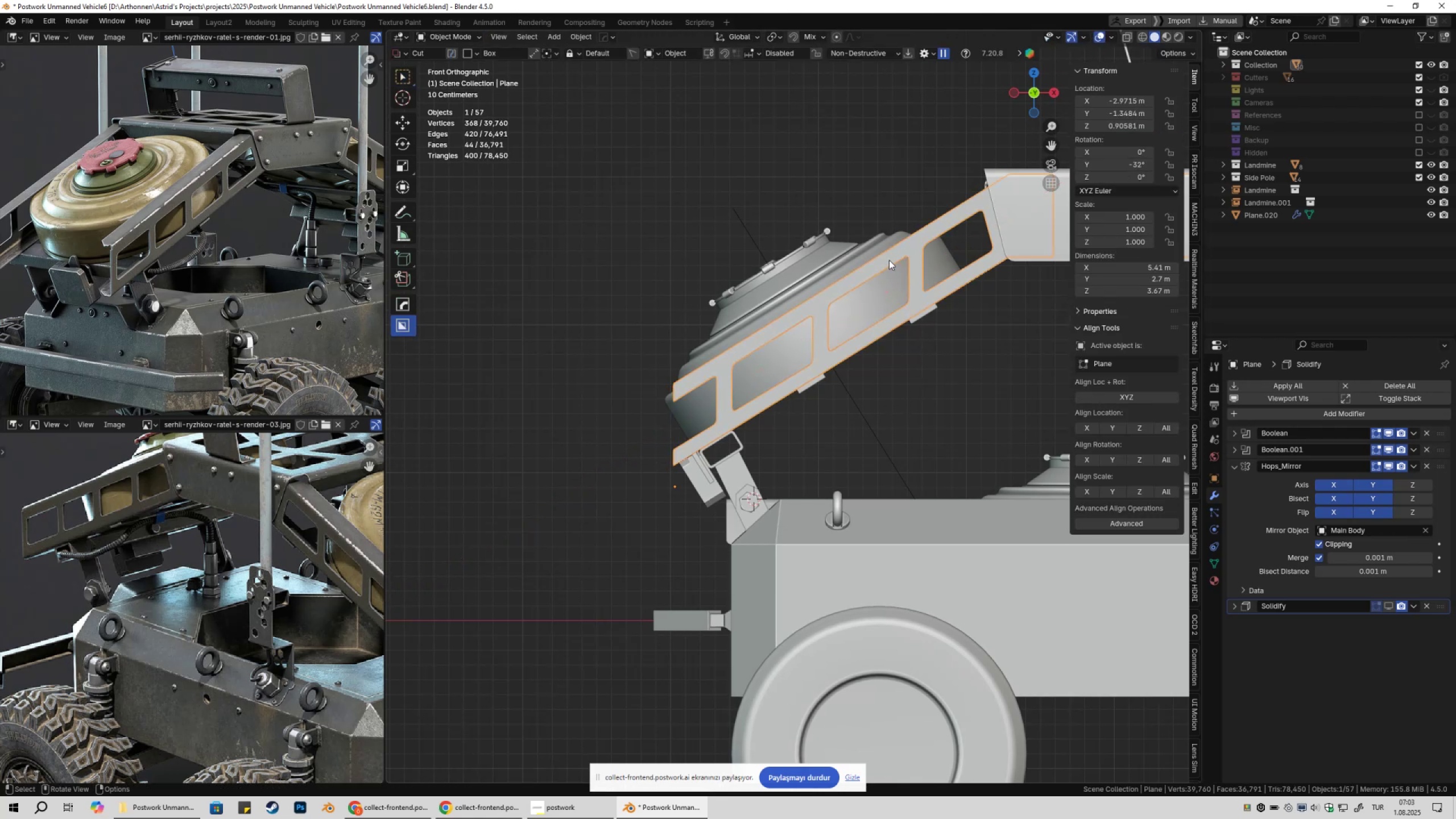 
key(Tab)
type(1z)
 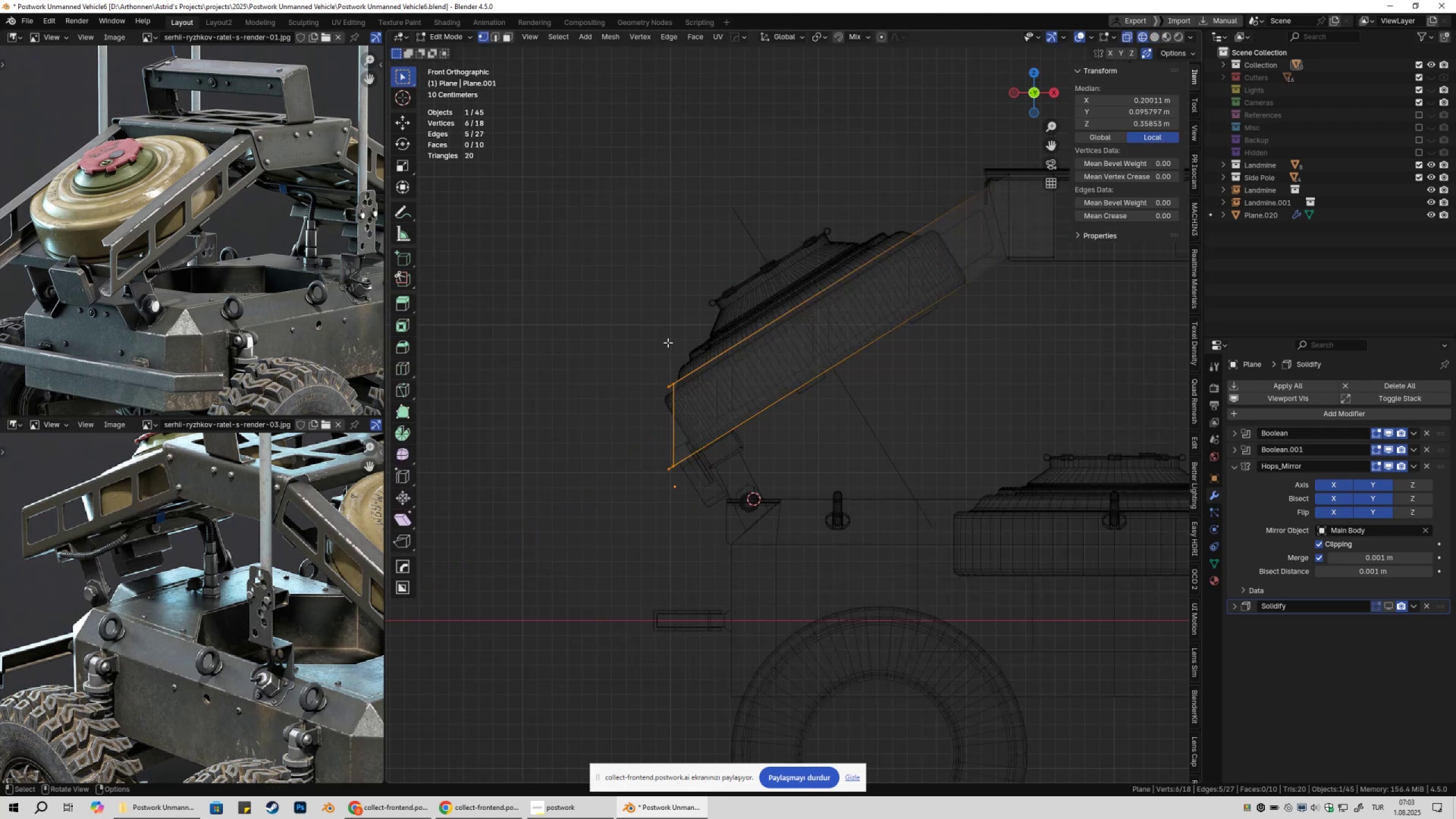 
left_click_drag(start_coordinate=[647, 339], to_coordinate=[743, 399])
 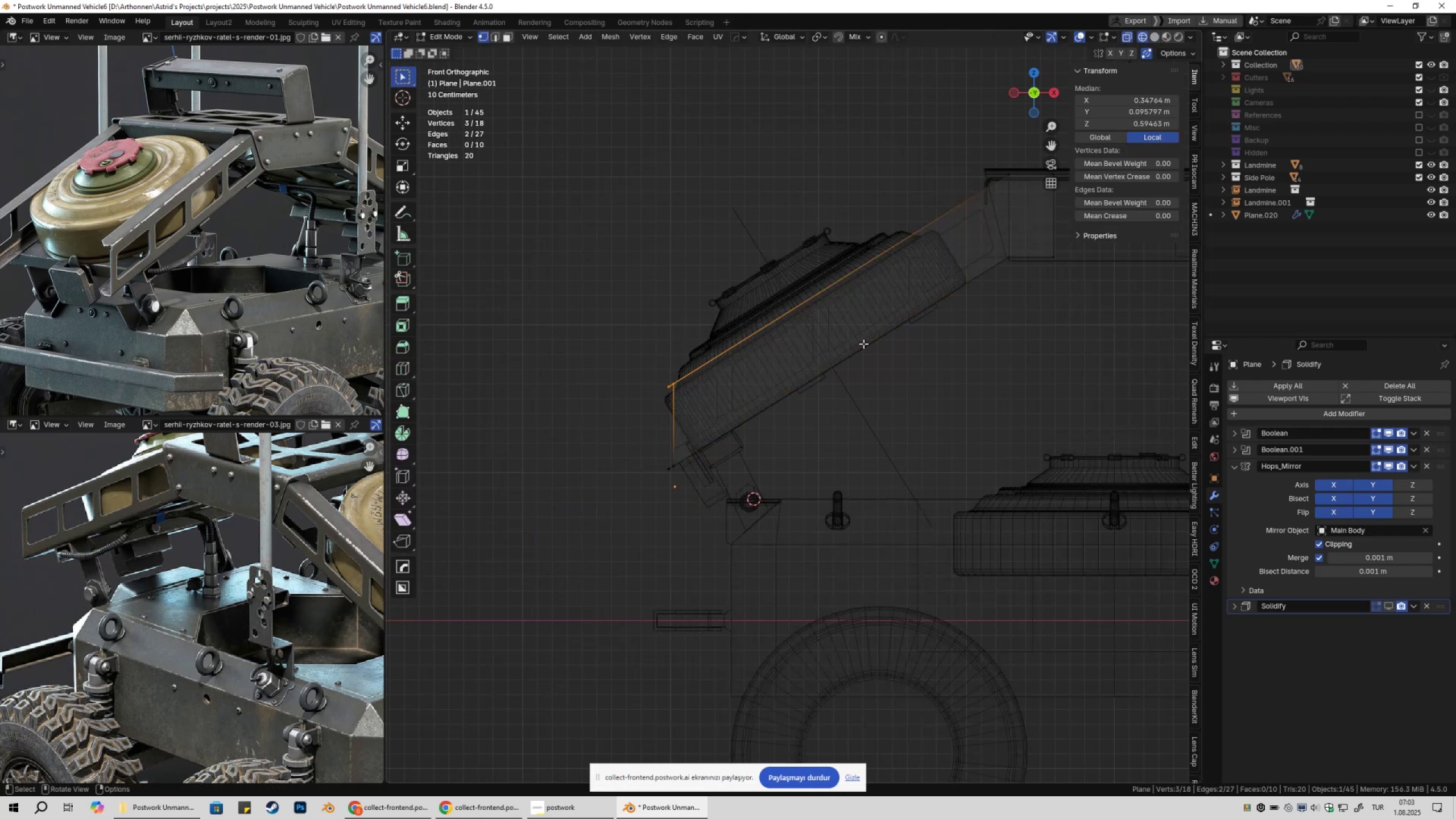 
hold_key(key=ShiftLeft, duration=0.54)
left_click_drag(start_coordinate=[920, 158], to_coordinate=[1022, 228])
 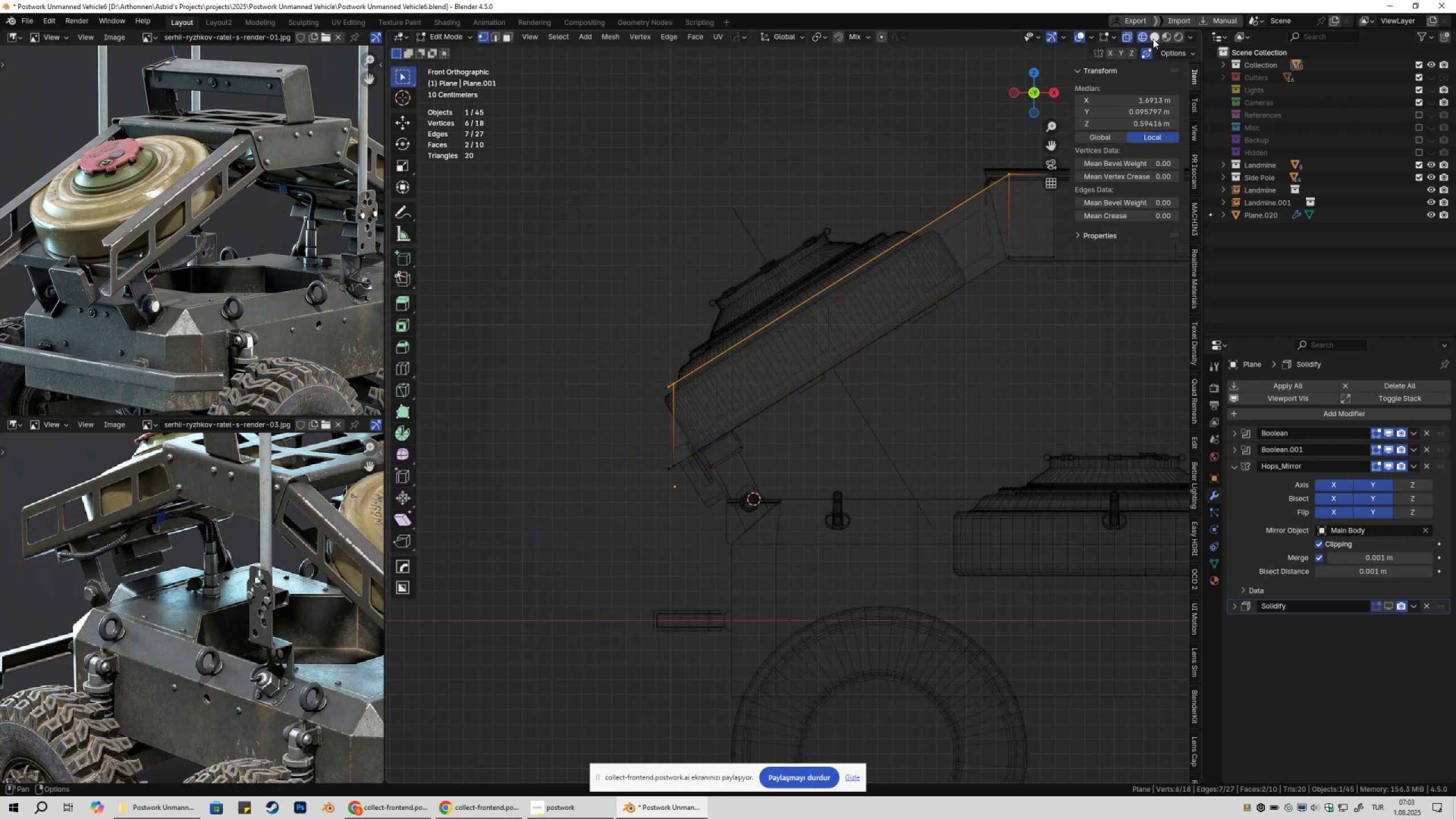 
left_click([1153, 38])
 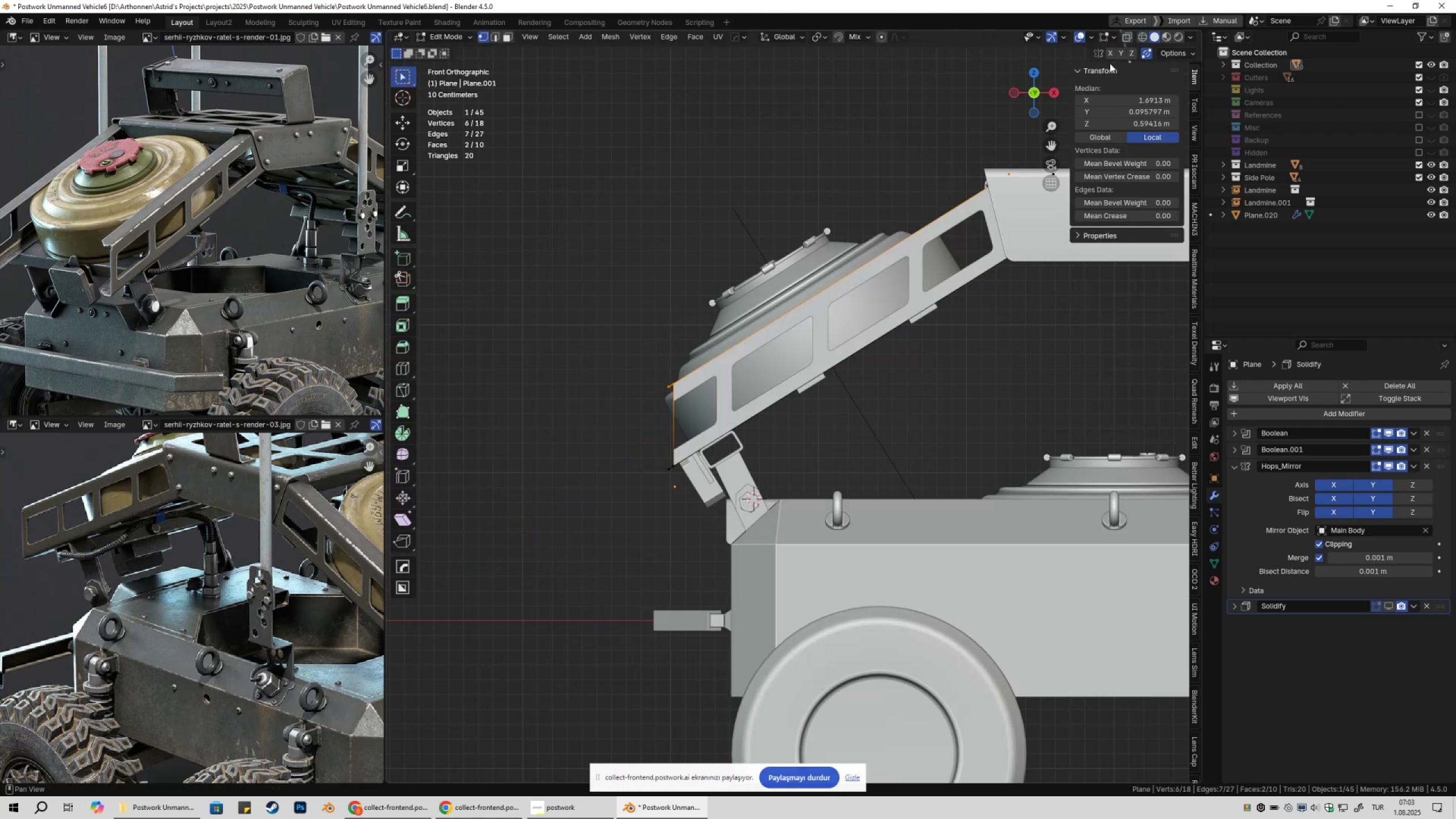 
hold_key(key=ShiftLeft, duration=0.52)
 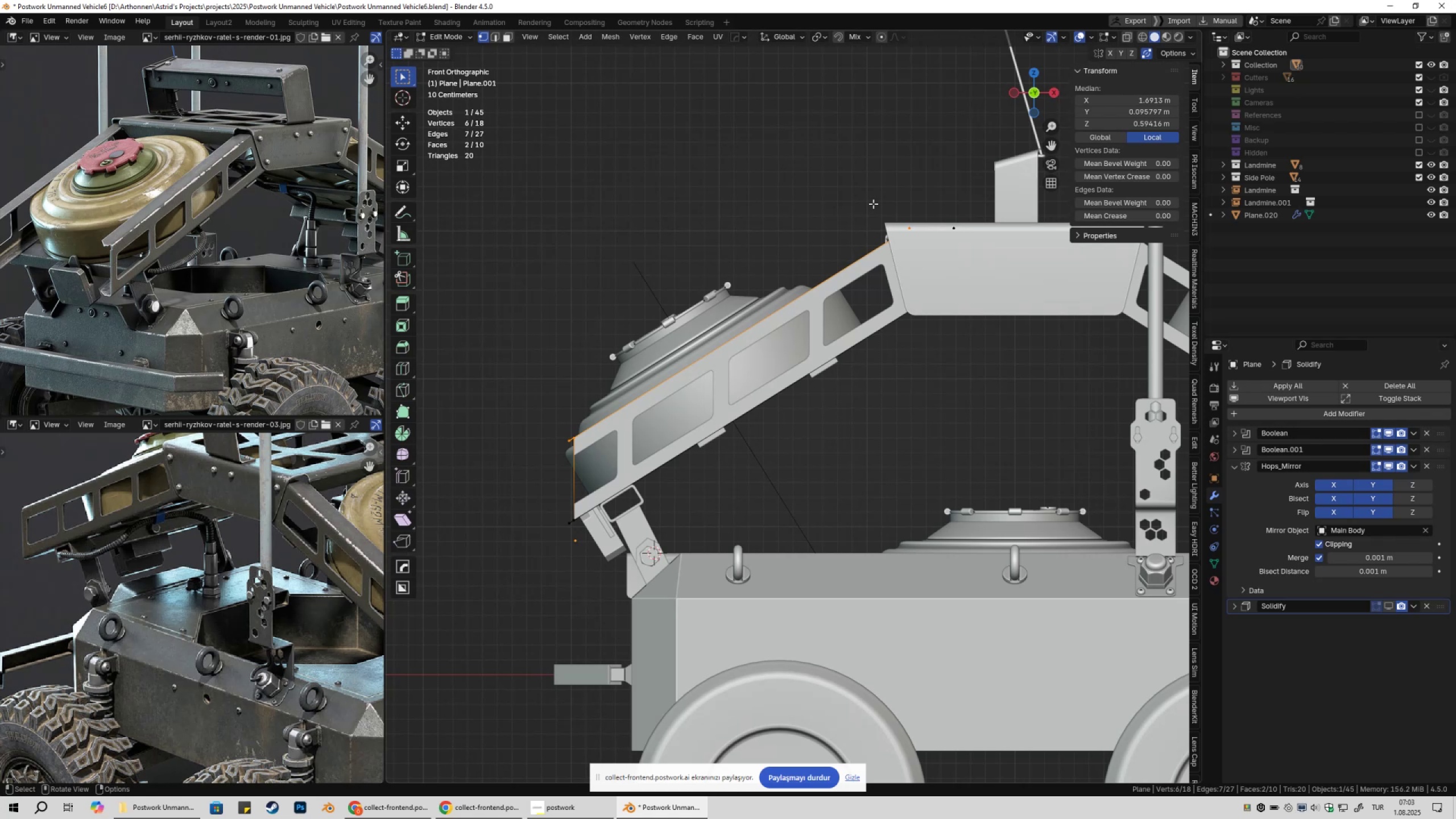 
wait(6.12)
 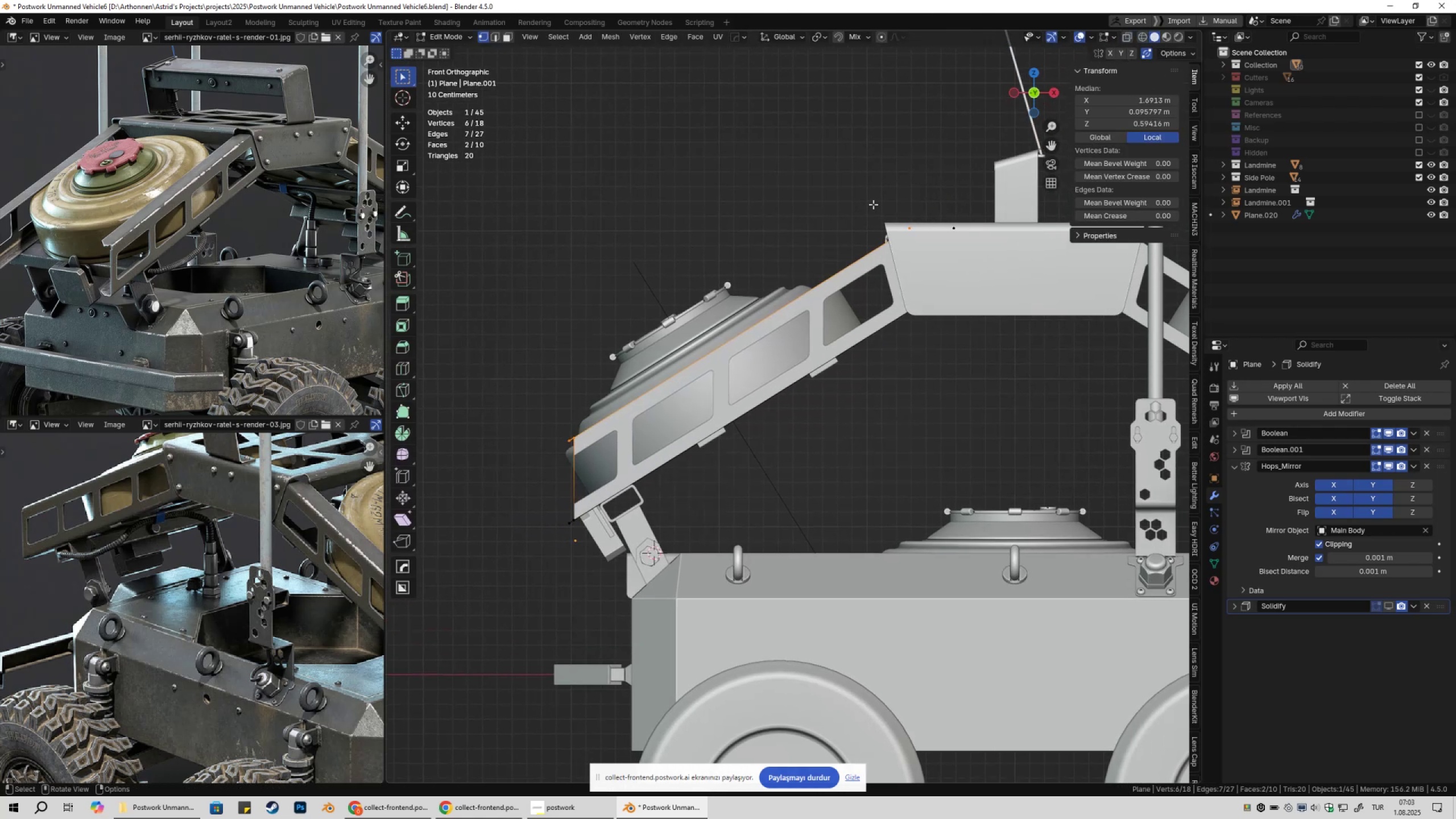 
key(Tab)
 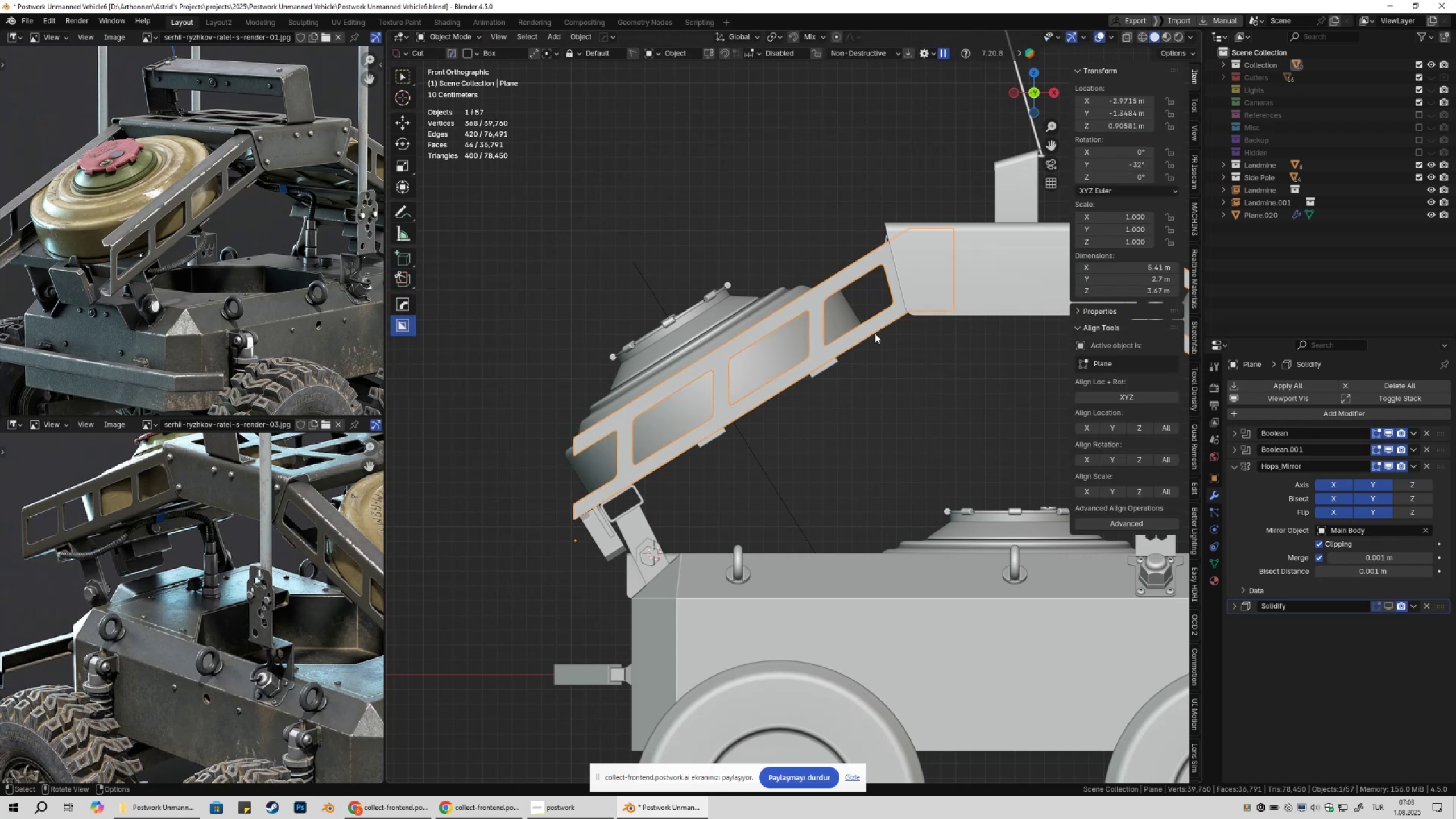 
left_click([875, 333])
 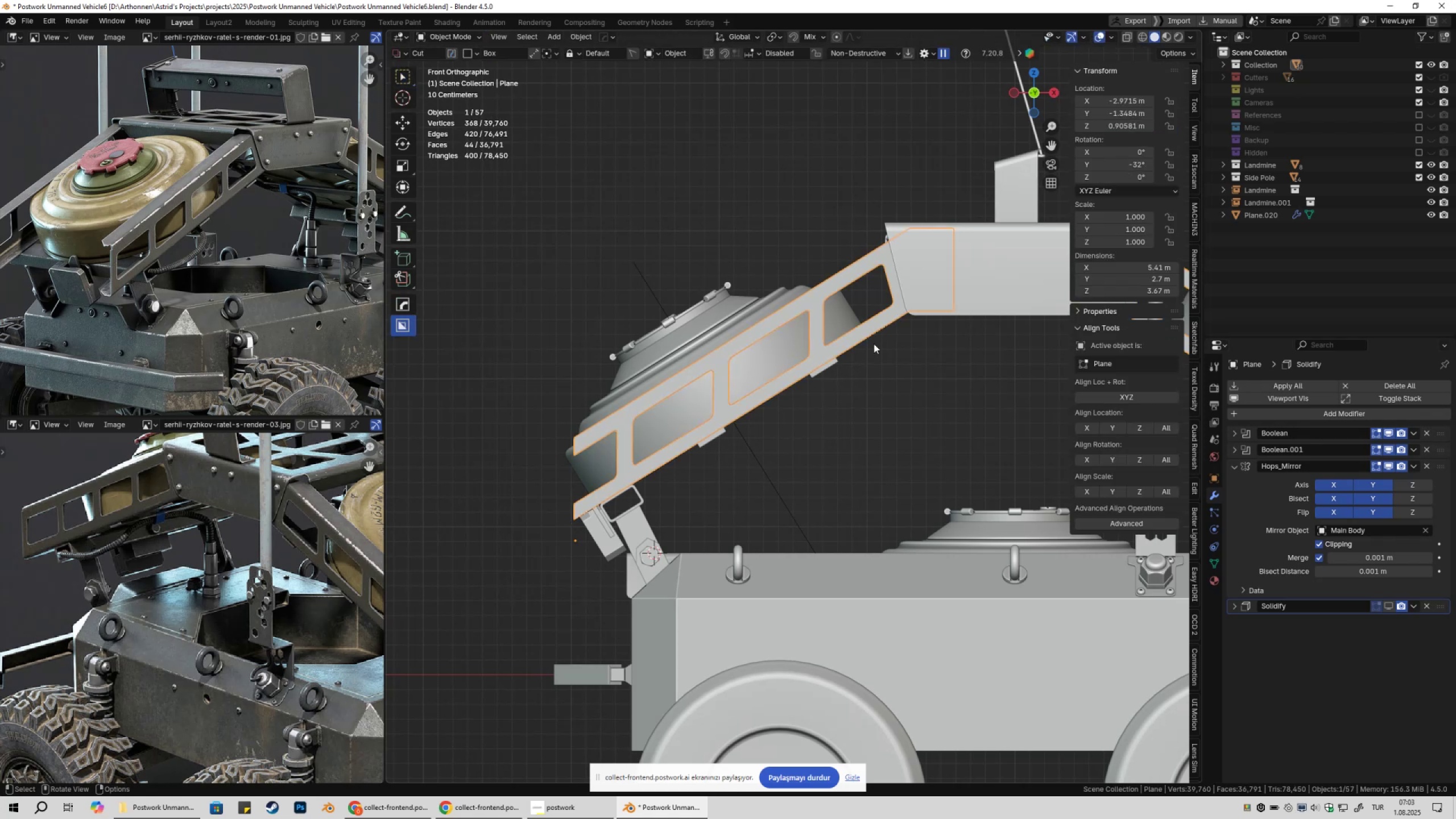 
scroll: coordinate [856, 384], scroll_direction: down, amount: 2.0
 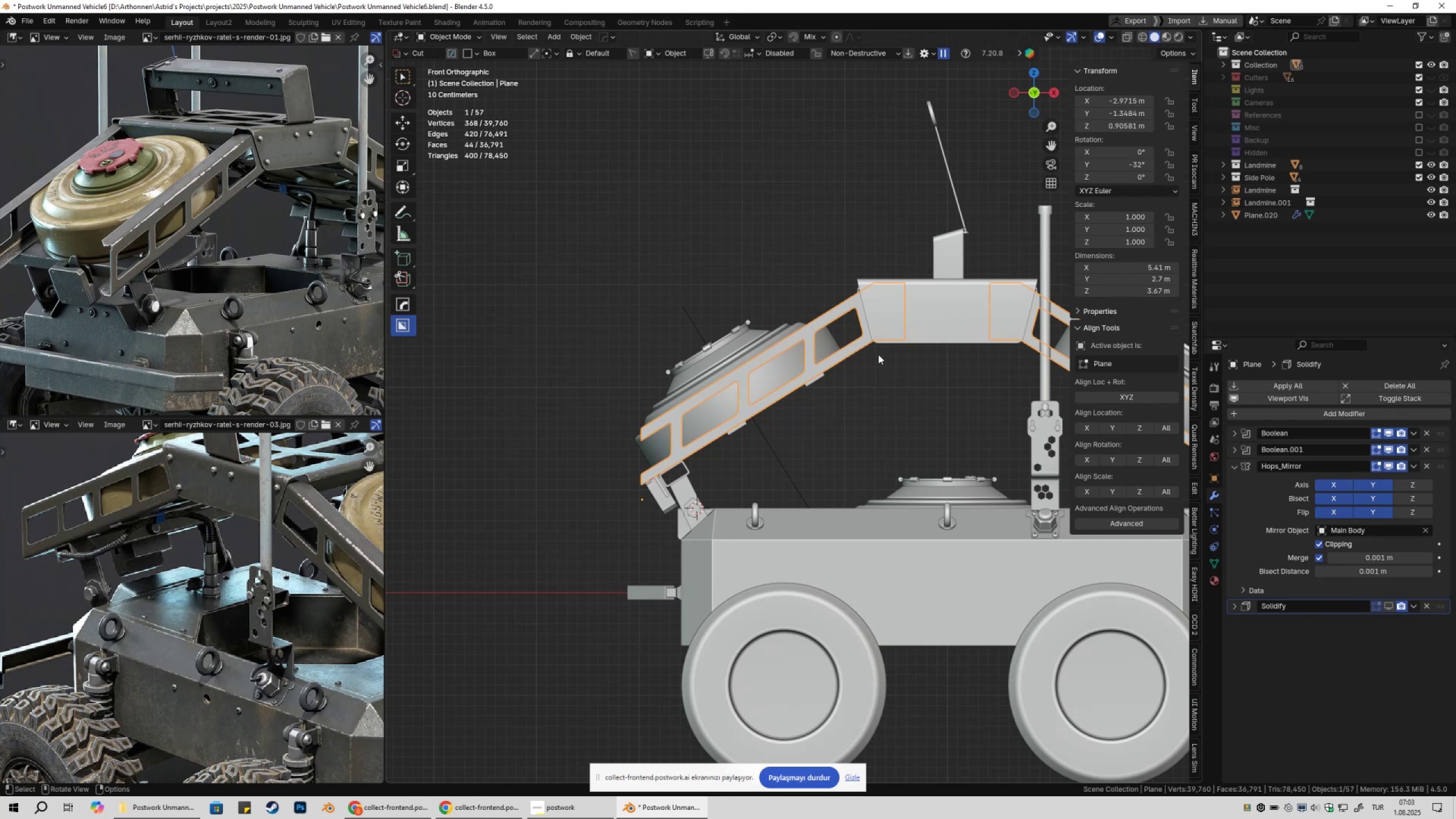 
wait(7.63)
 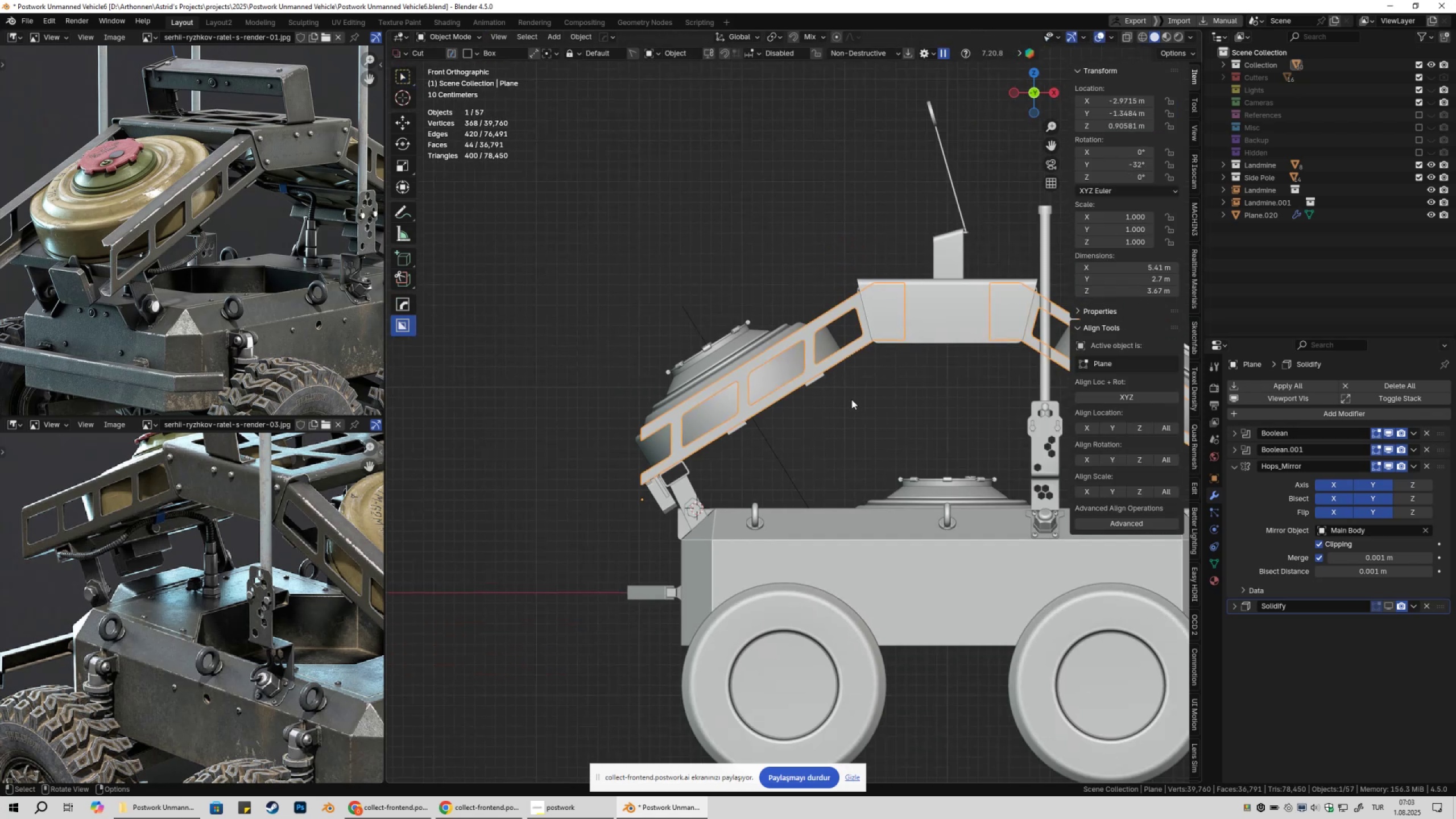 
scroll: coordinate [870, 362], scroll_direction: down, amount: 1.0
 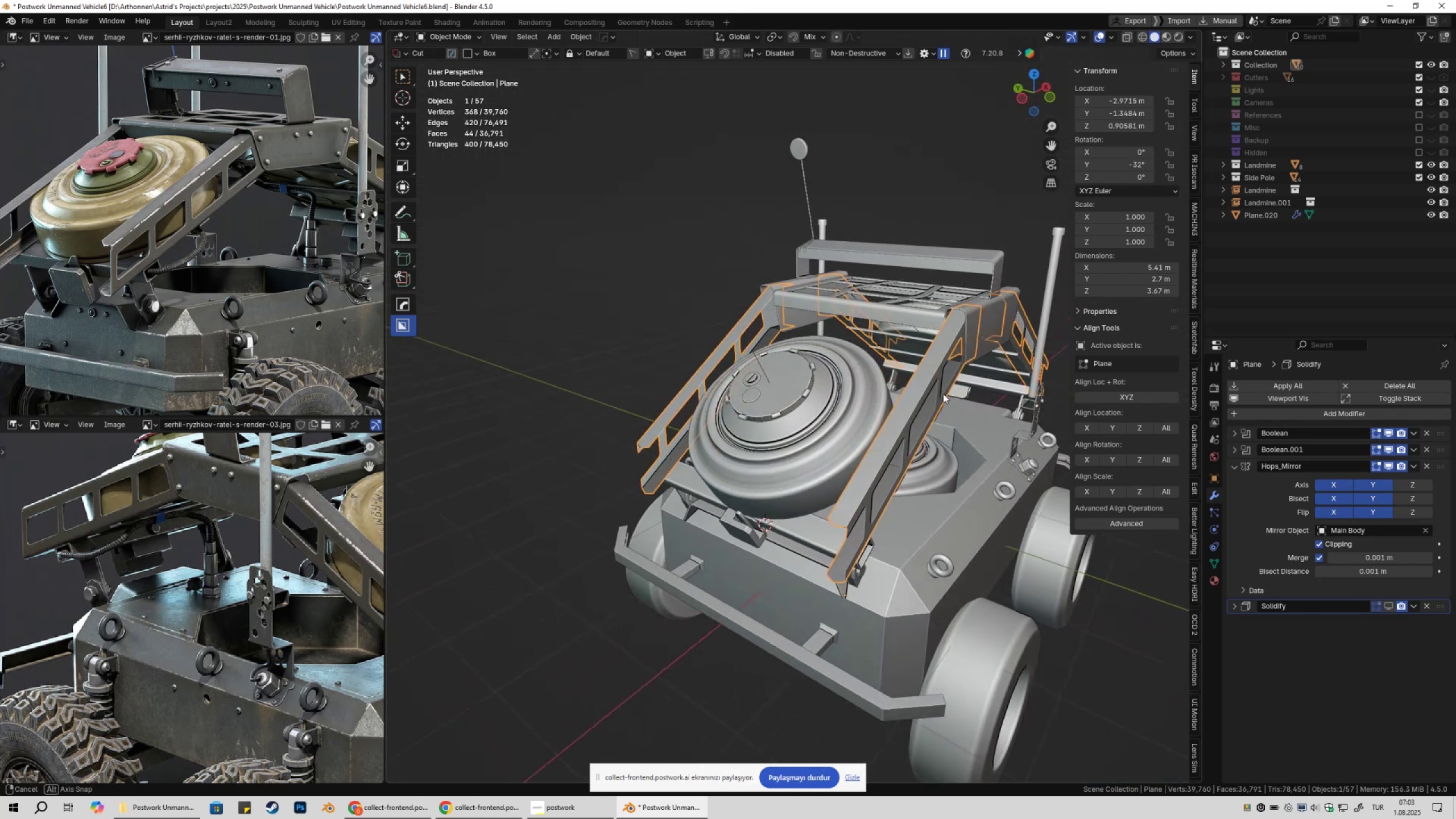 
key(Numpad1)
 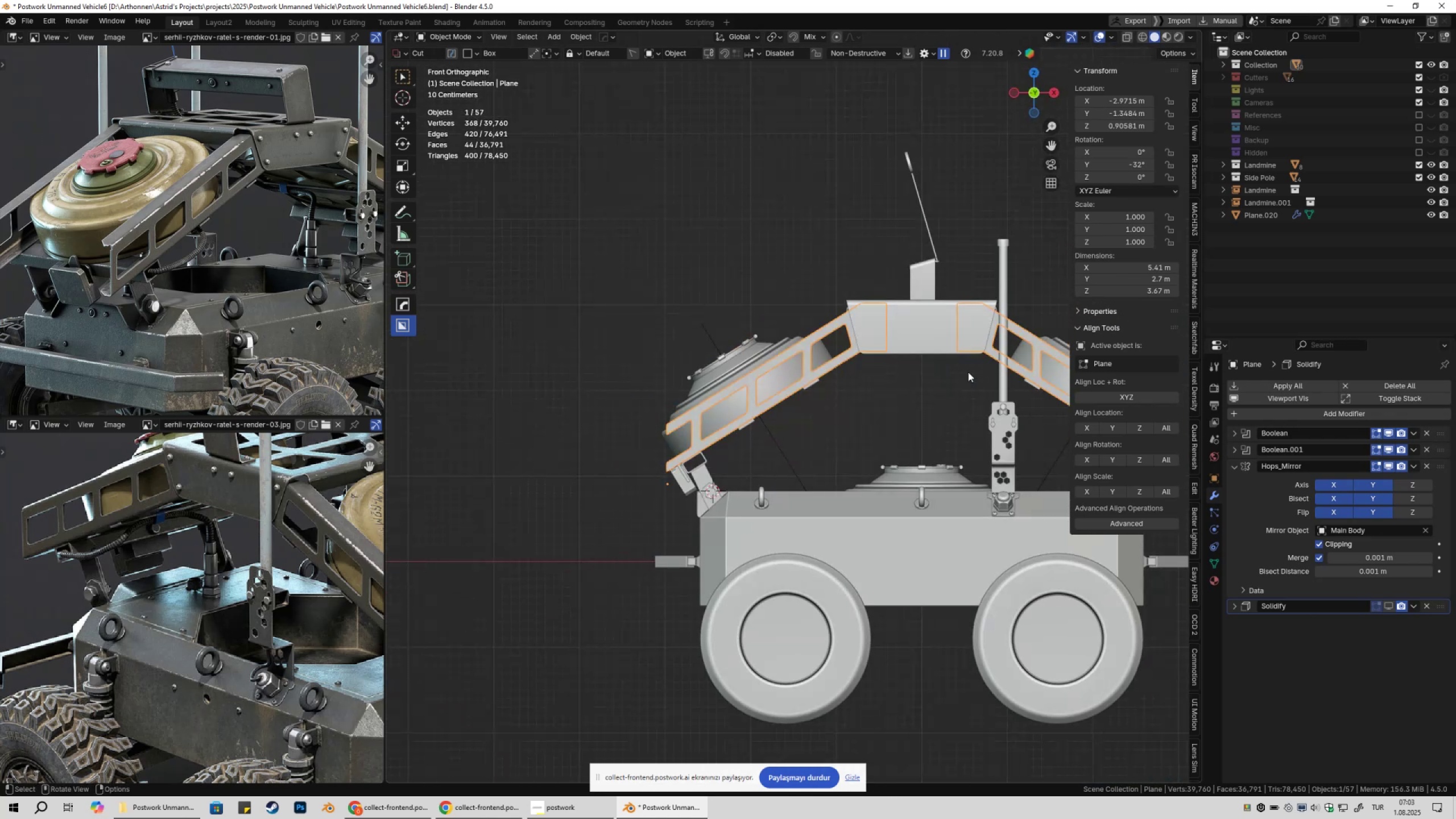 
scroll: coordinate [953, 367], scroll_direction: up, amount: 3.0
 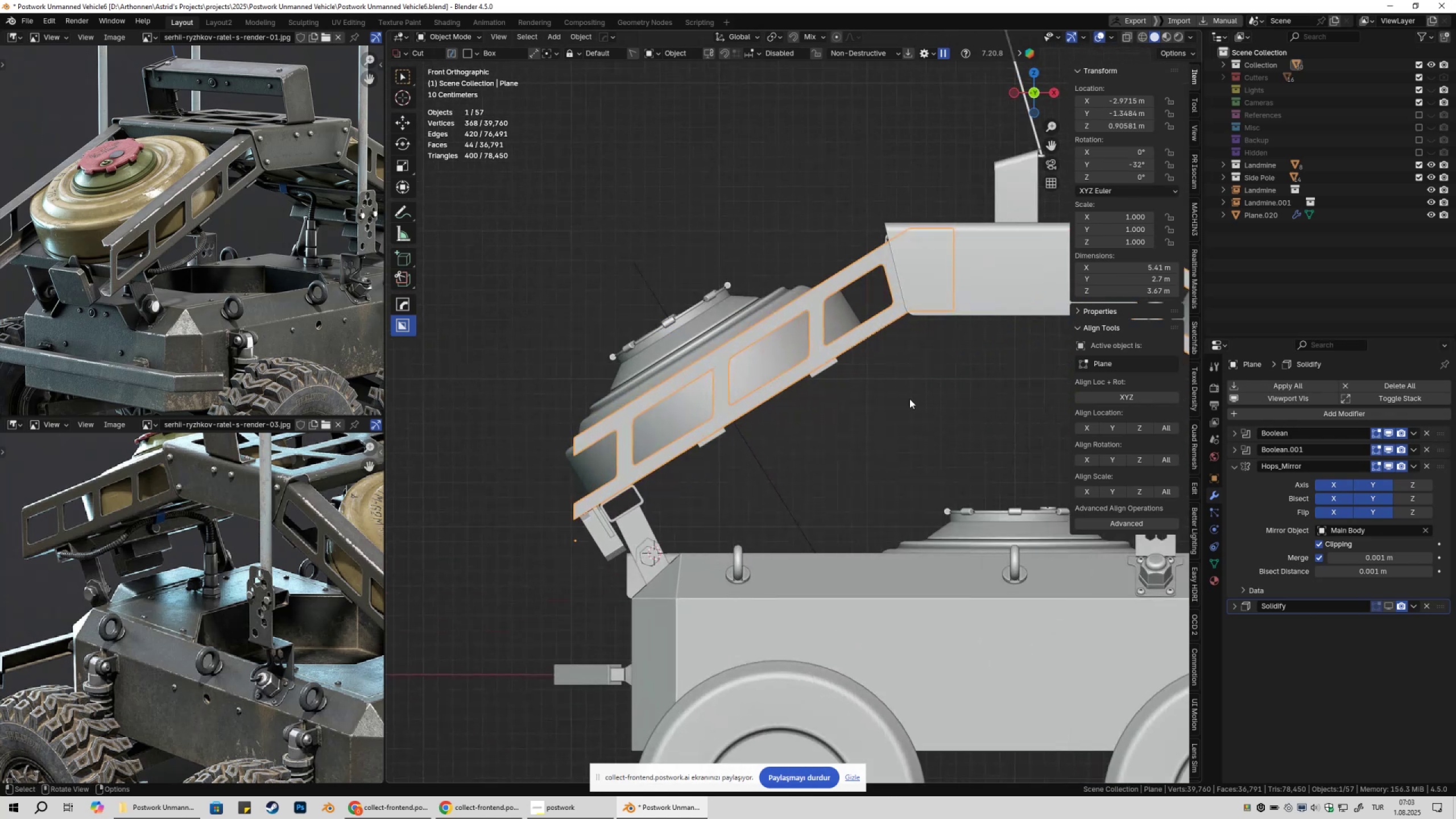 
hold_key(key=ShiftLeft, duration=0.69)
 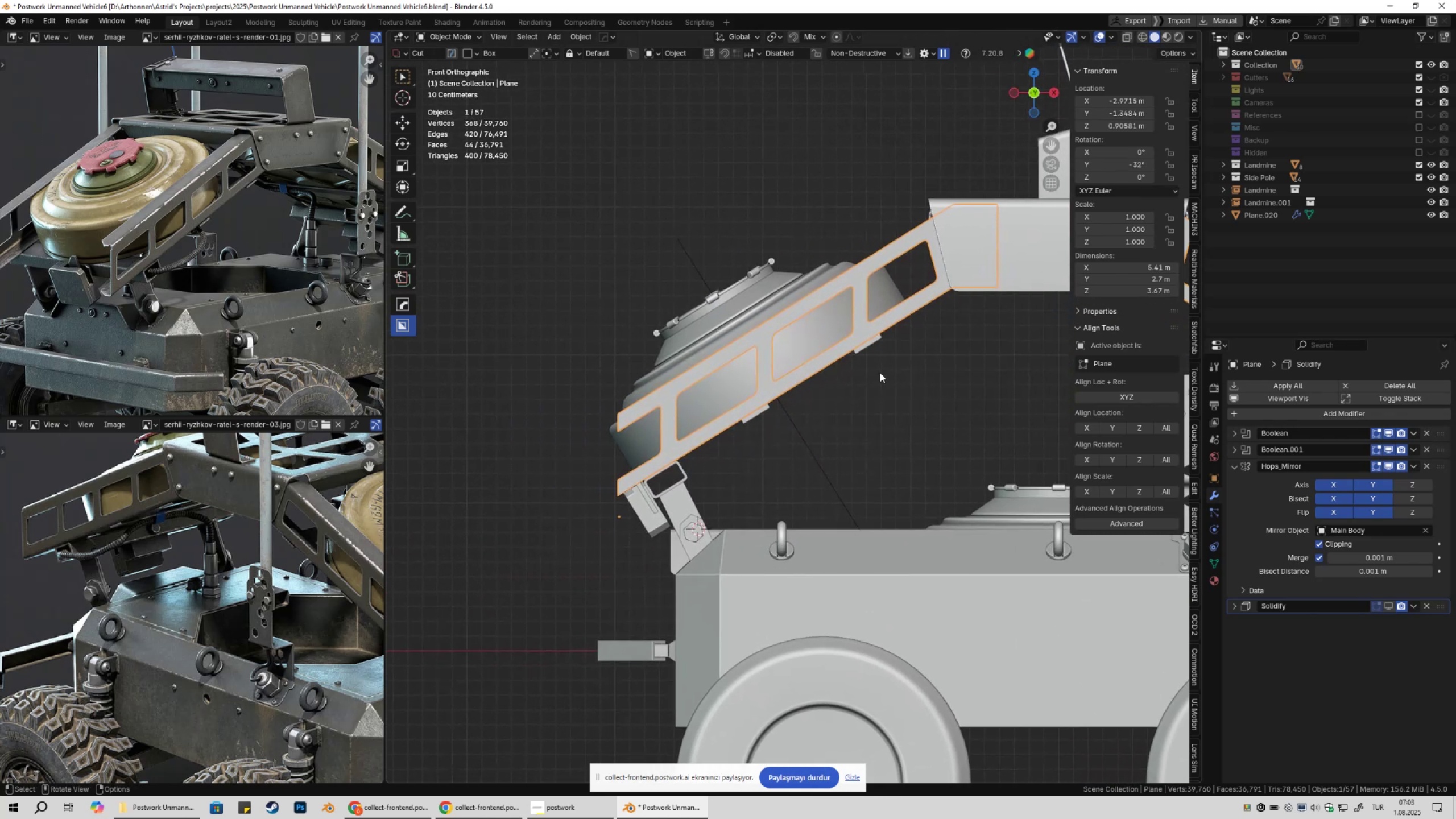 
scroll: coordinate [880, 373], scroll_direction: up, amount: 1.0
 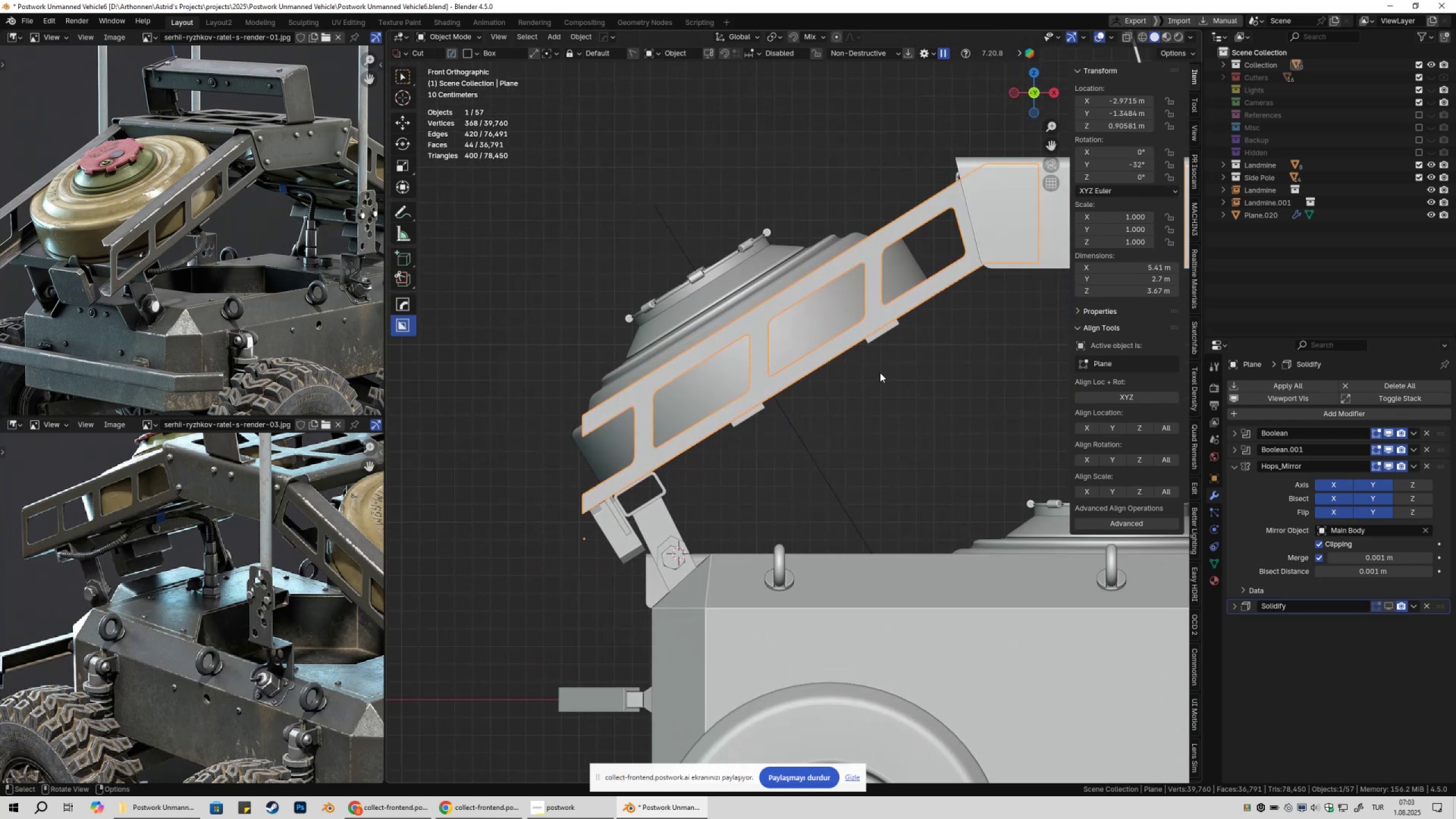 
hold_key(key=ShiftLeft, duration=0.97)
 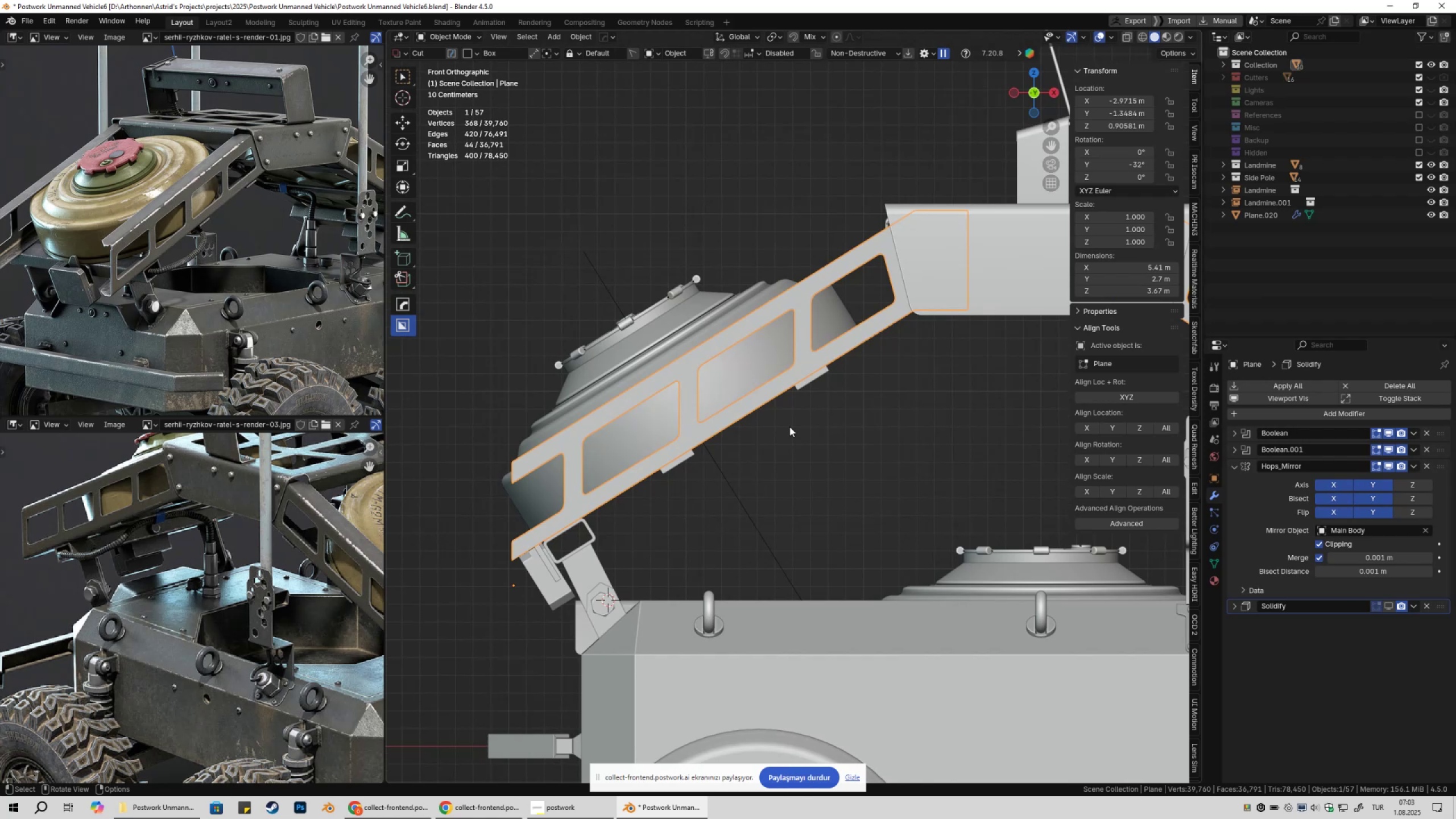 
key(Tab)
type(1zgzz)
key(Escape)
type(gz)
key(Escape)
 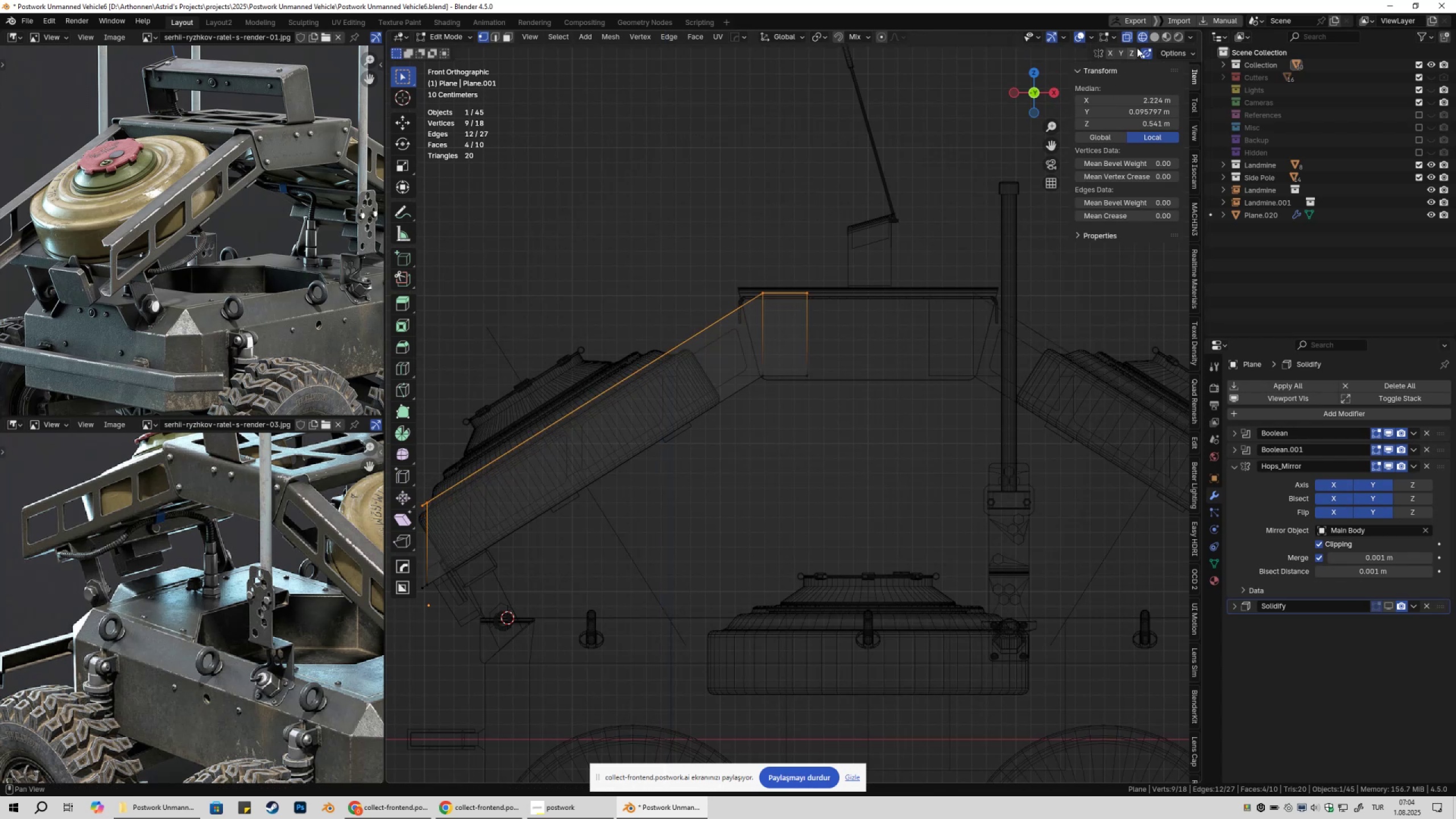 
left_click_drag(start_coordinate=[441, 434], to_coordinate=[564, 494])
 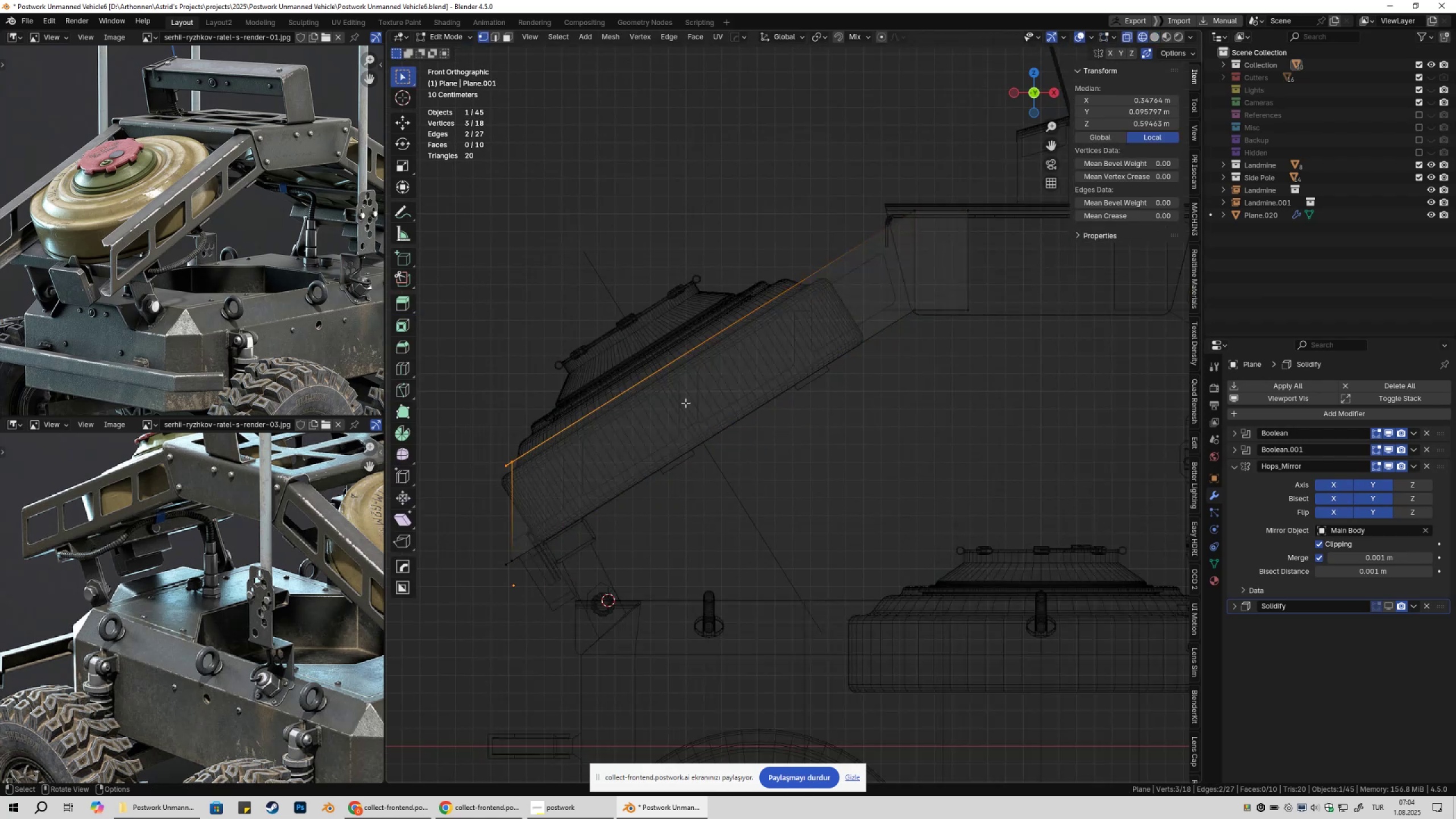 
left_click_drag(start_coordinate=[817, 171], to_coordinate=[968, 273])
 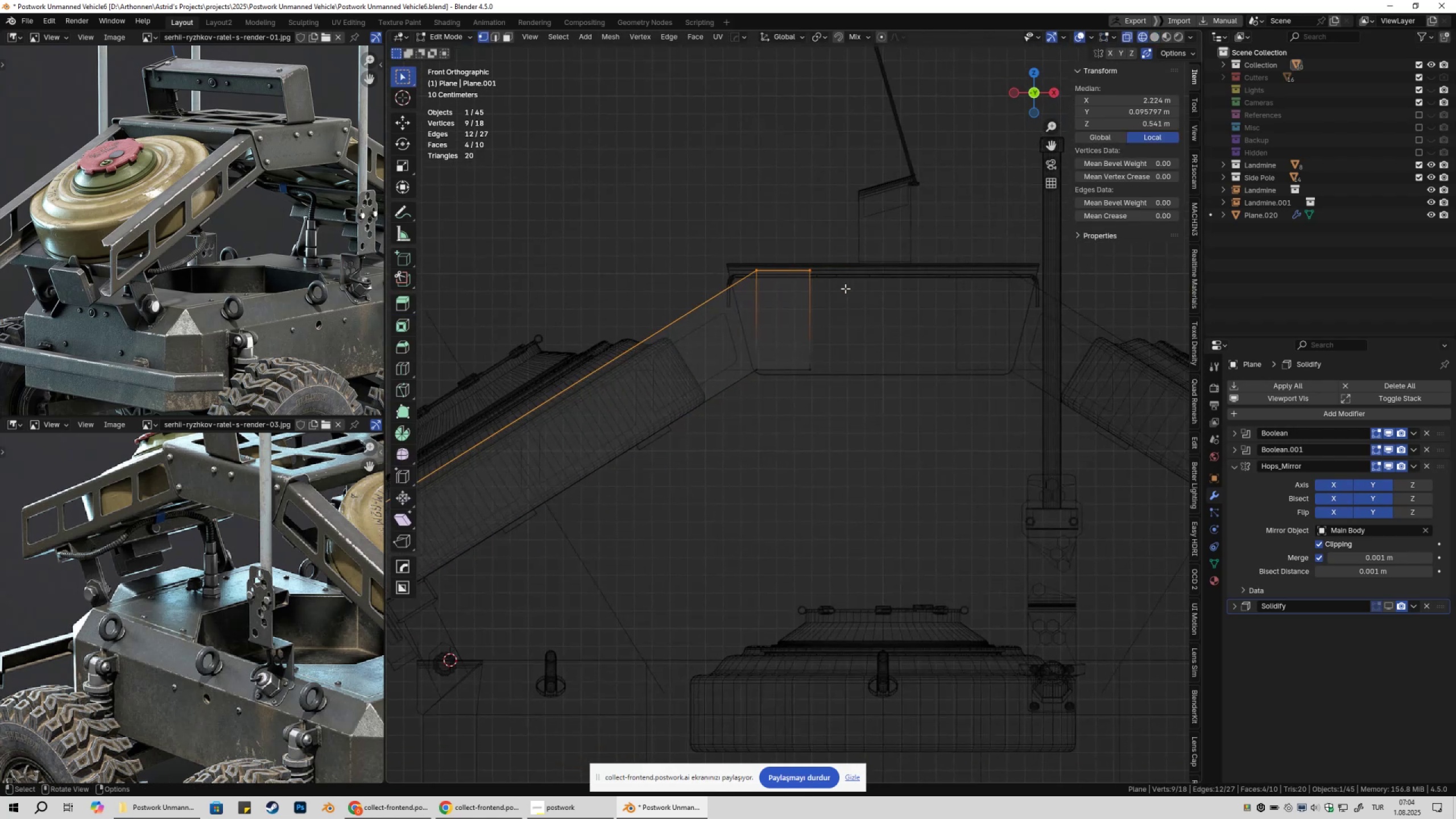 
scroll: coordinate [800, 312], scroll_direction: down, amount: 3.0
 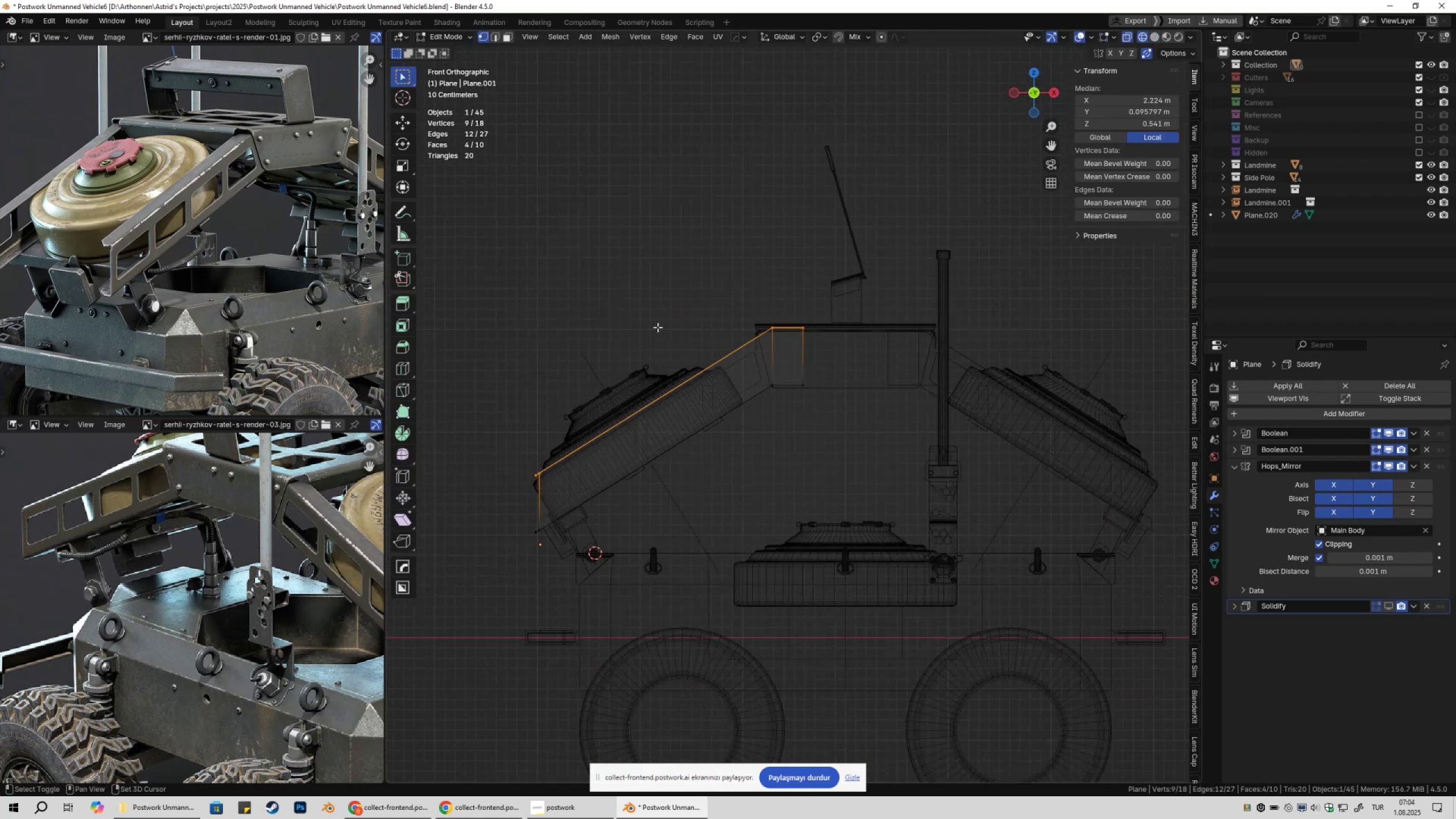 
left_click_drag(start_coordinate=[686, 278], to_coordinate=[864, 348])
 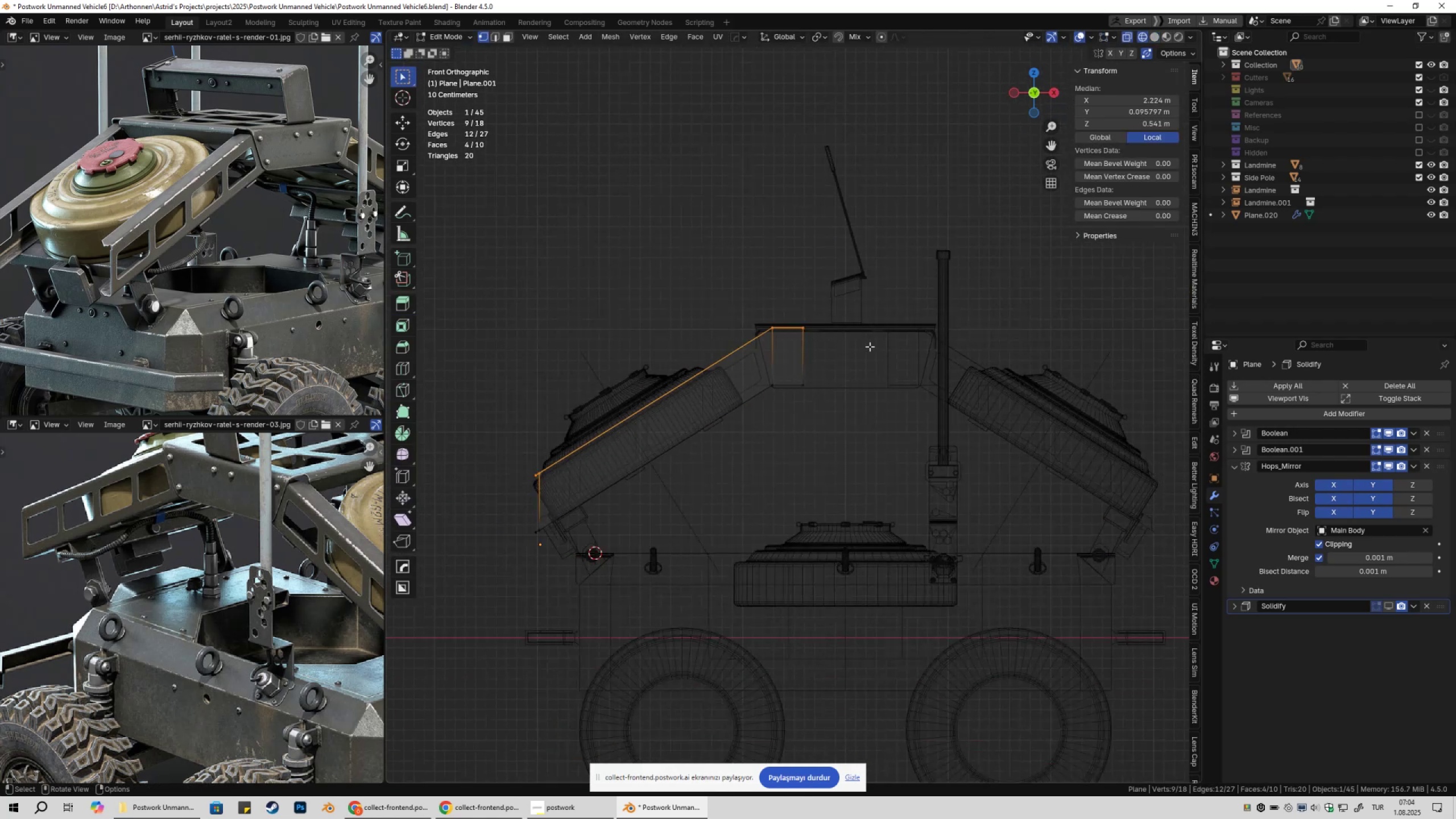 
scroll: coordinate [870, 342], scroll_direction: up, amount: 2.0
 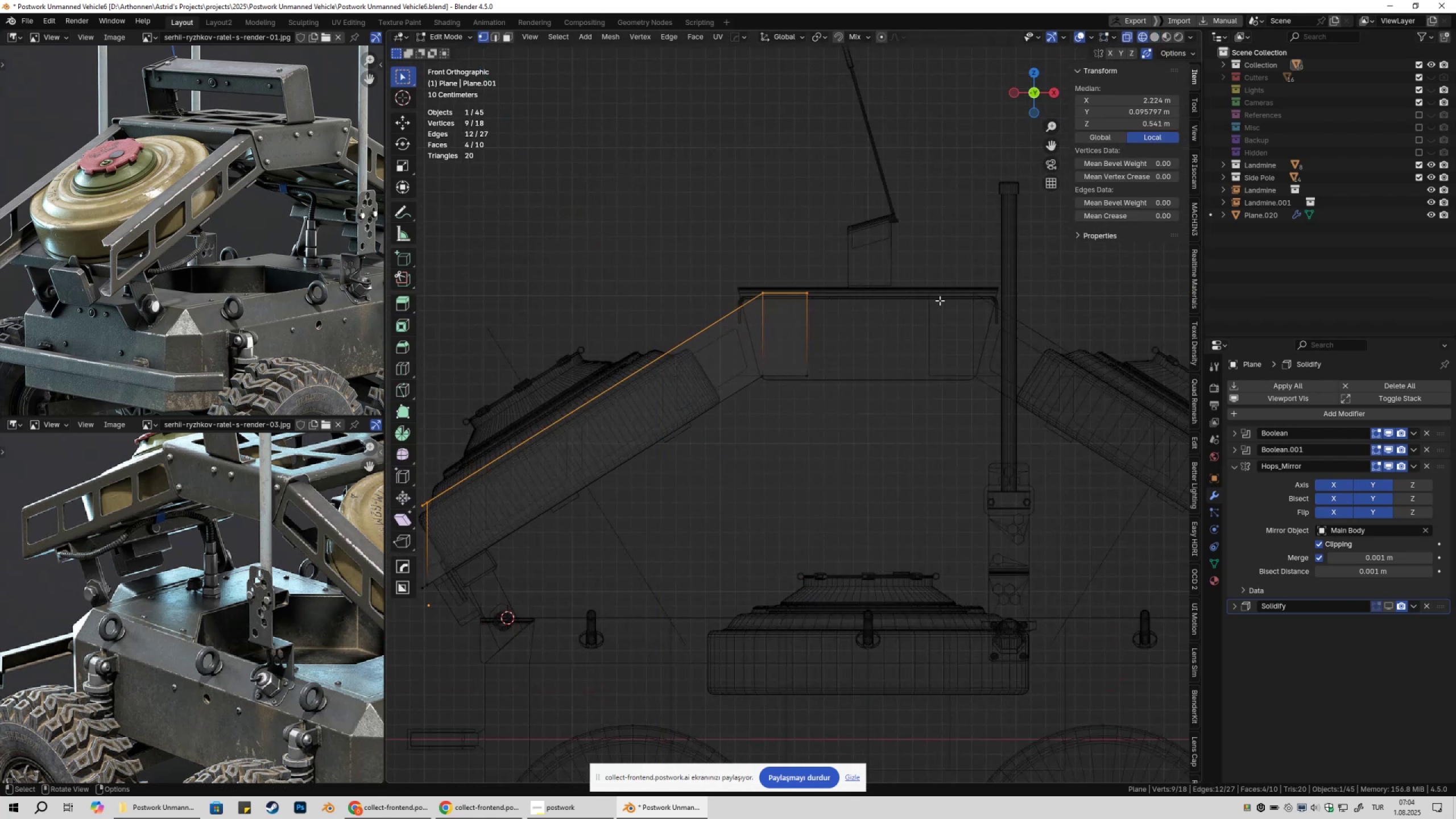 
left_click([1151, 35])
 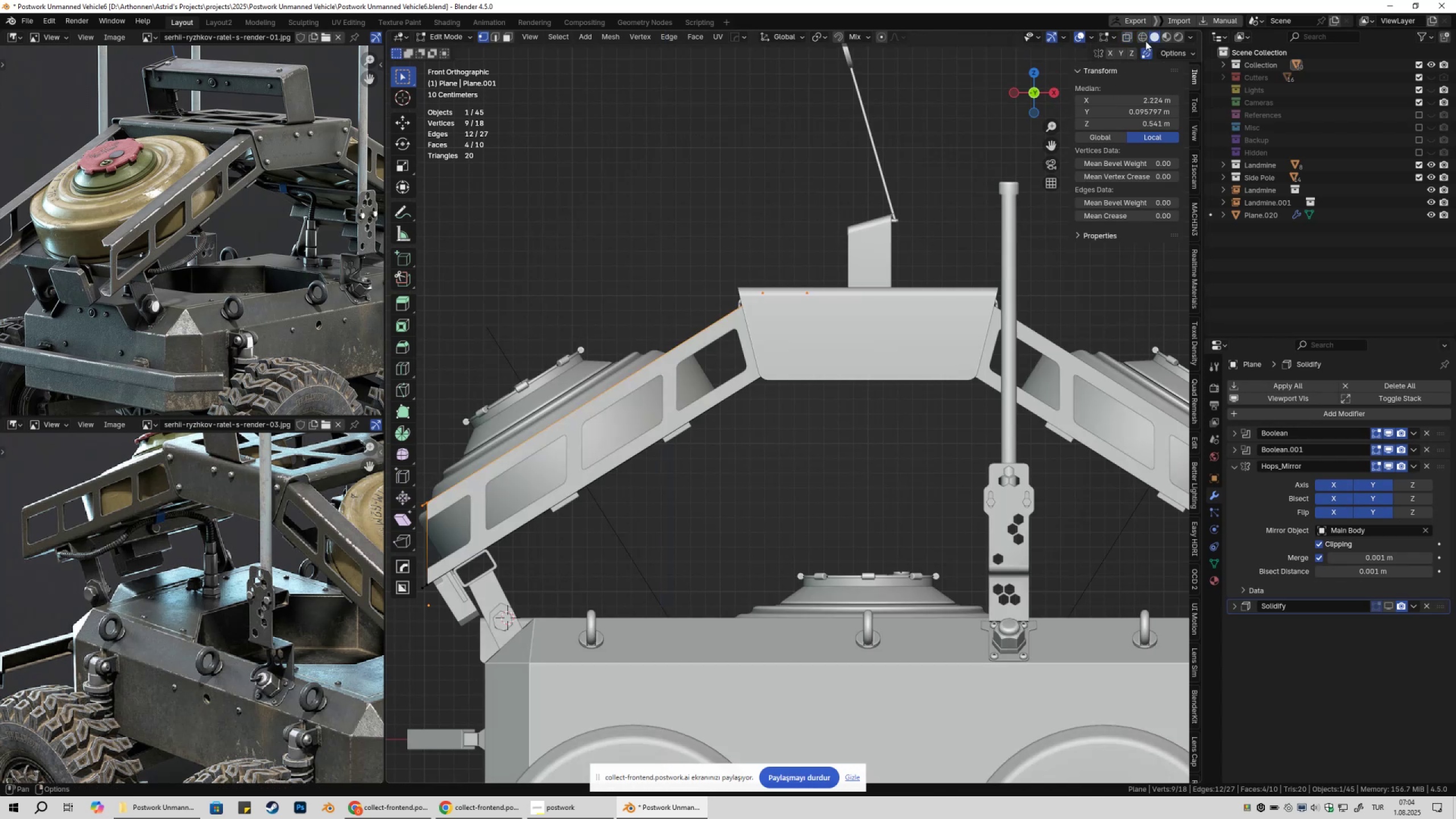 
hold_key(key=ShiftLeft, duration=0.37)
 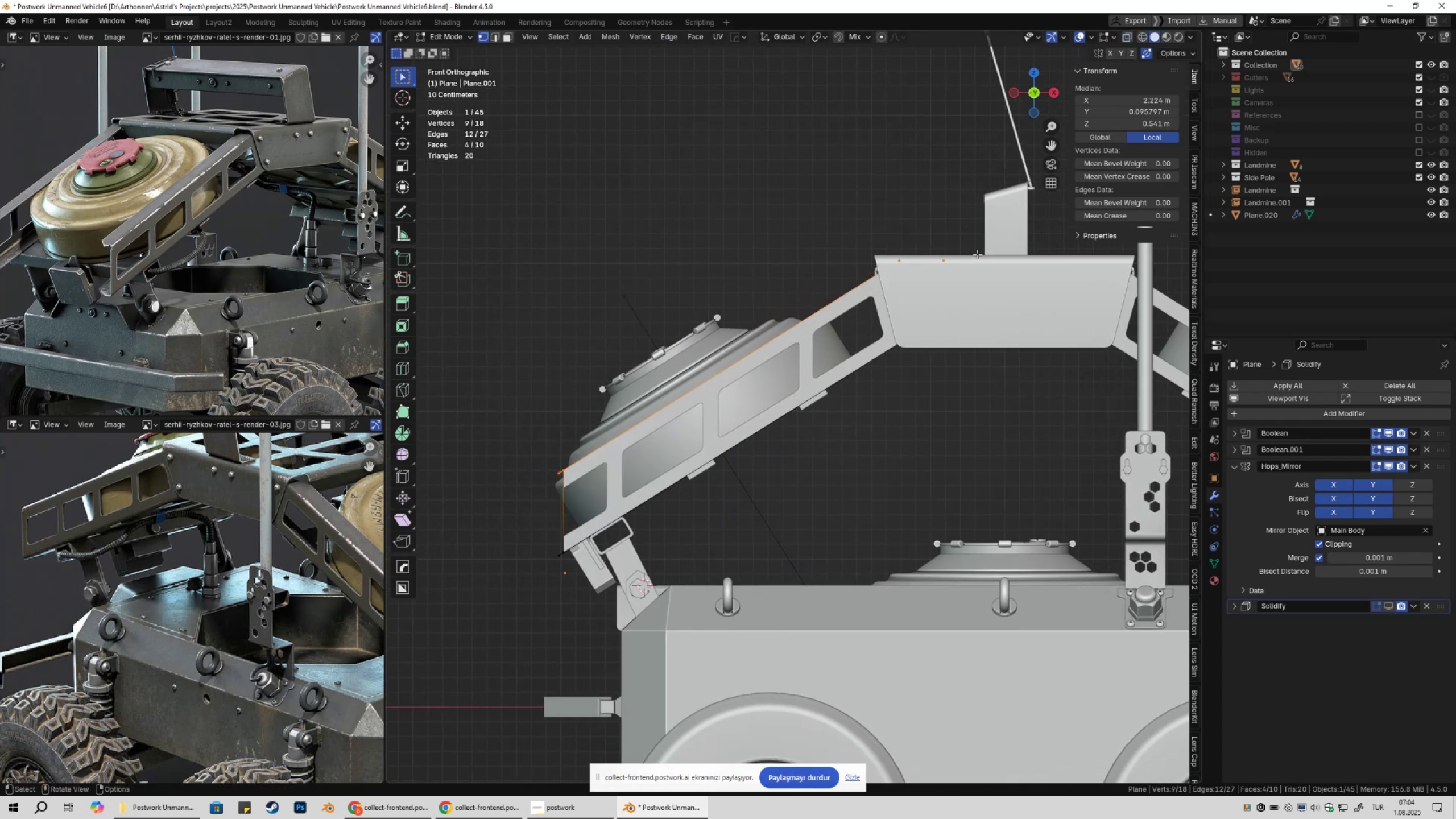 
scroll: coordinate [973, 271], scroll_direction: up, amount: 1.0
 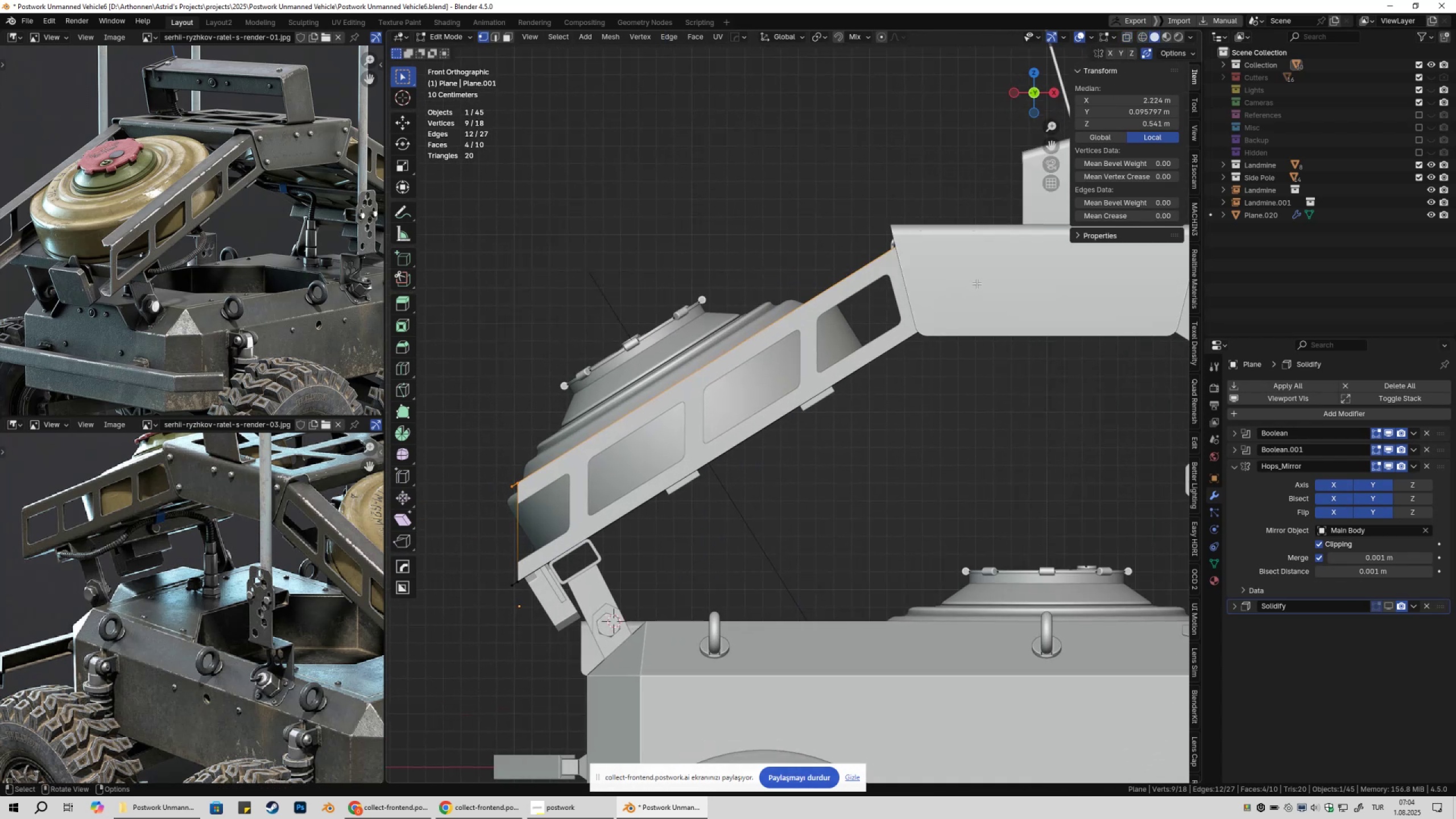 
type(gz)
 